 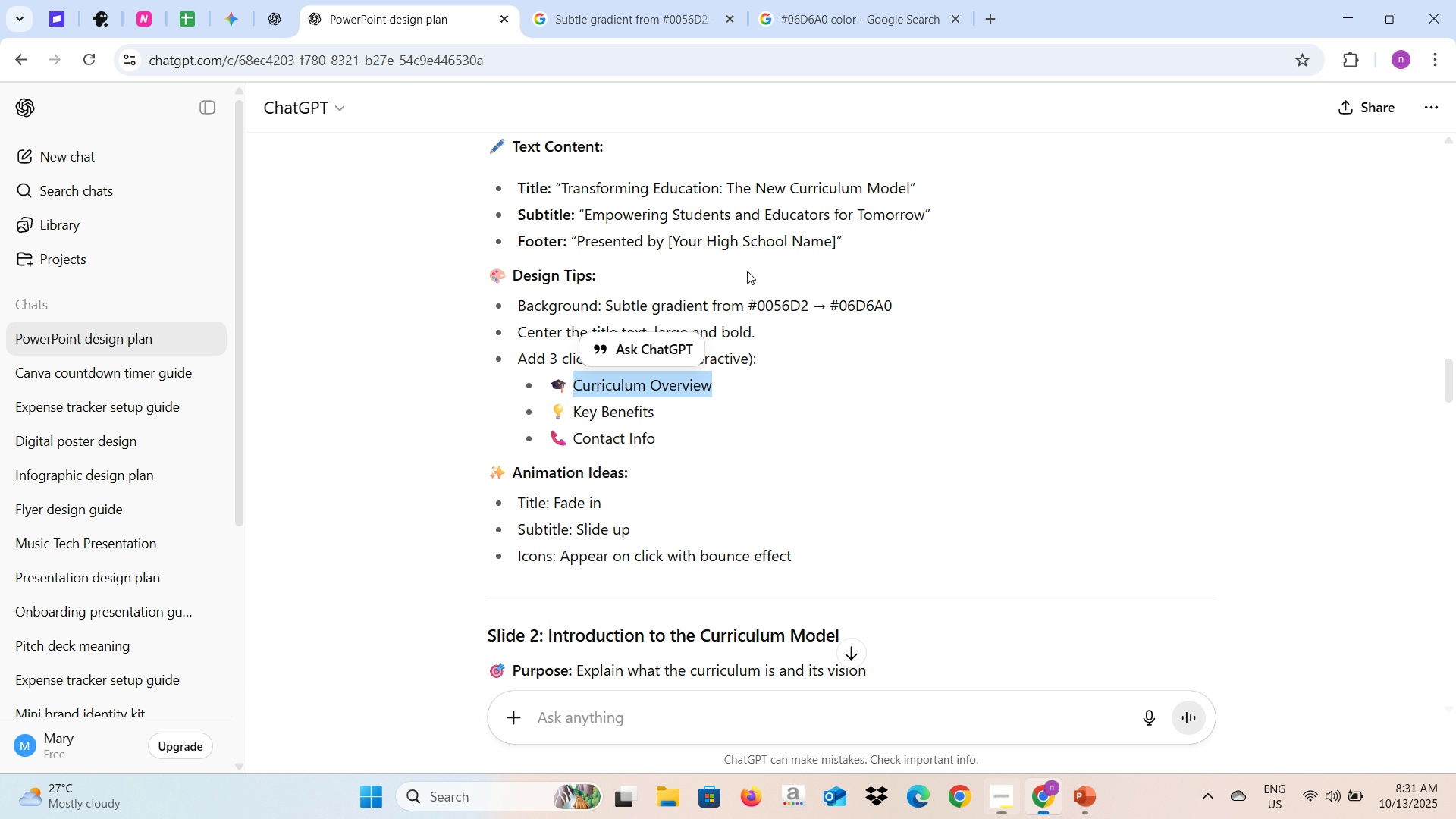 
key(Alt+Tab)
 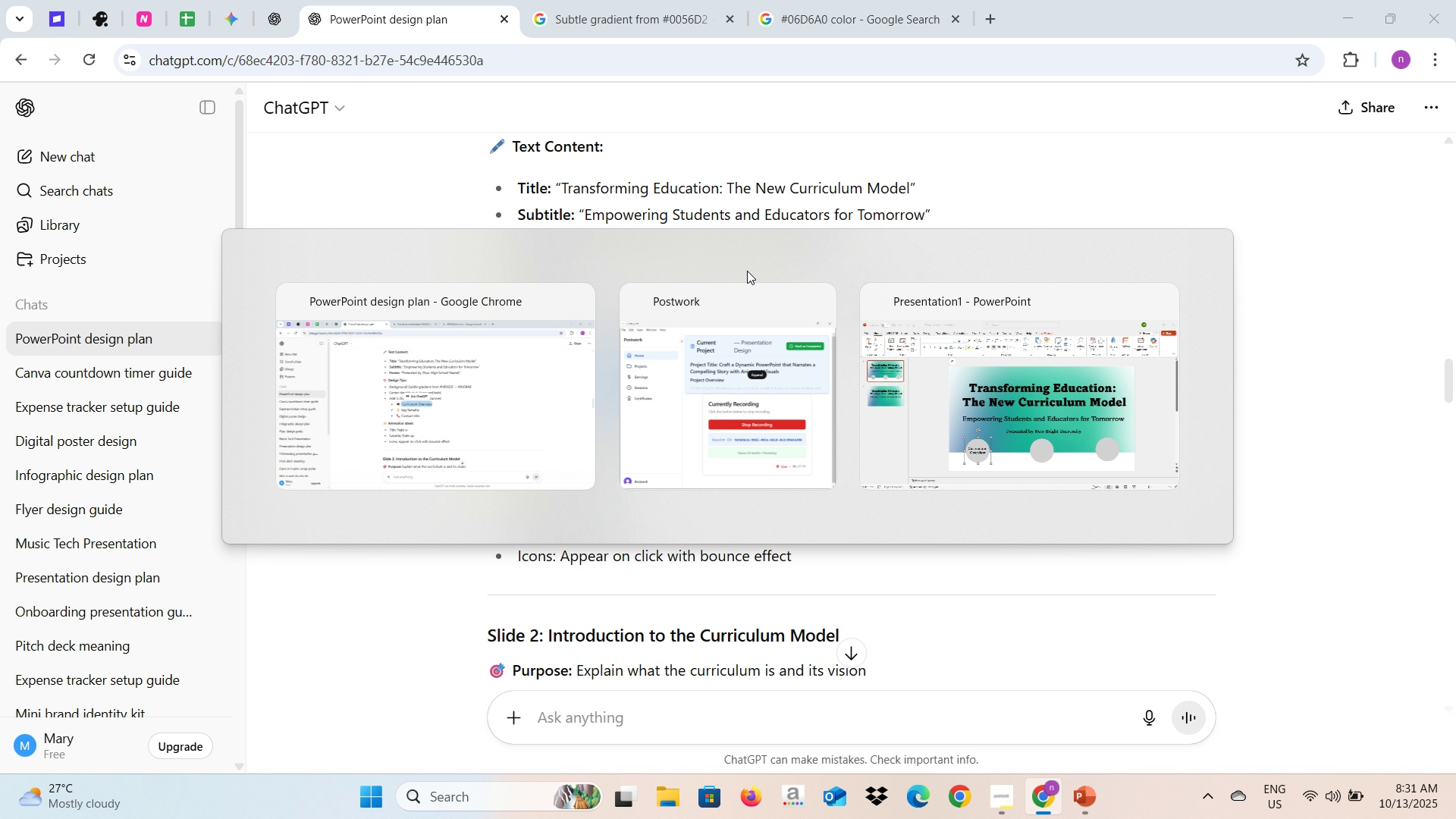 
key(Alt+Tab)
 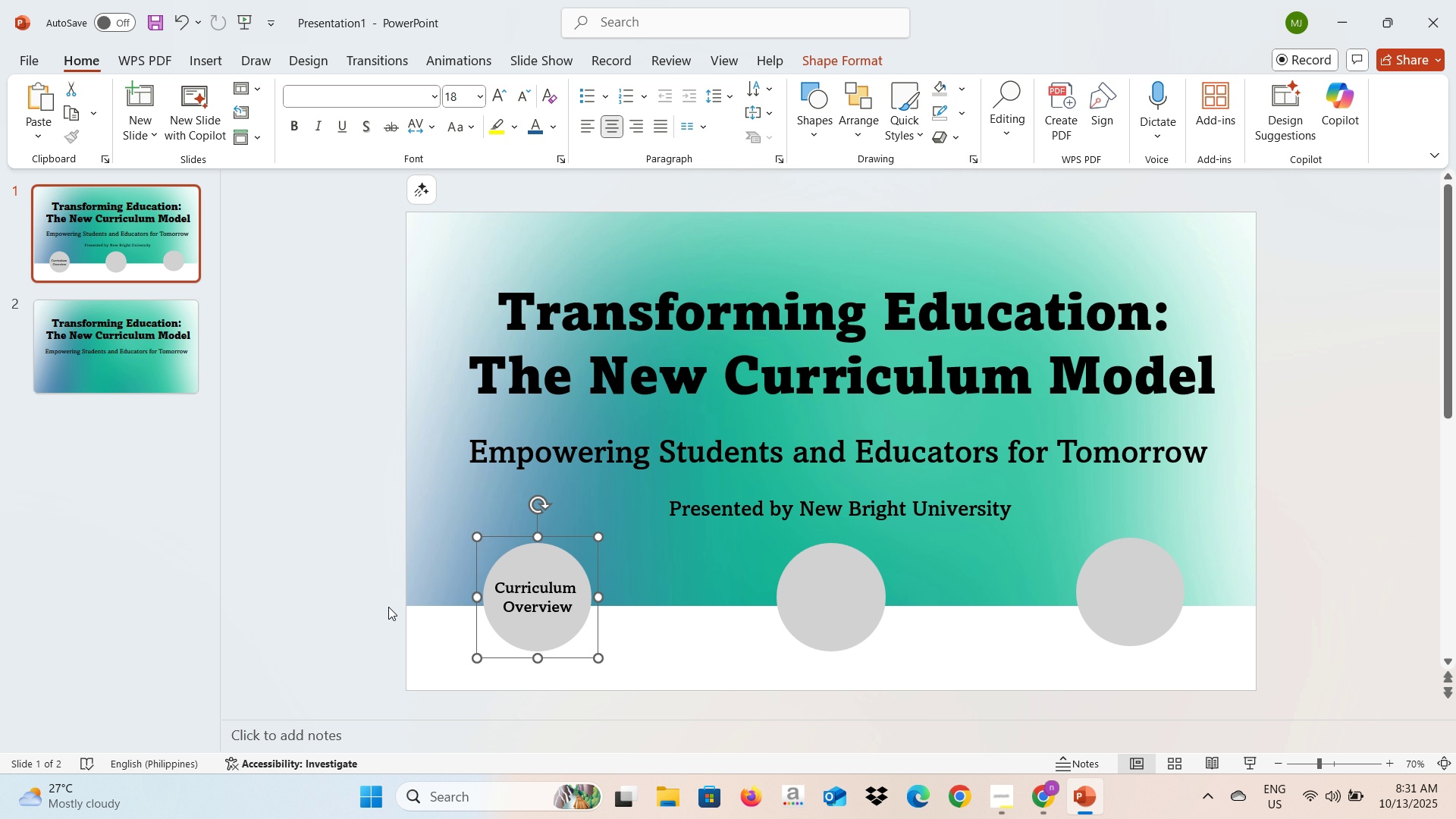 
left_click([378, 604])
 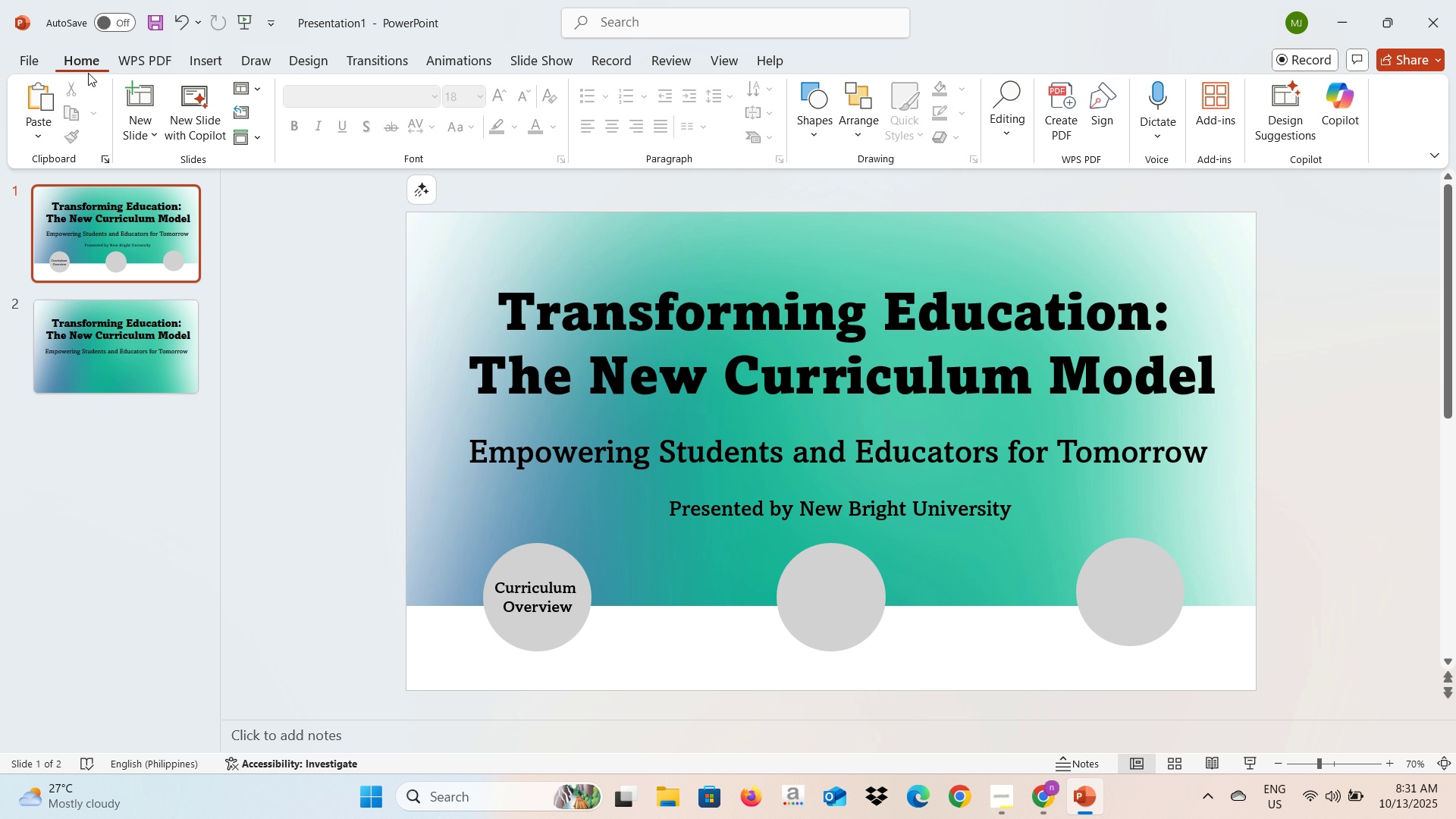 
wait(5.54)
 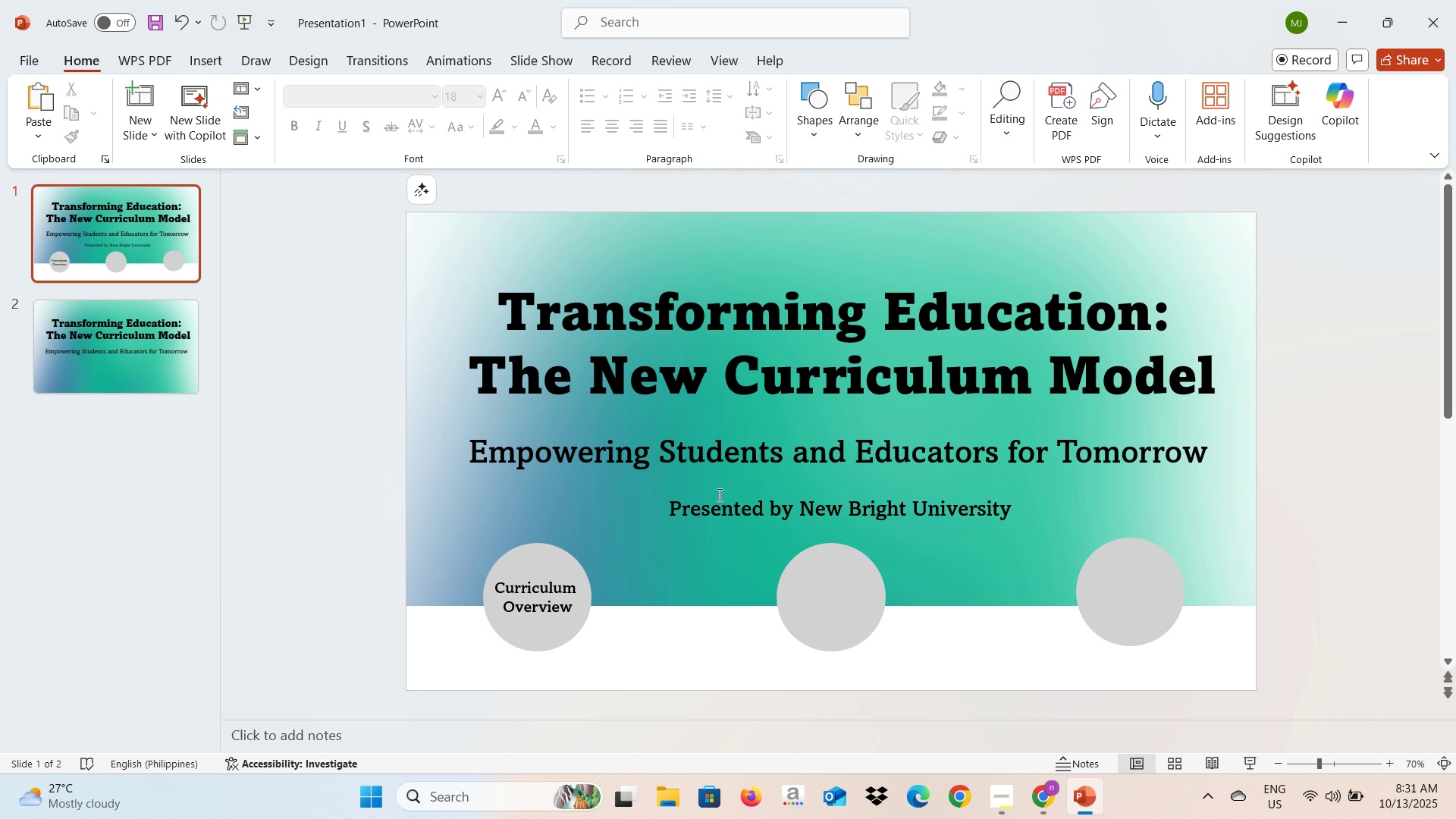 
left_click([194, 61])
 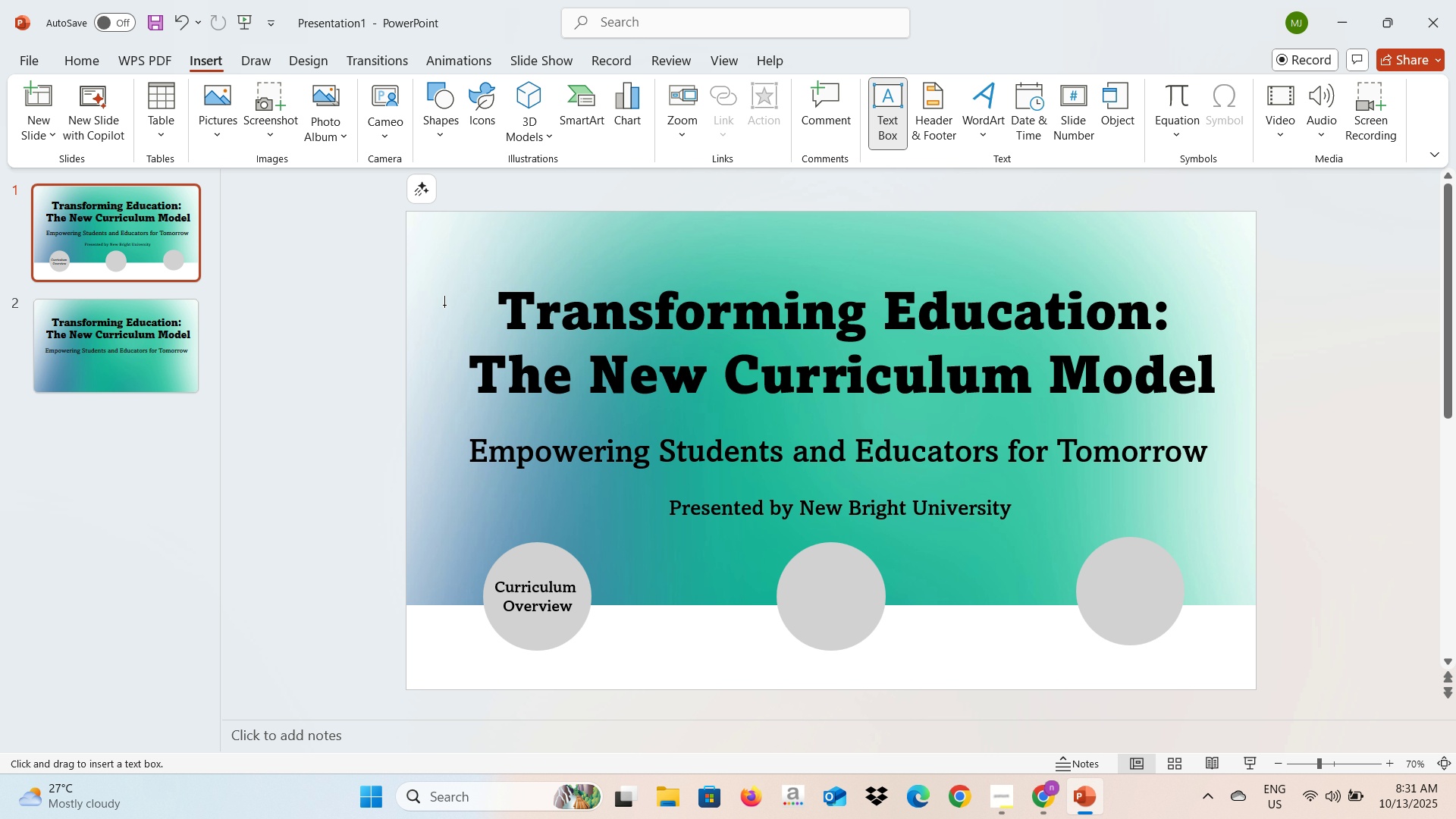 
left_click([317, 425])
 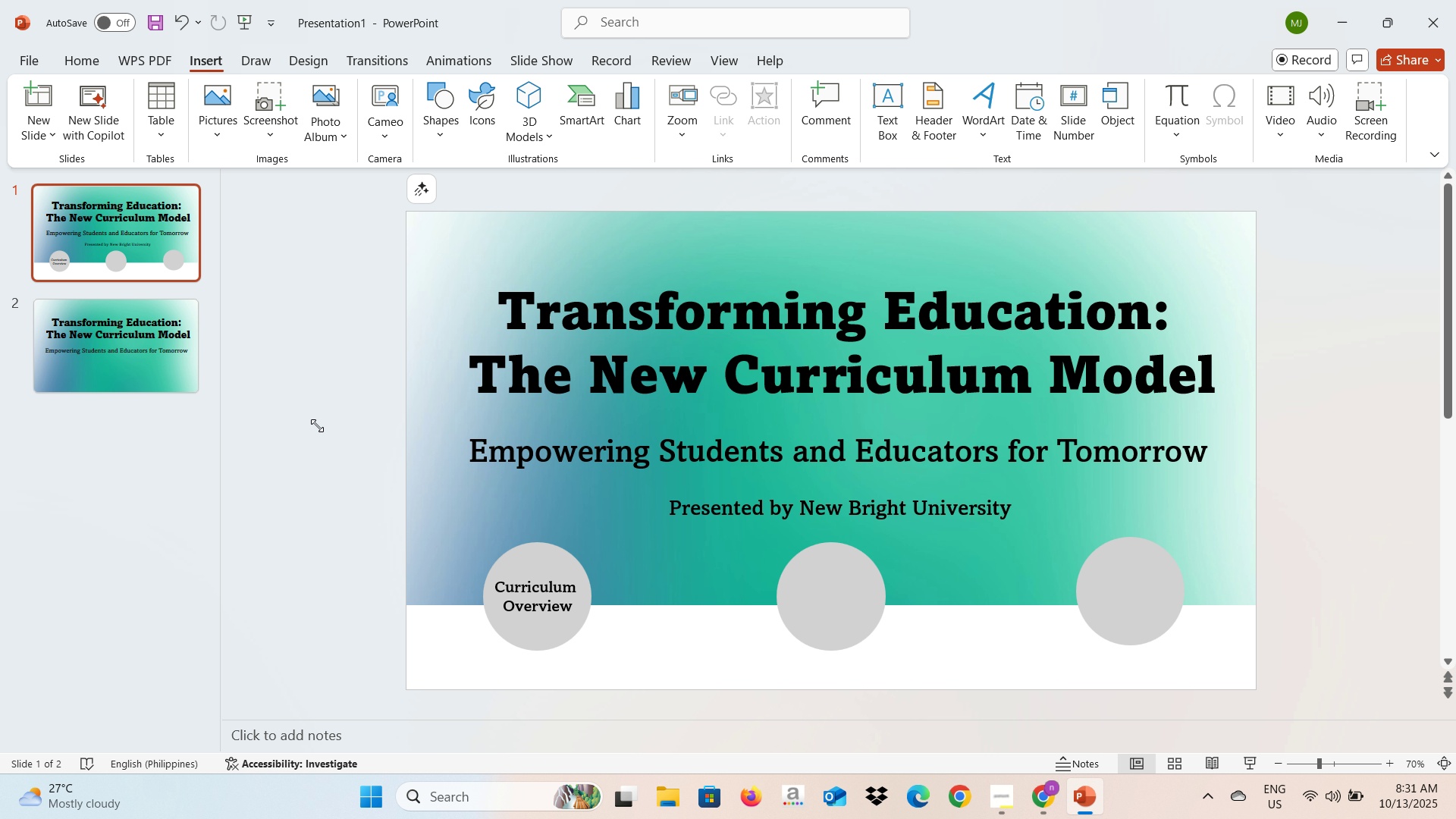 
key(Alt+AltLeft)
 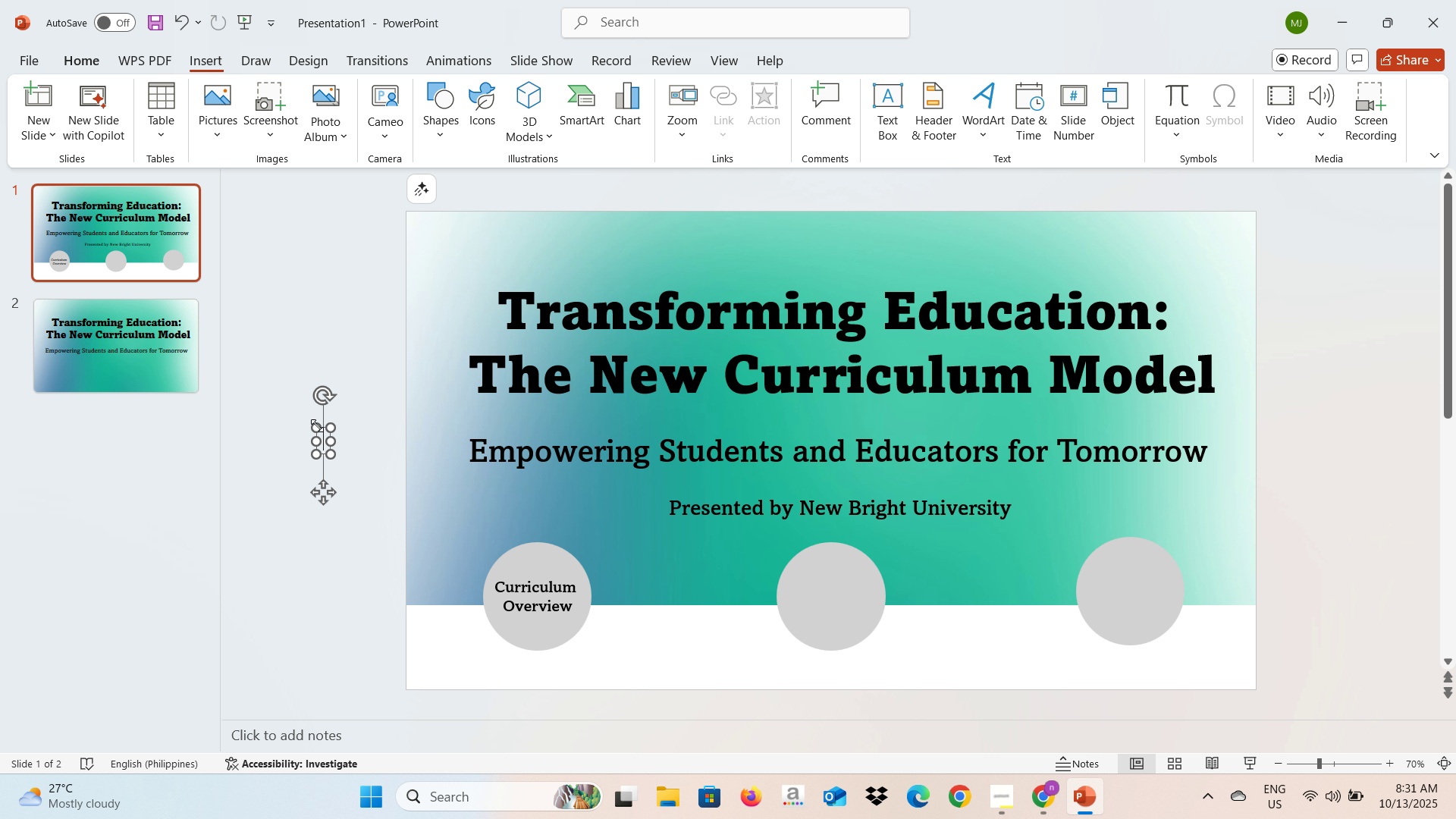 
key(Alt+Tab)
 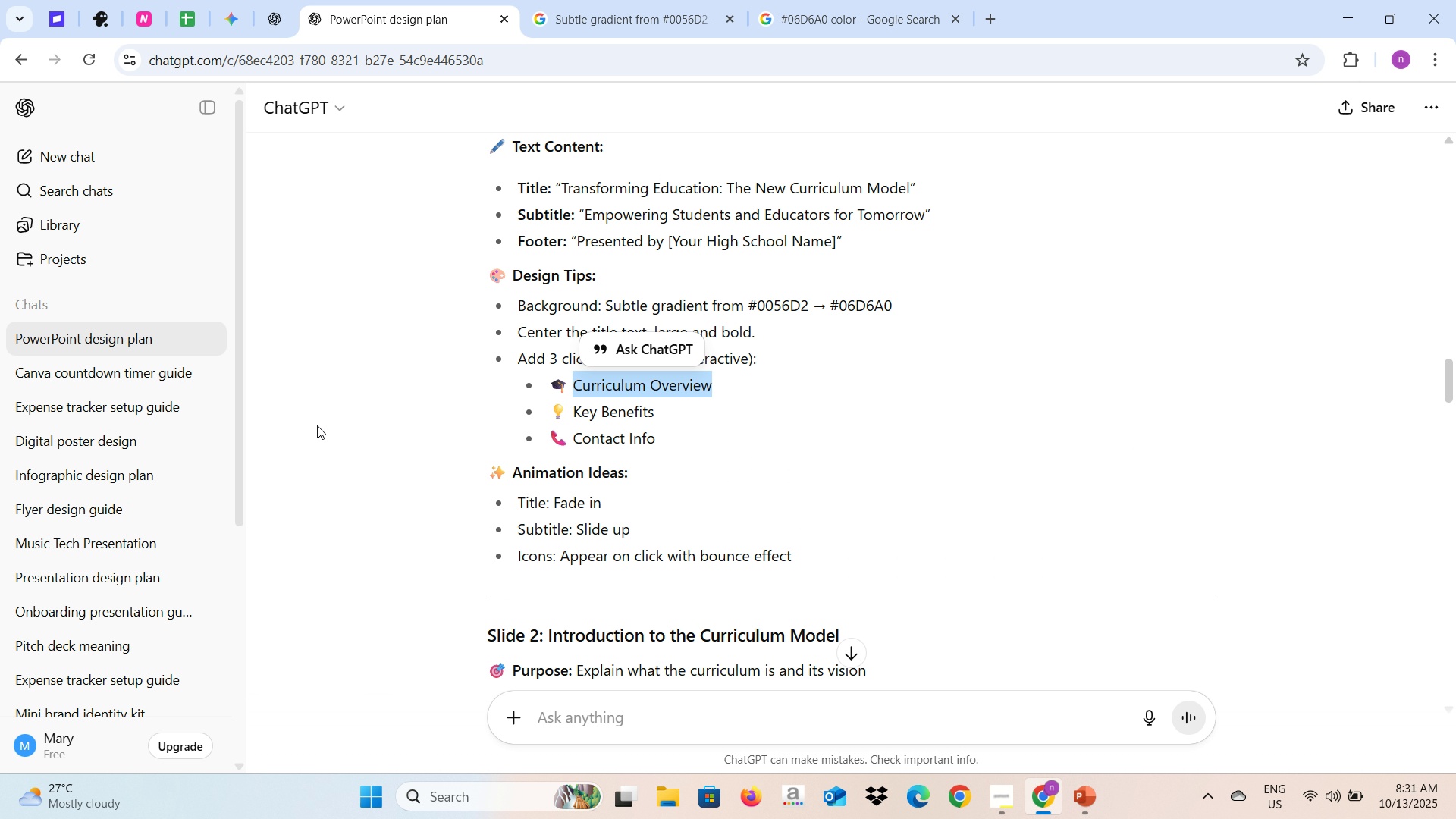 
key(Alt+Tab)
 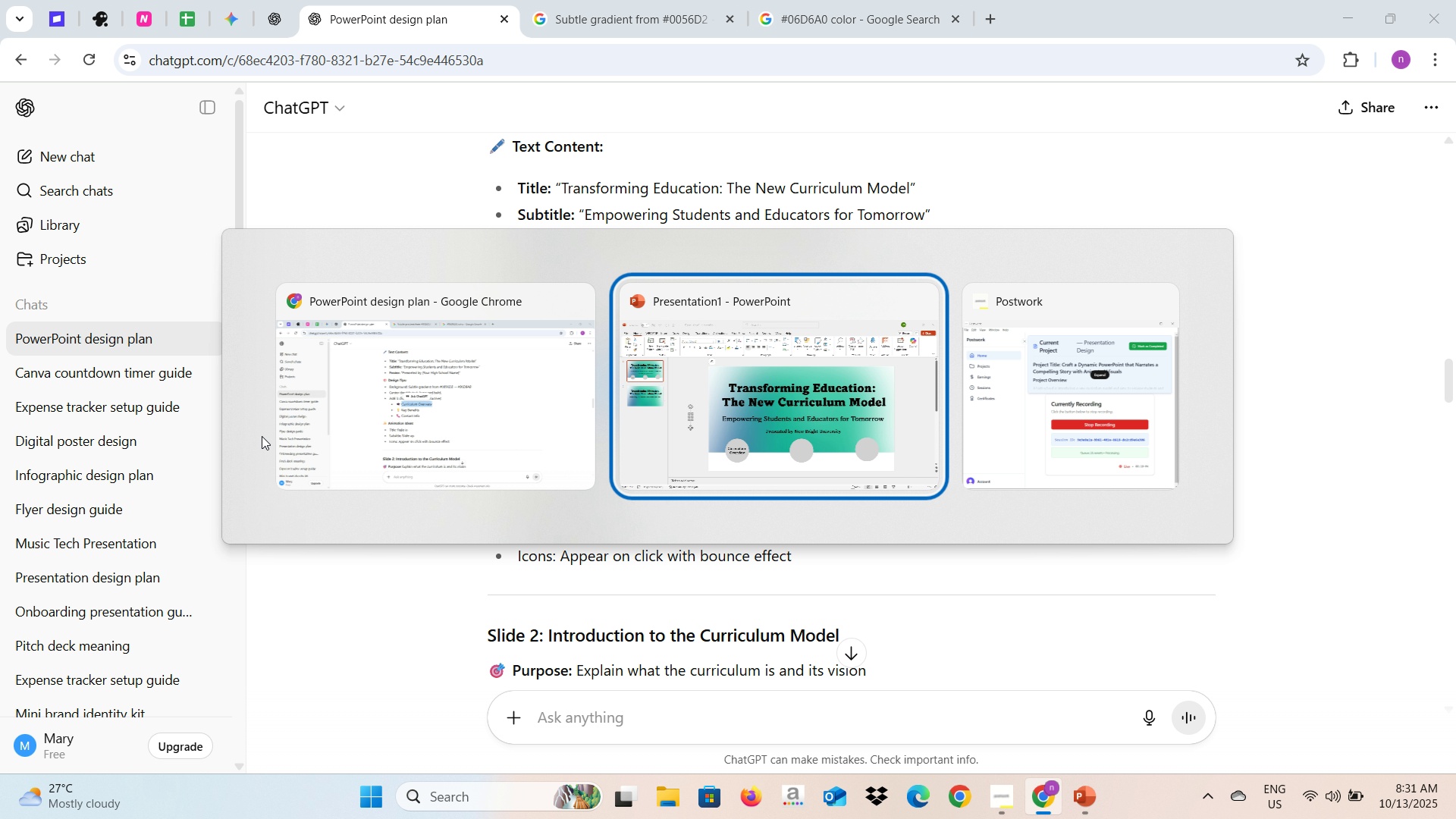 
key(Alt+Tab)
 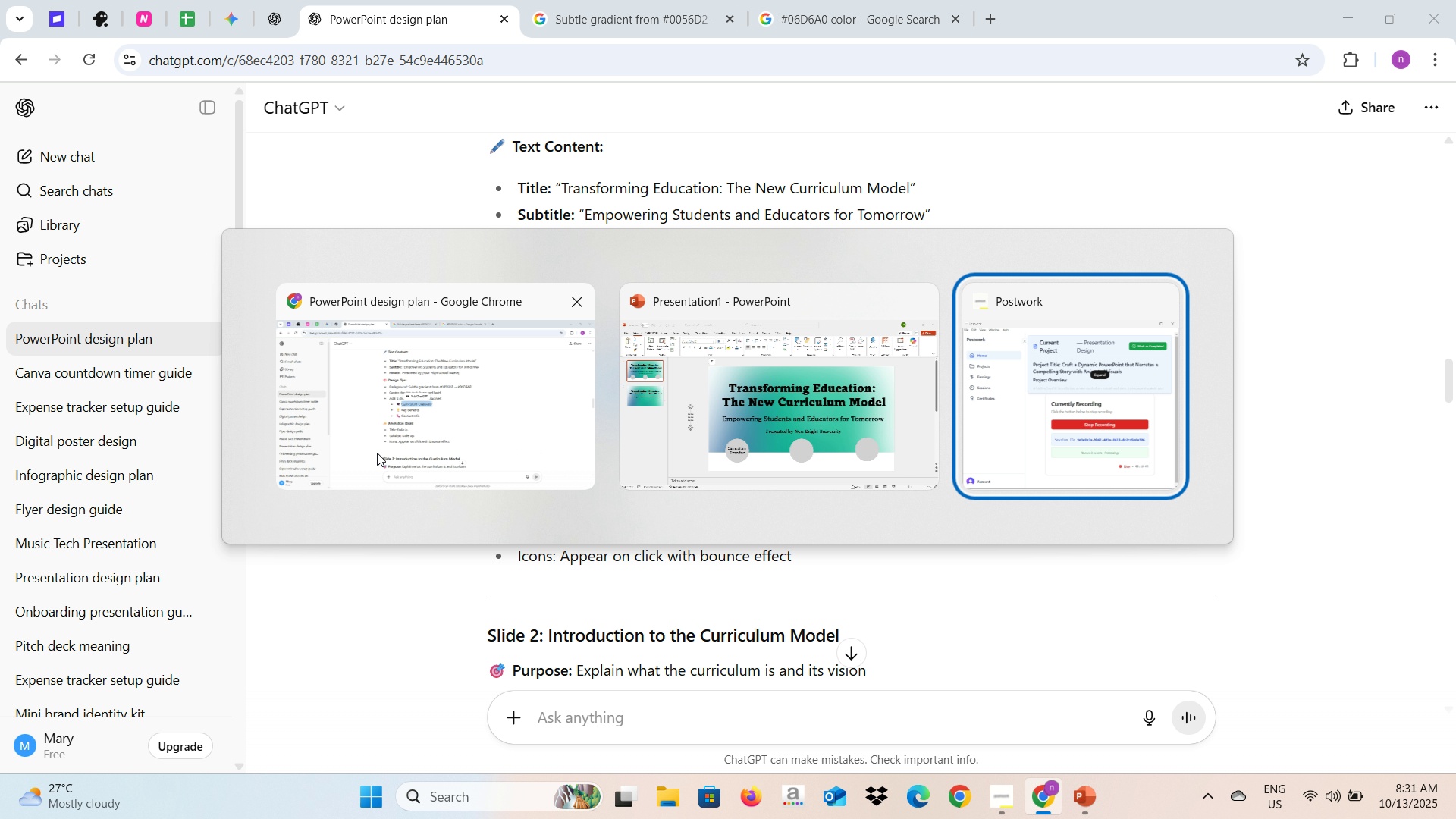 
key(Alt+Tab)
 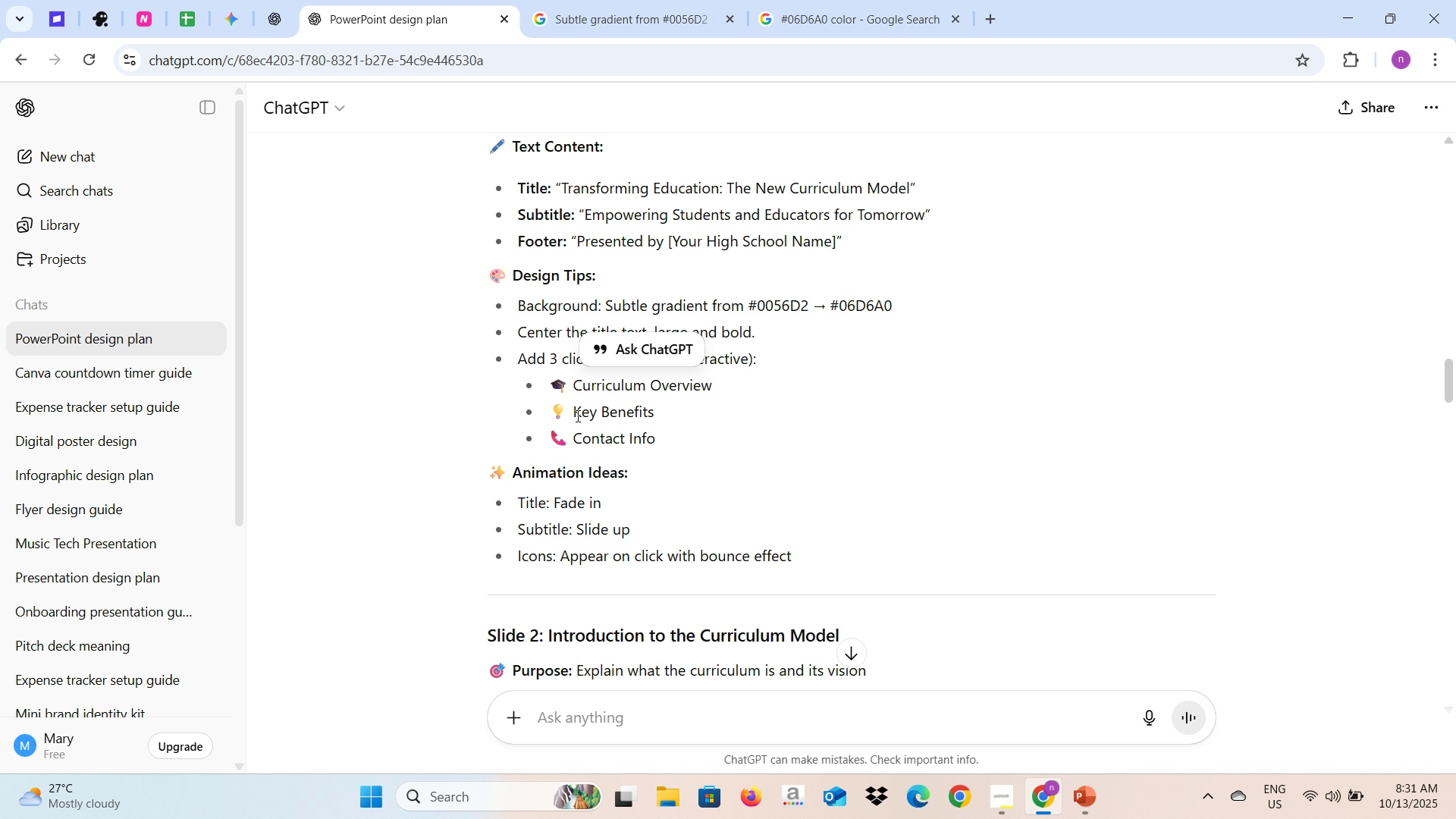 
key(Control+C)
 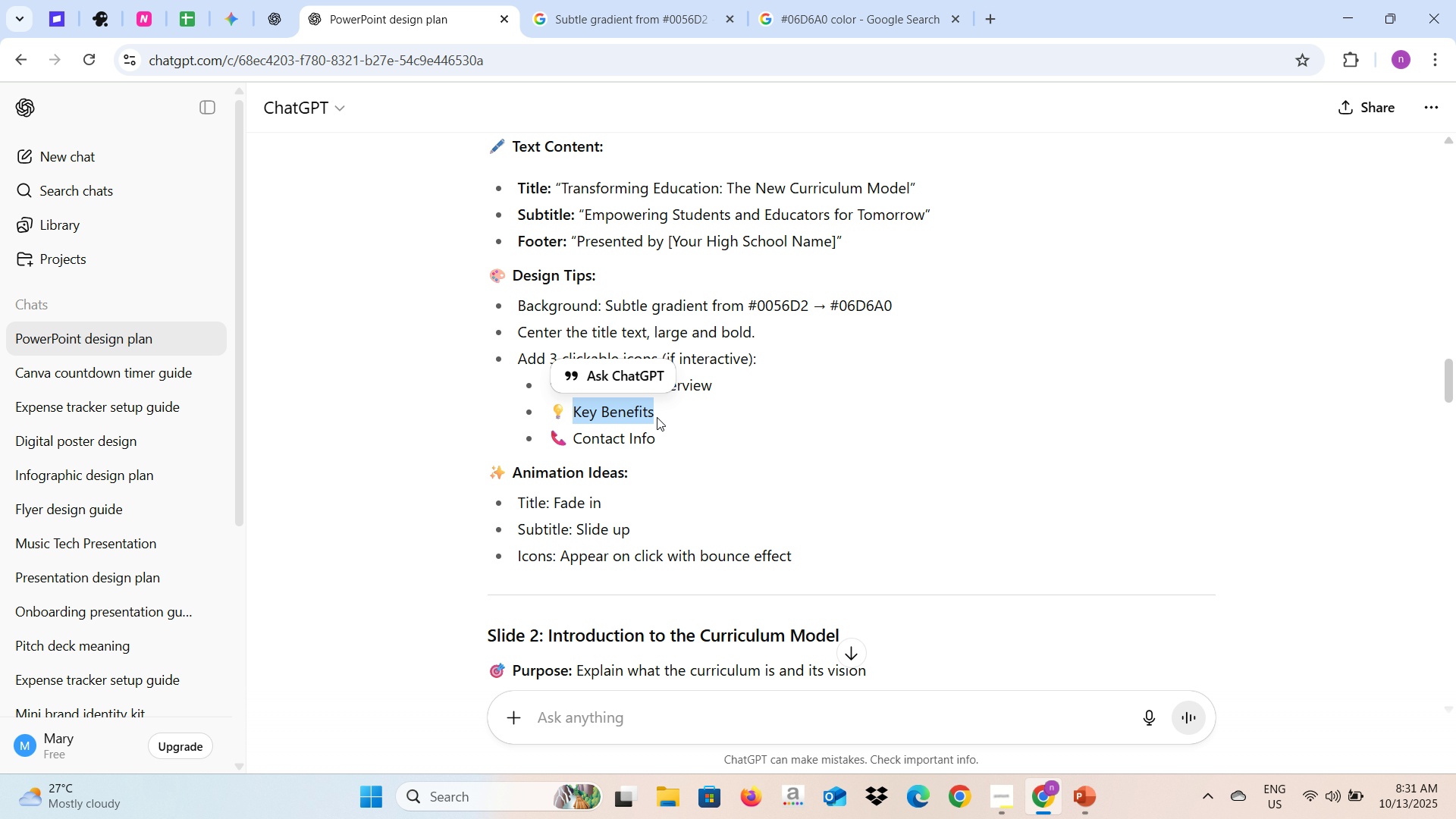 
key(Alt+AltLeft)
 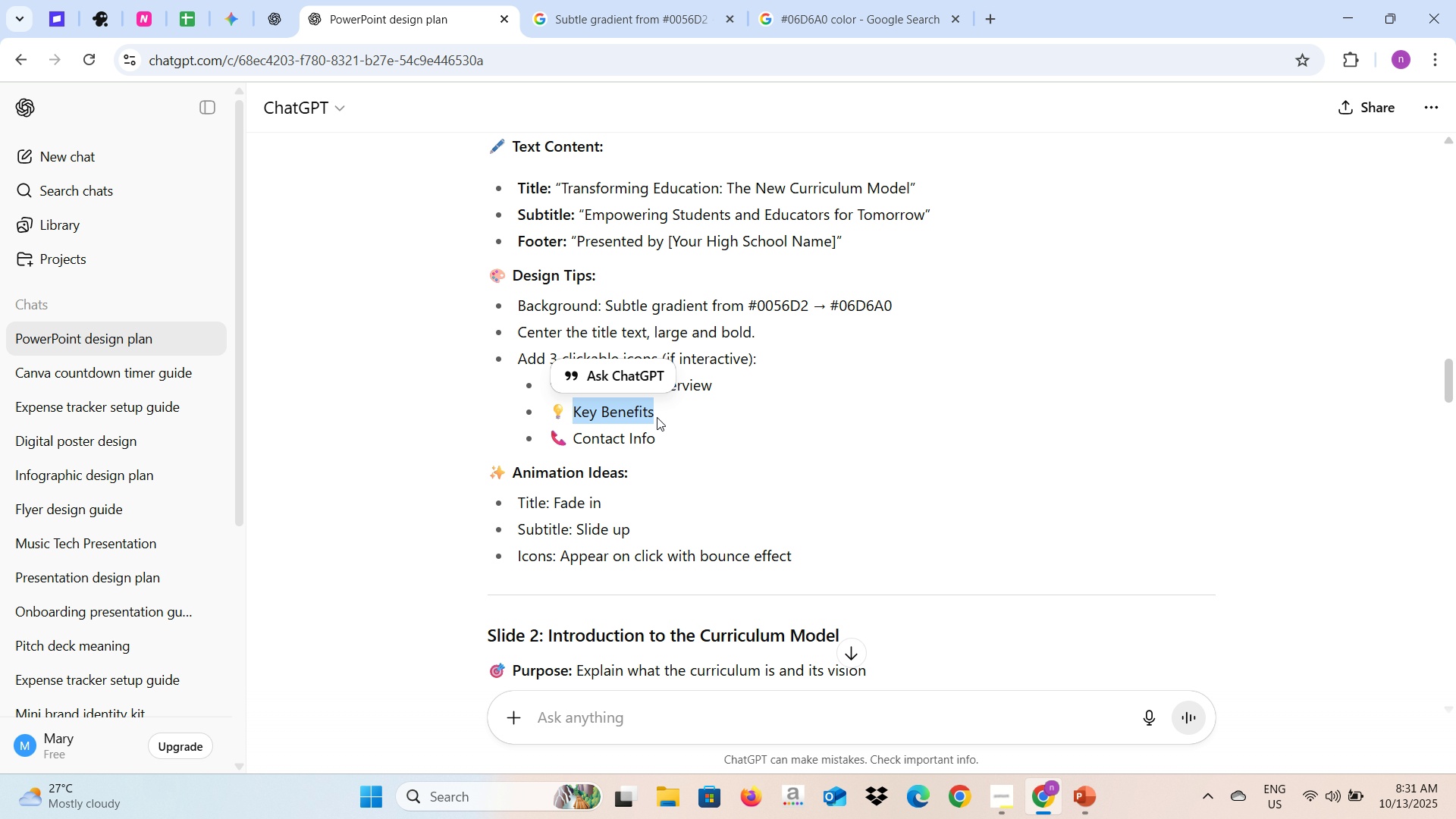 
key(Alt+Tab)
 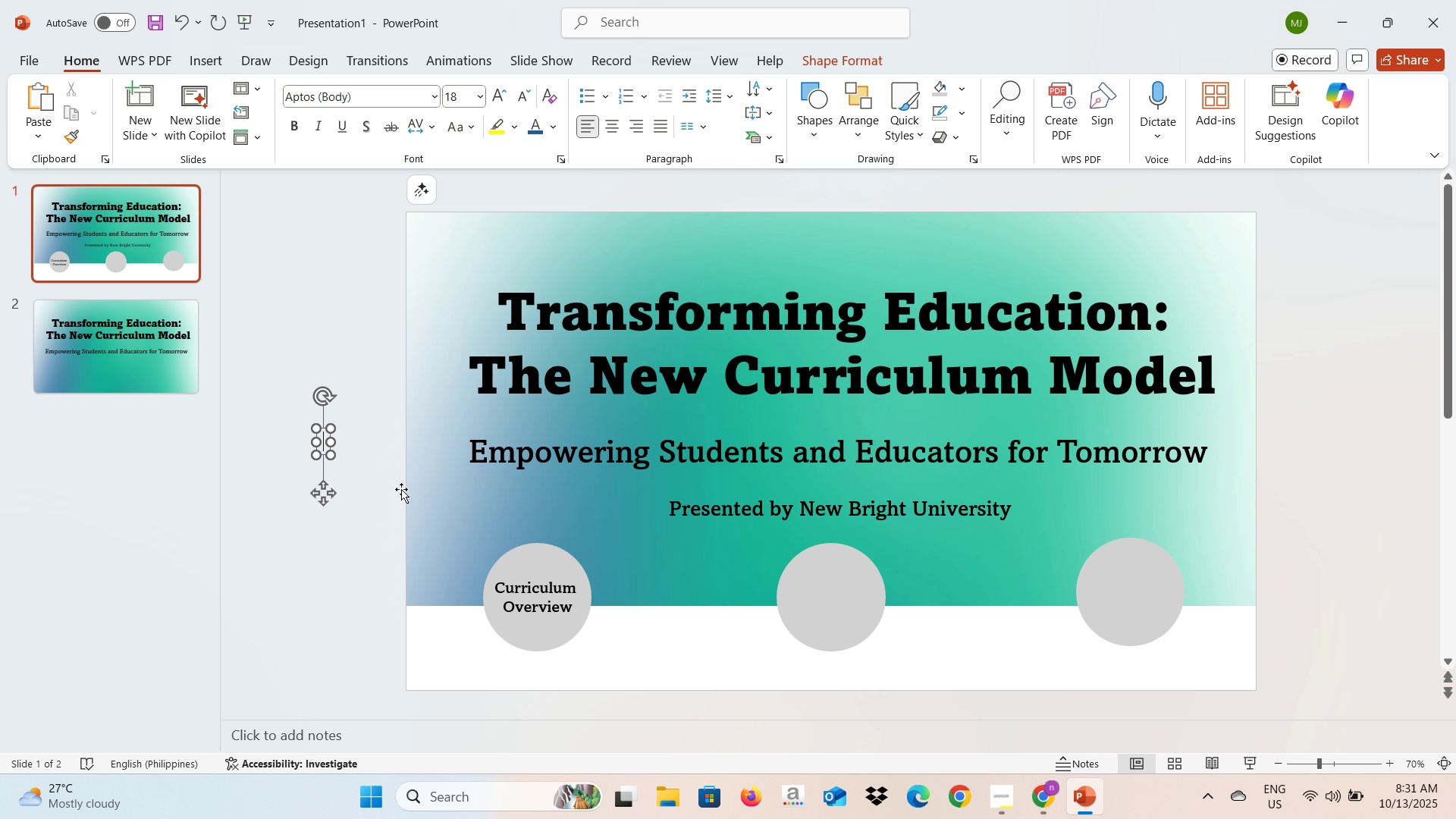 
key(Control+V)
 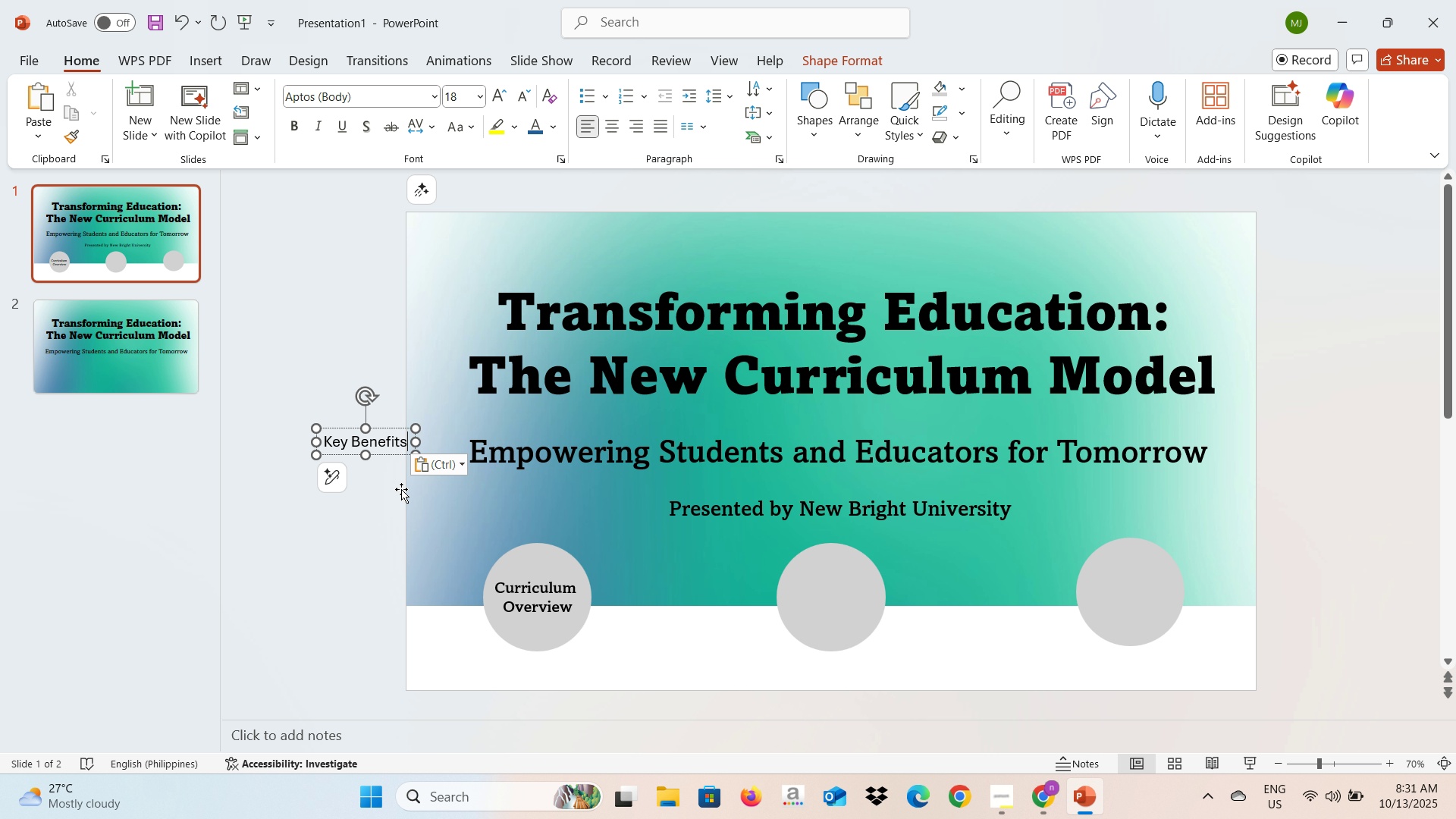 
key(Control+A)
 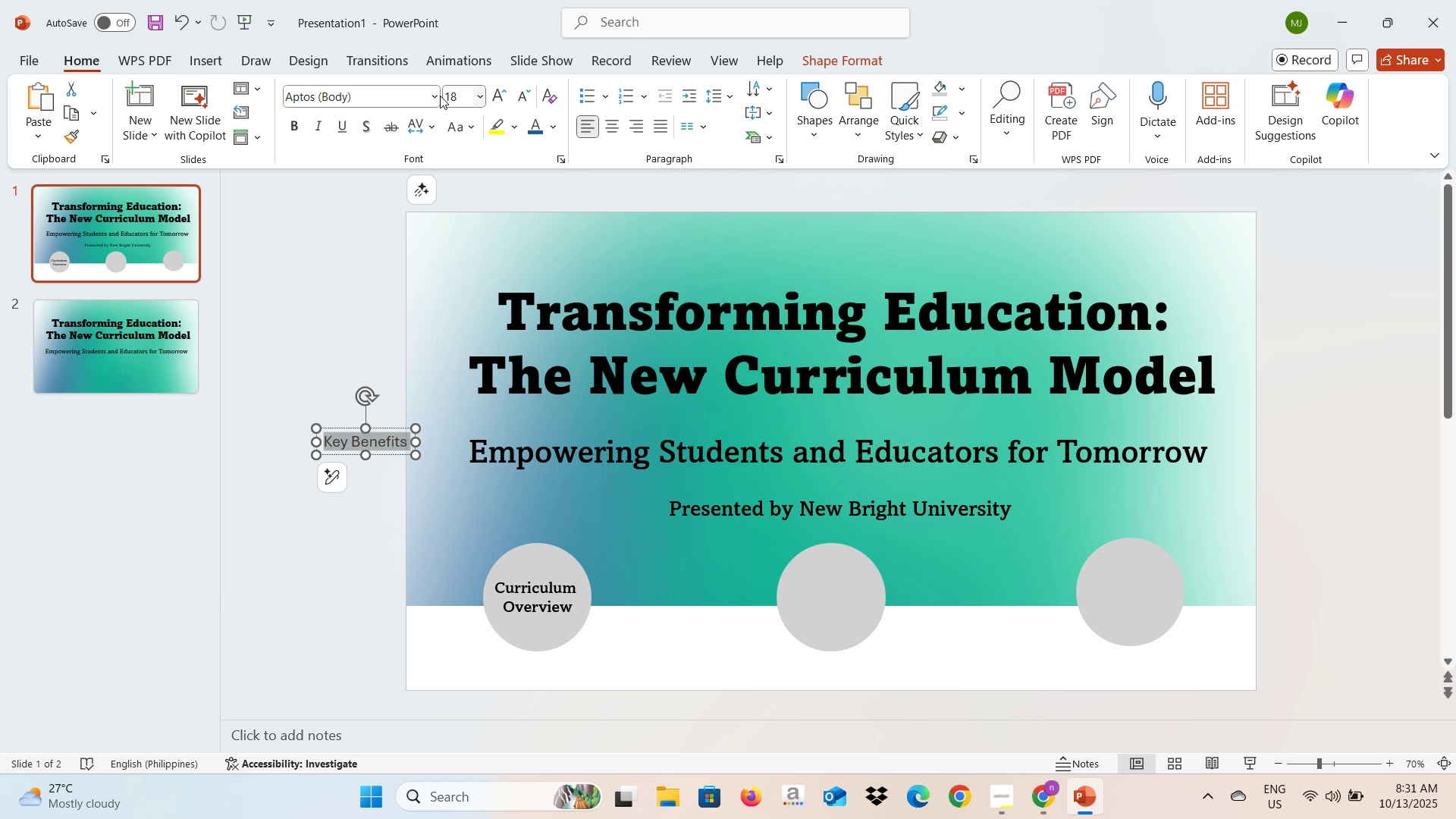 
left_click([432, 96])
 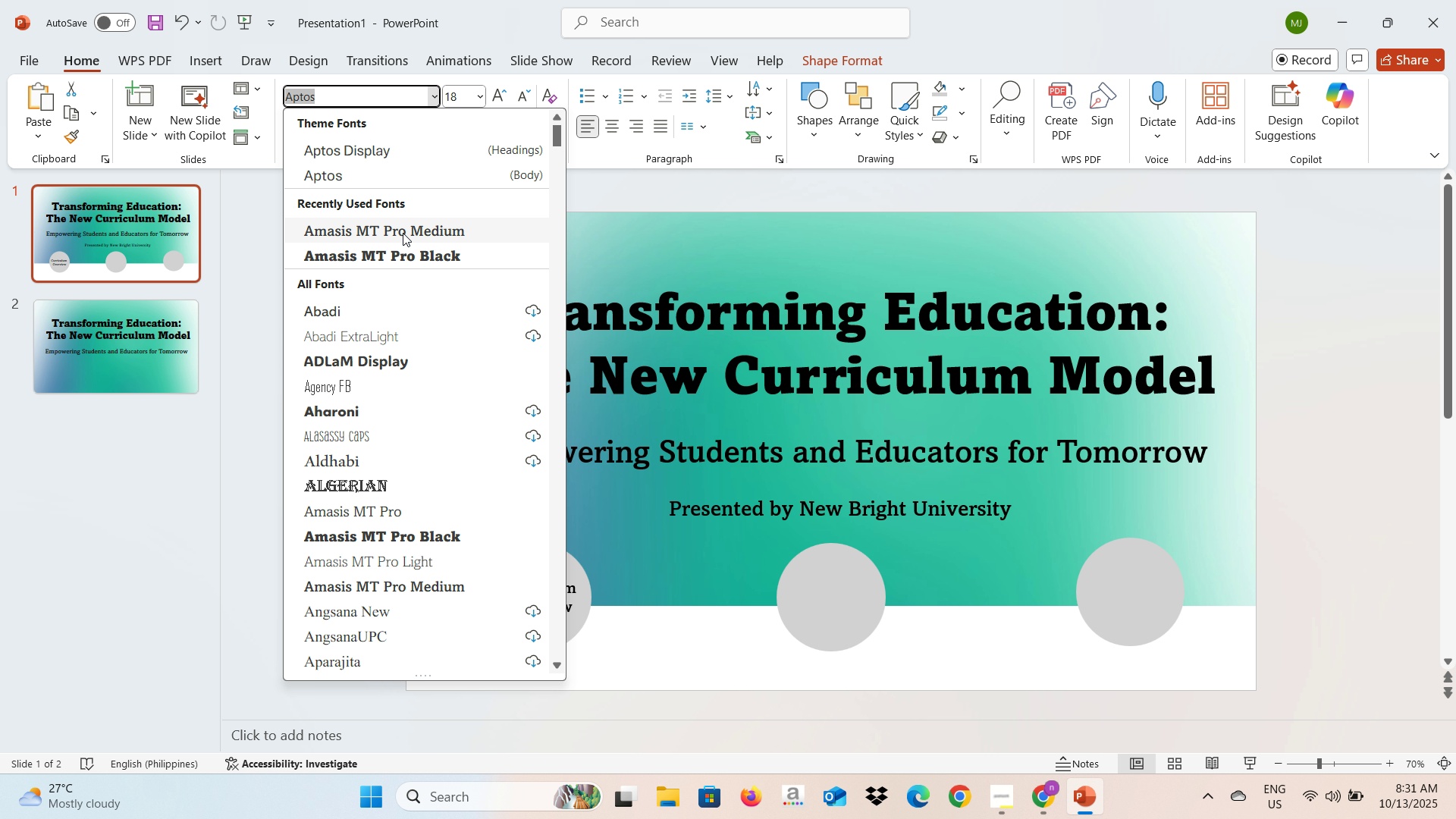 
left_click([403, 233])
 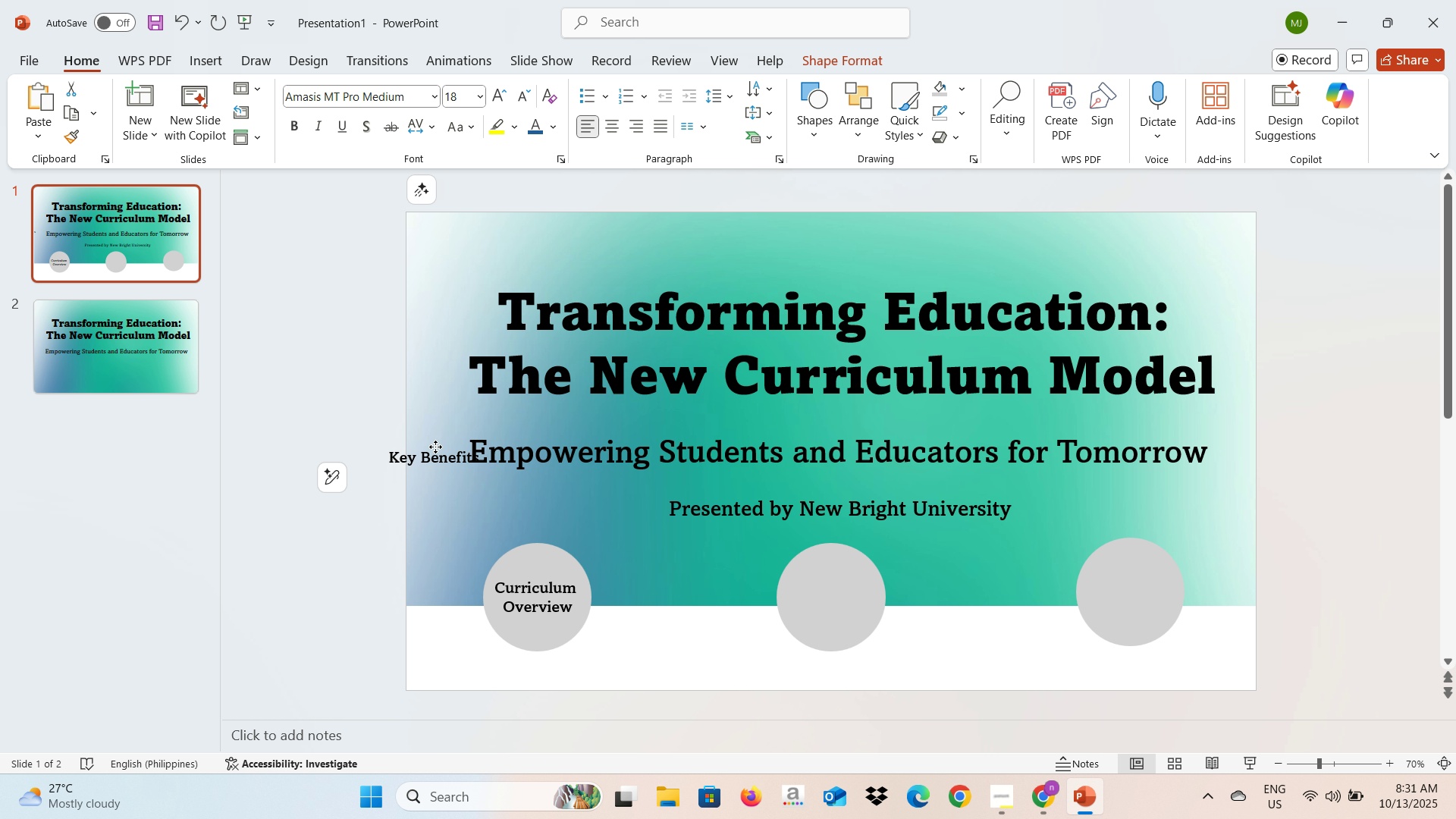 
mouse_move([793, 575])
 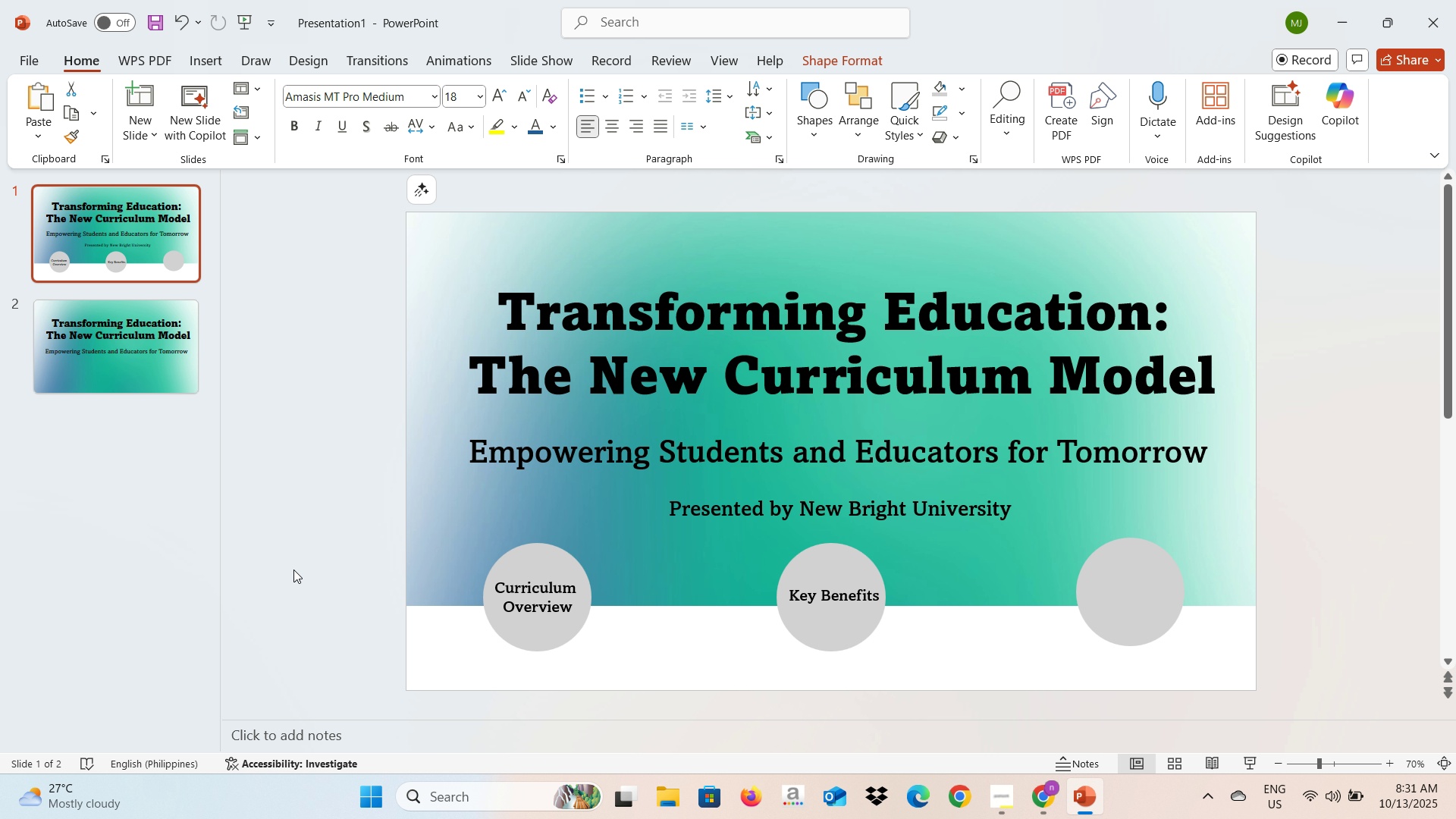 
left_click([293, 570])
 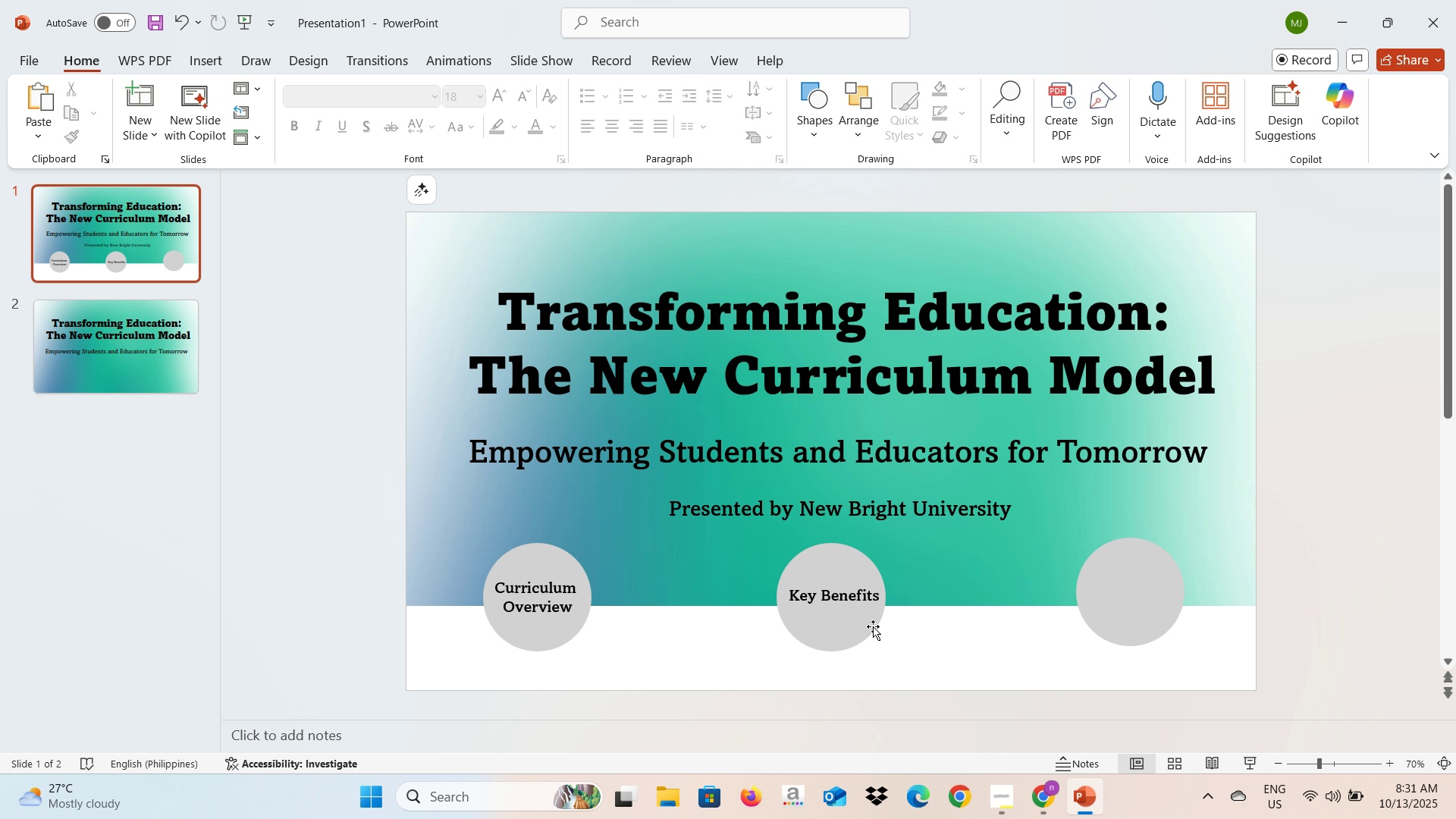 
hold_key(key=ControlLeft, duration=1.34)
left_click([847, 590])
 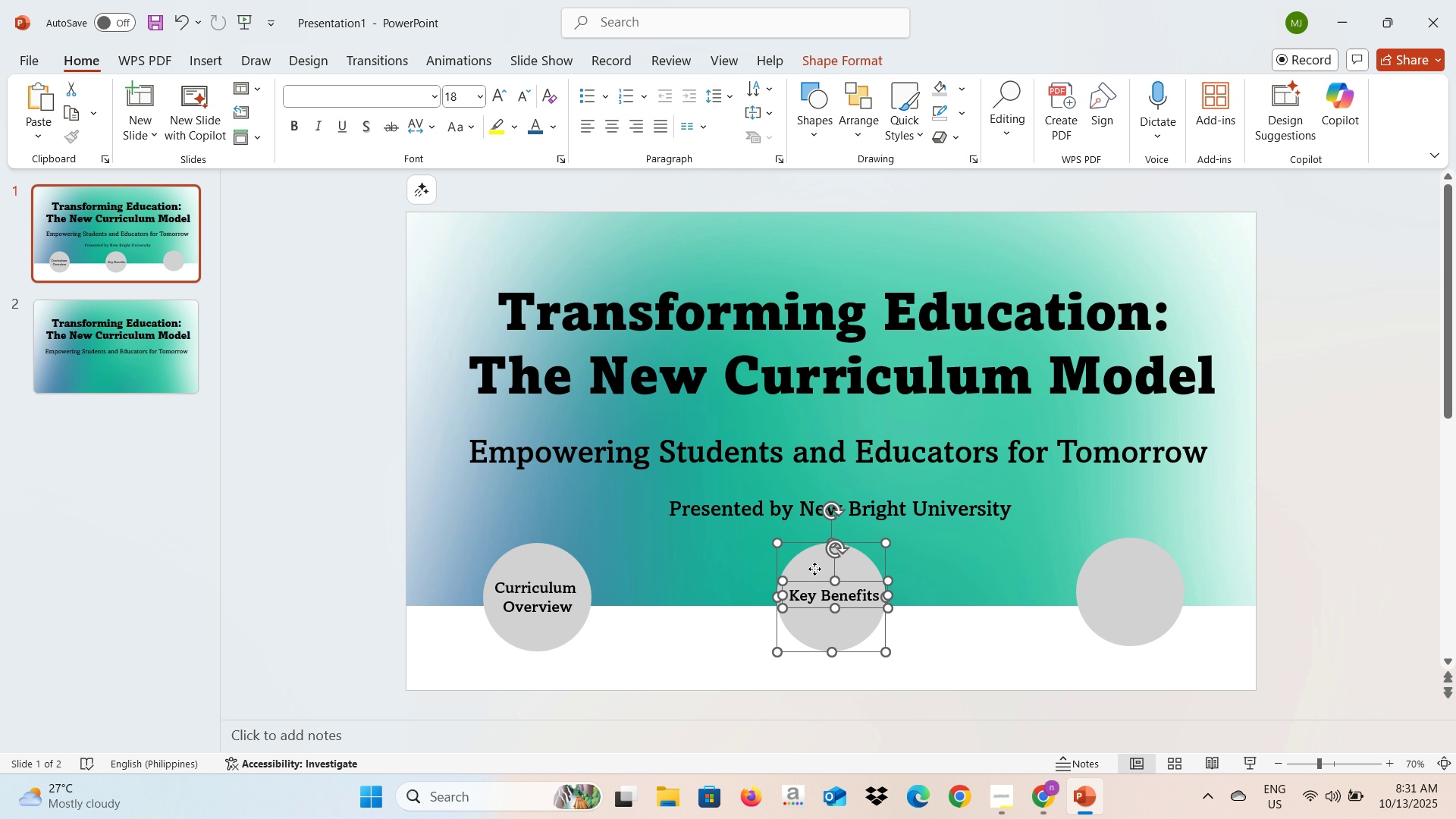 
left_click([814, 569])
 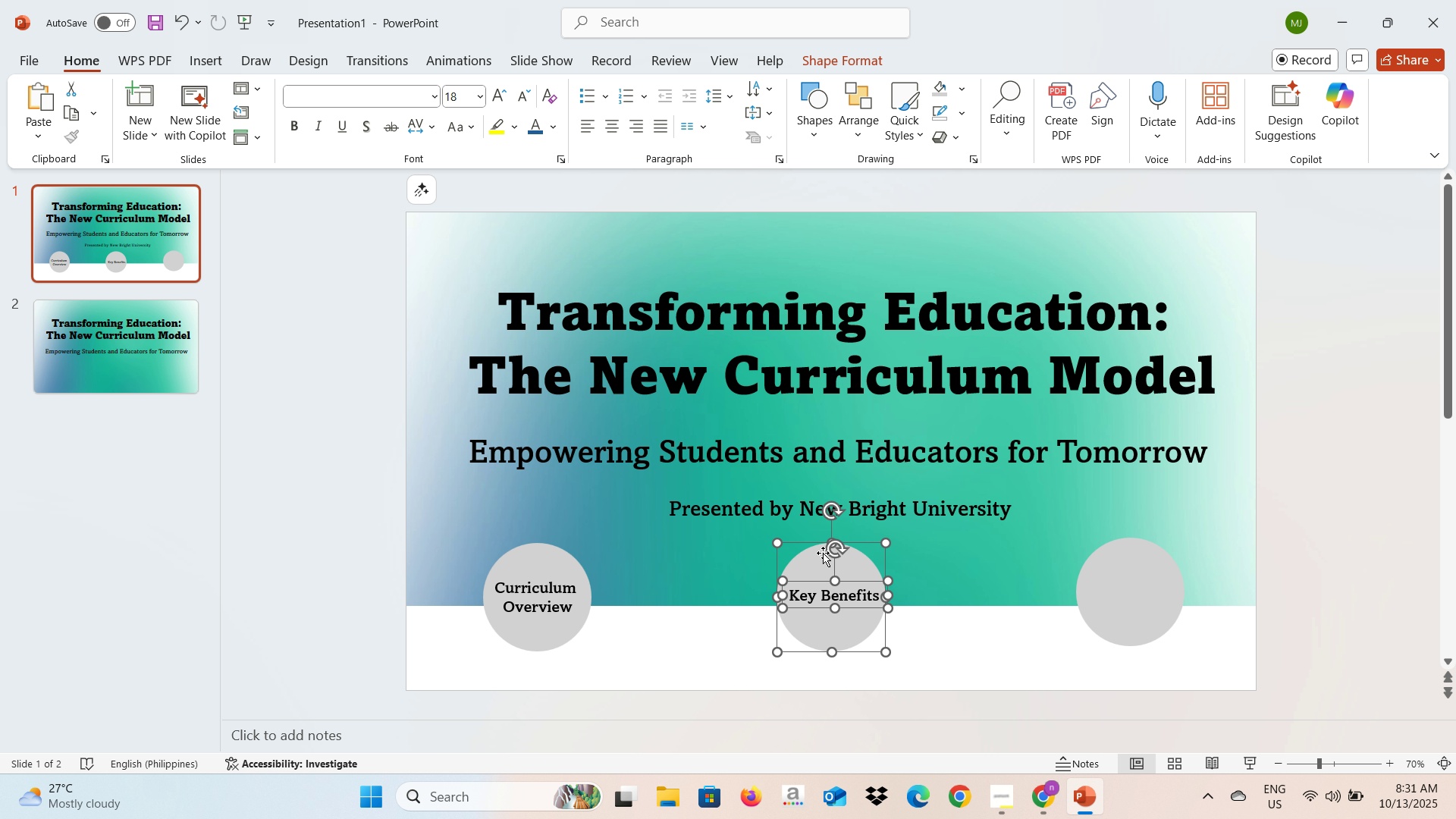 
right_click([816, 540])
 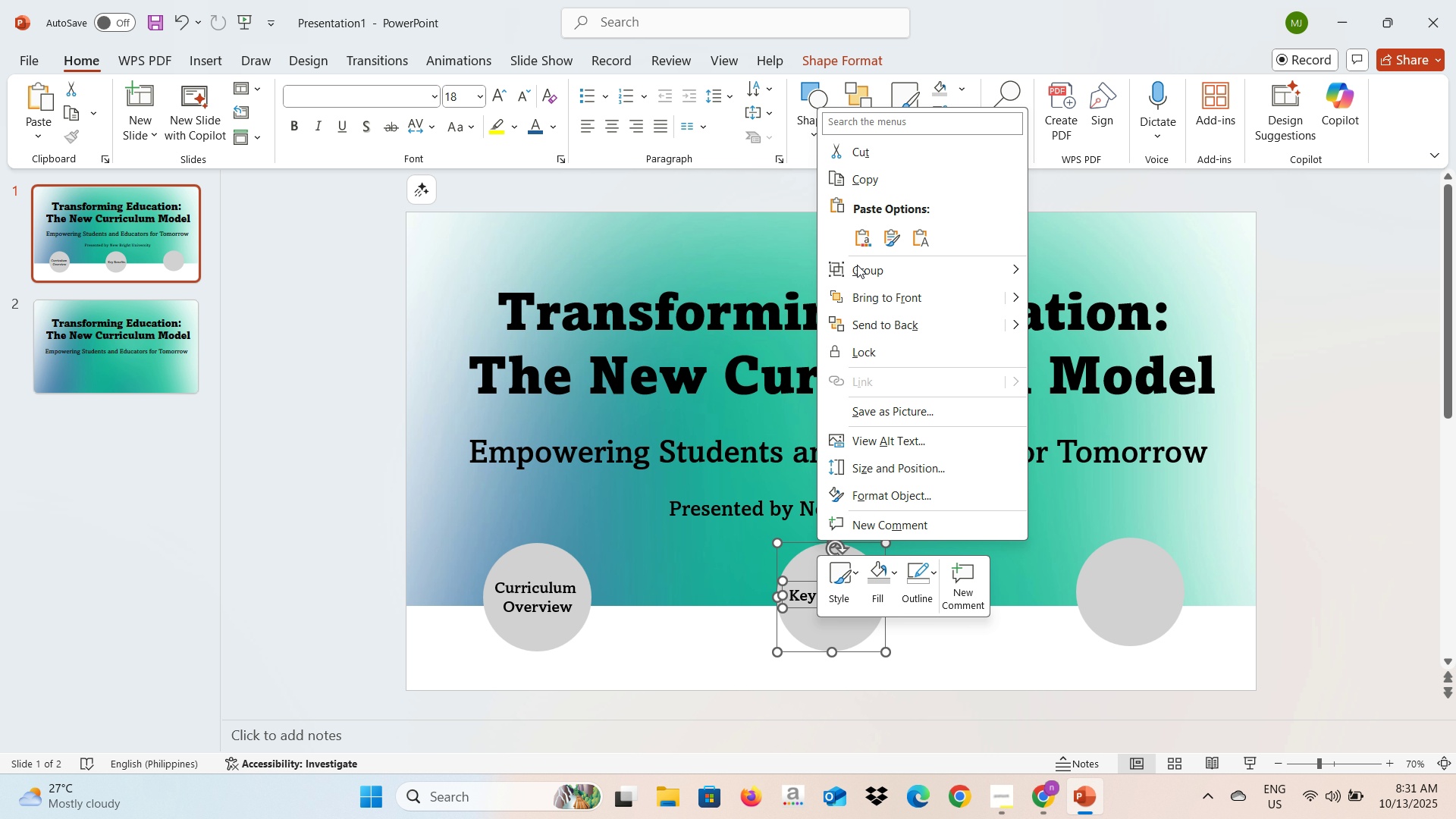 
left_click([857, 268])
 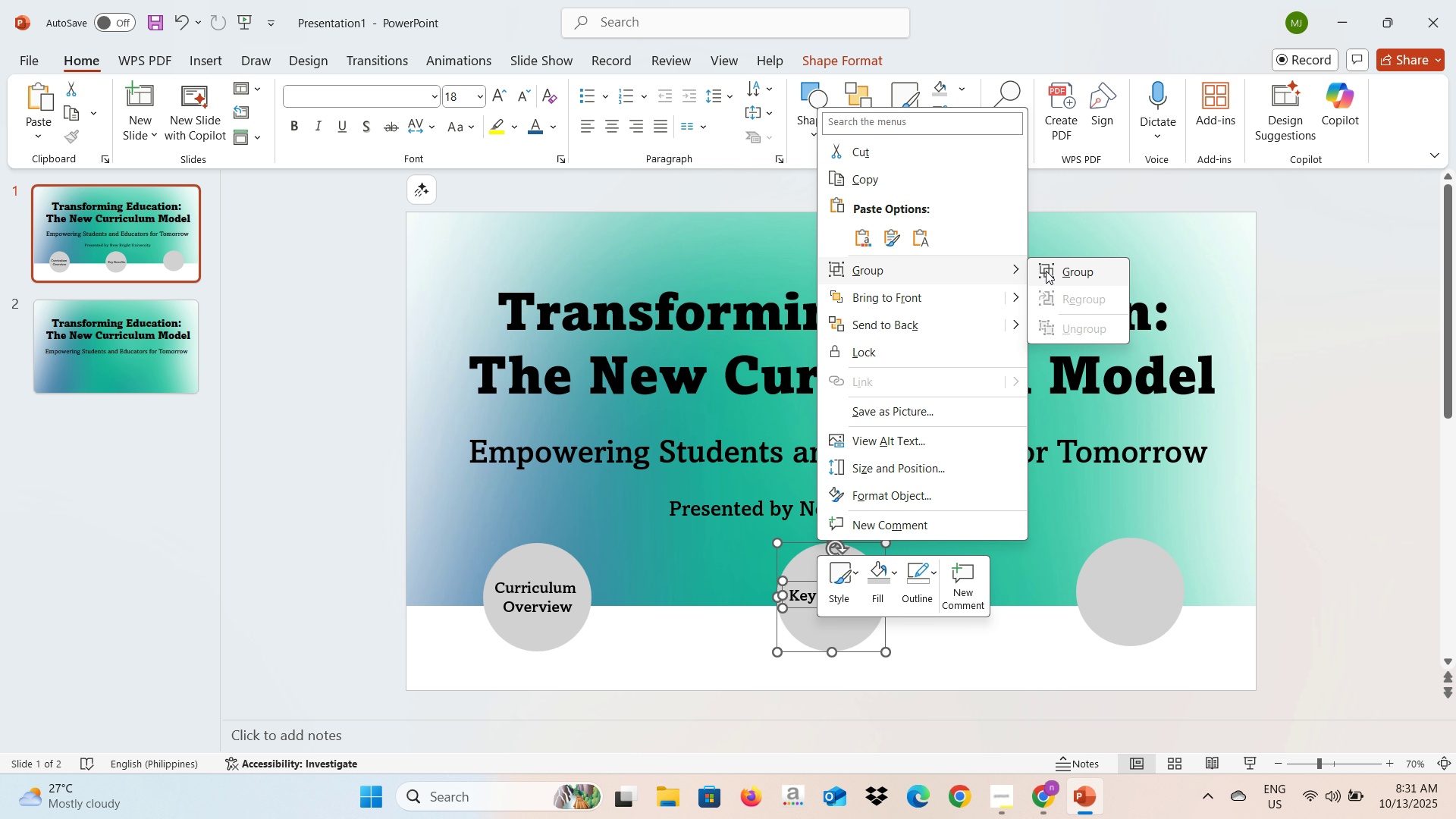 
left_click([1046, 271])
 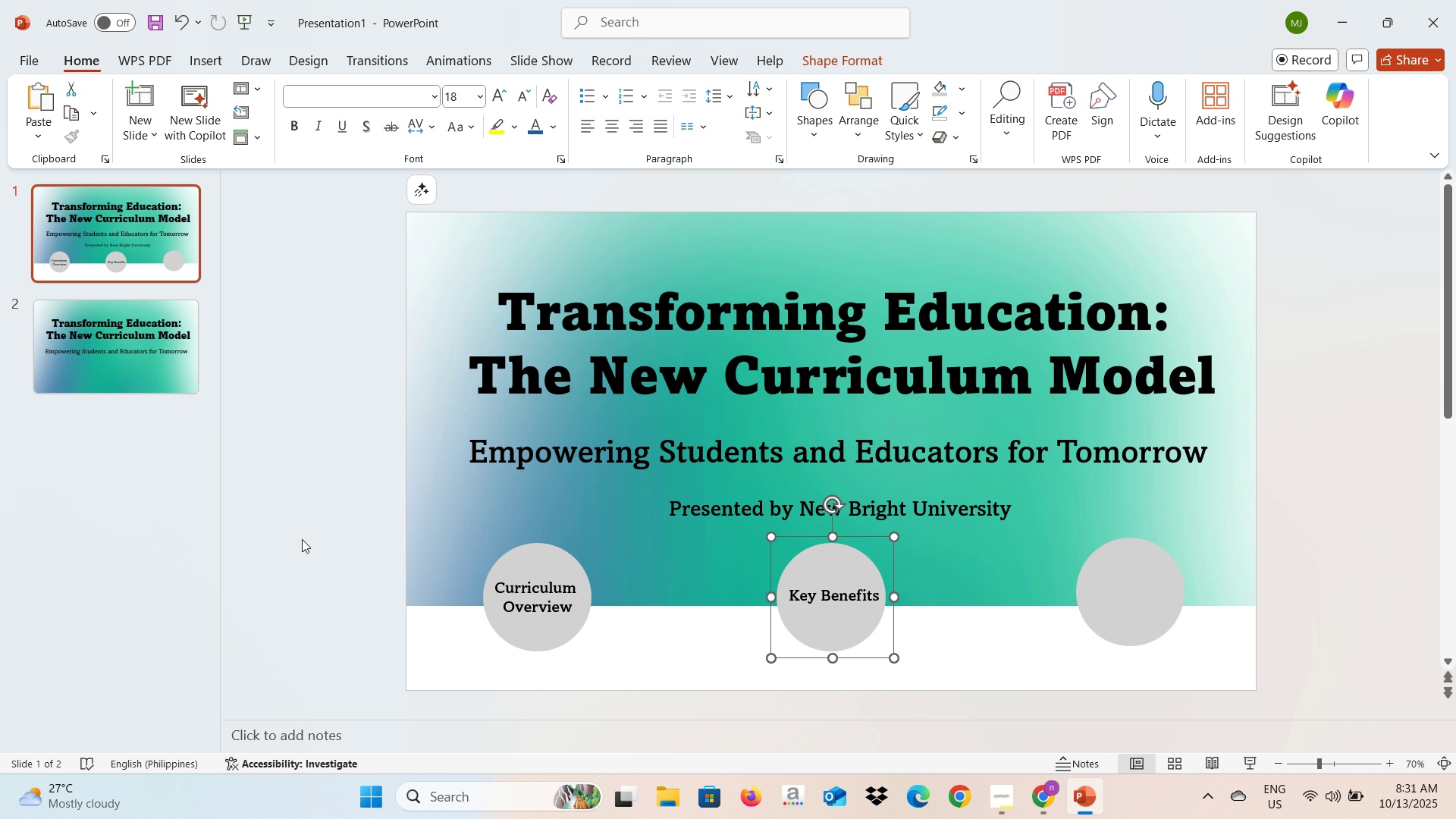 
left_click([302, 539])
 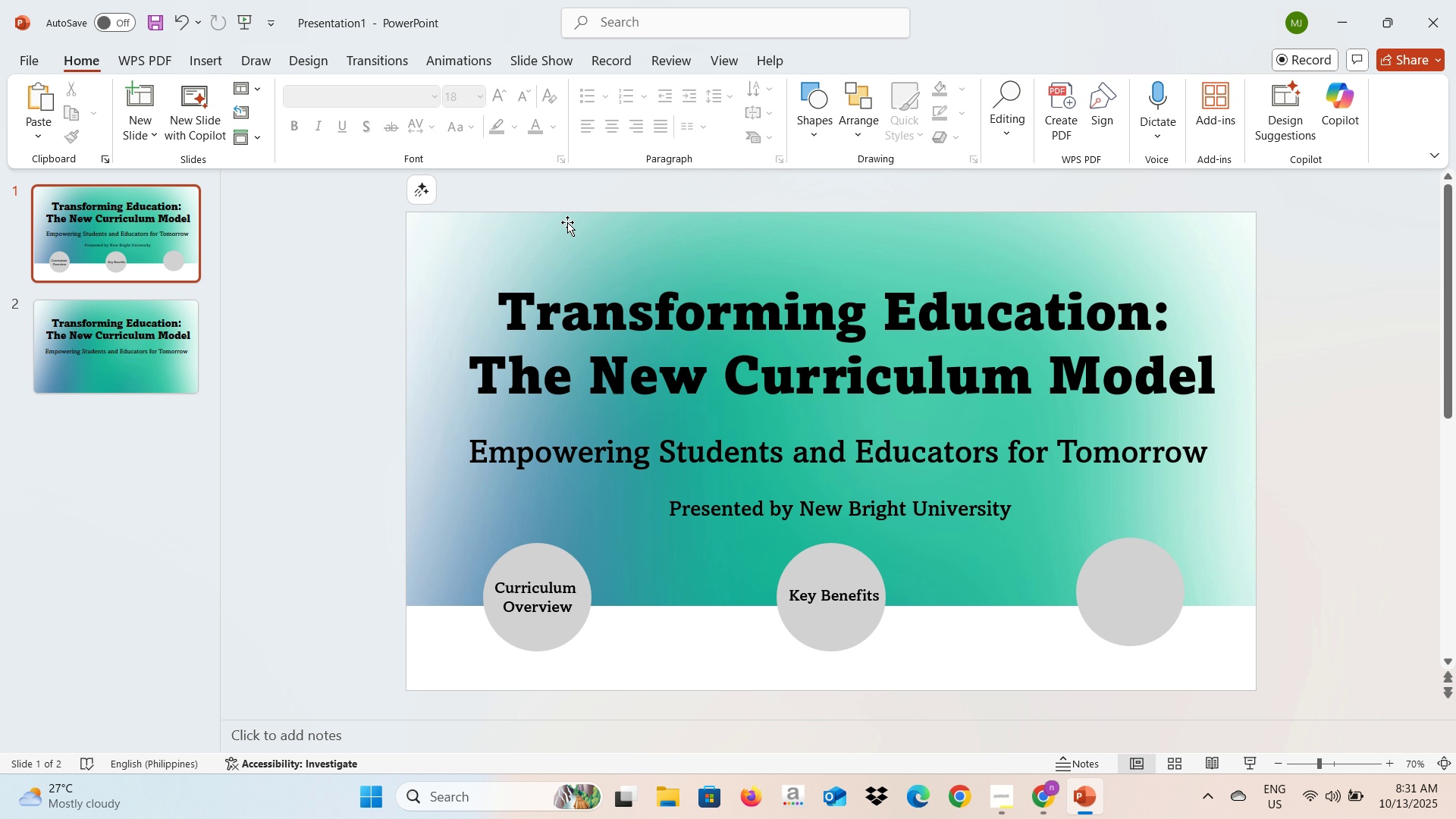 
key(Alt+AltLeft)
 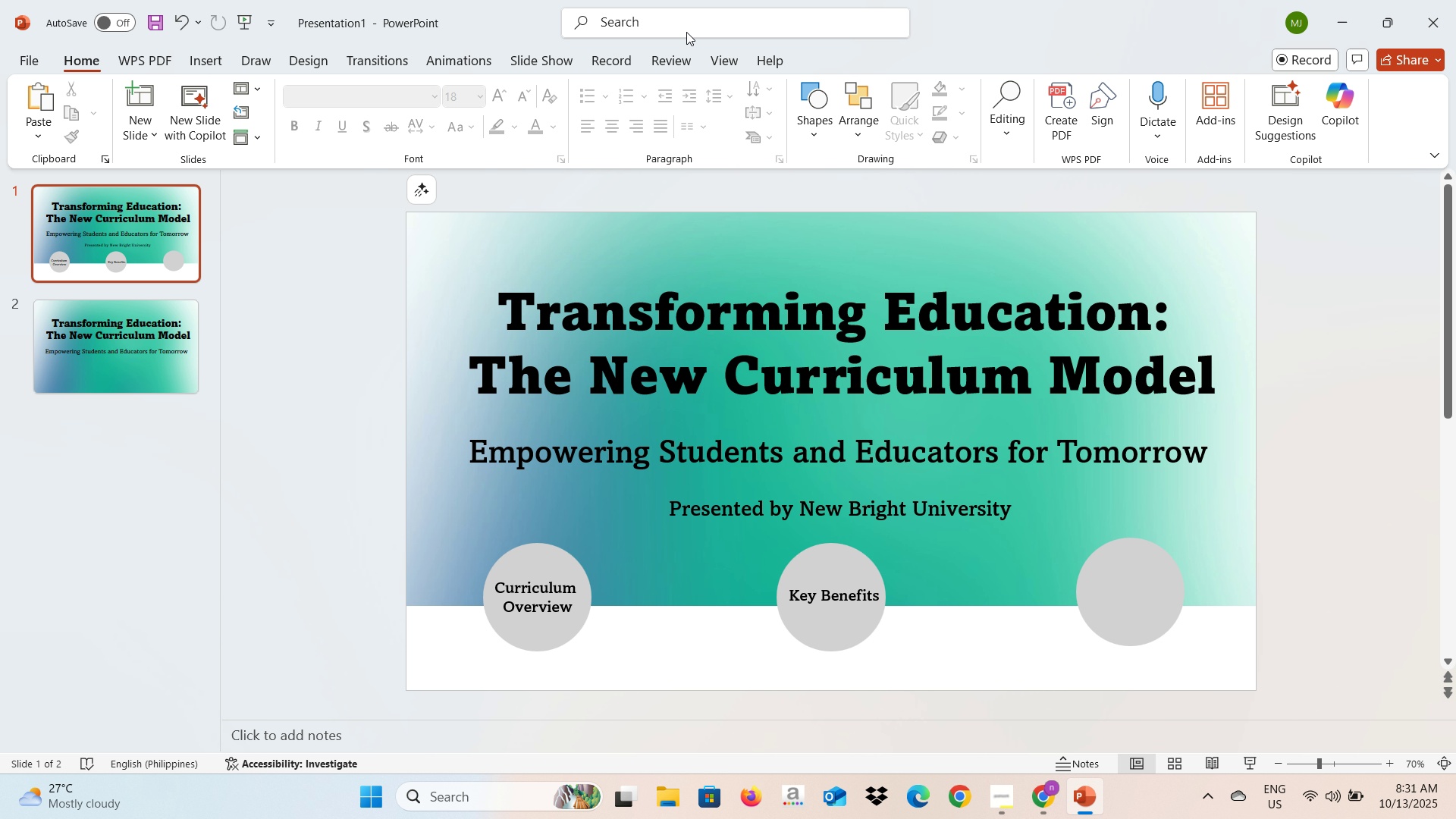 
key(Alt+Tab)
 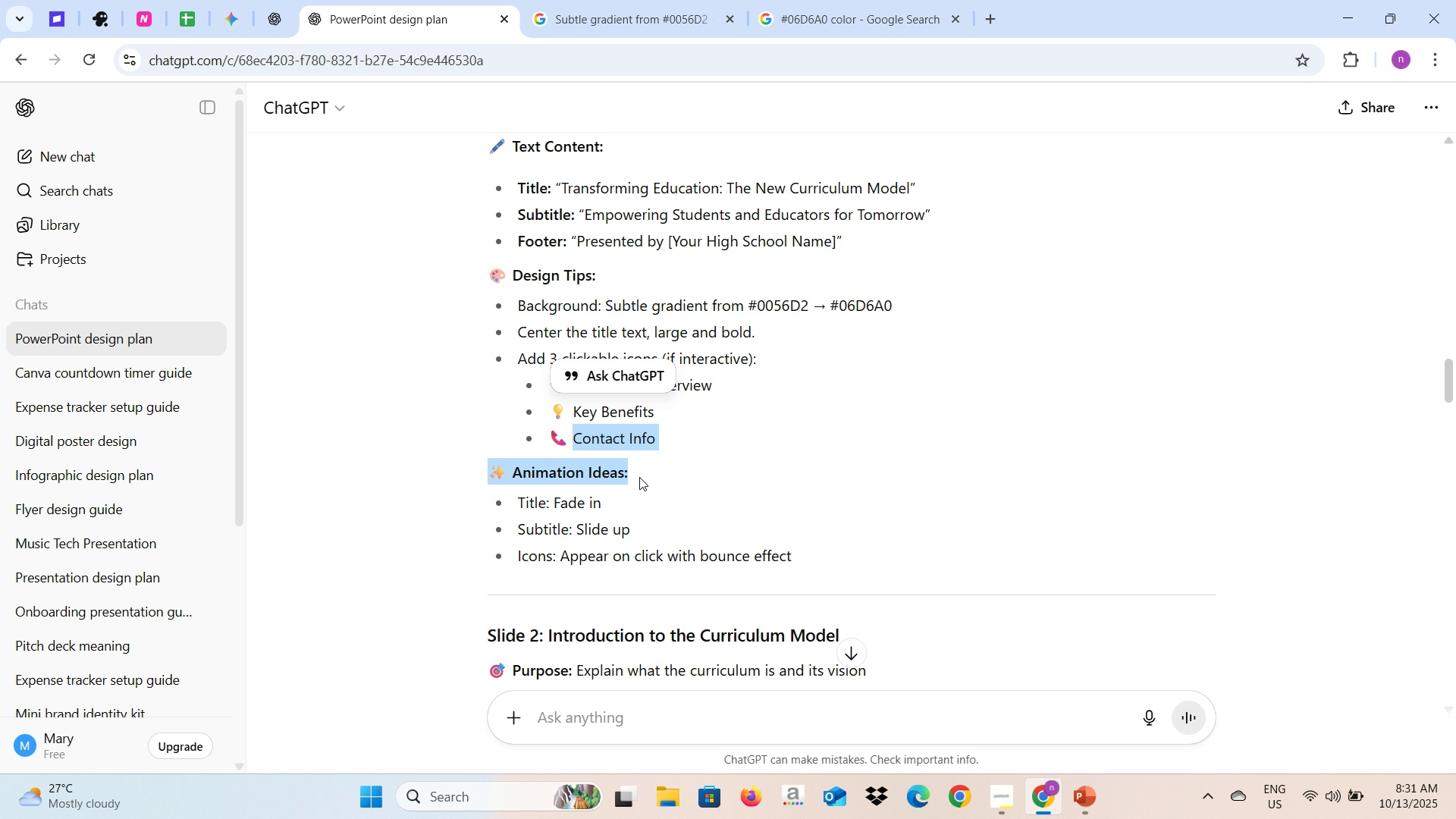 
key(Control+C)
 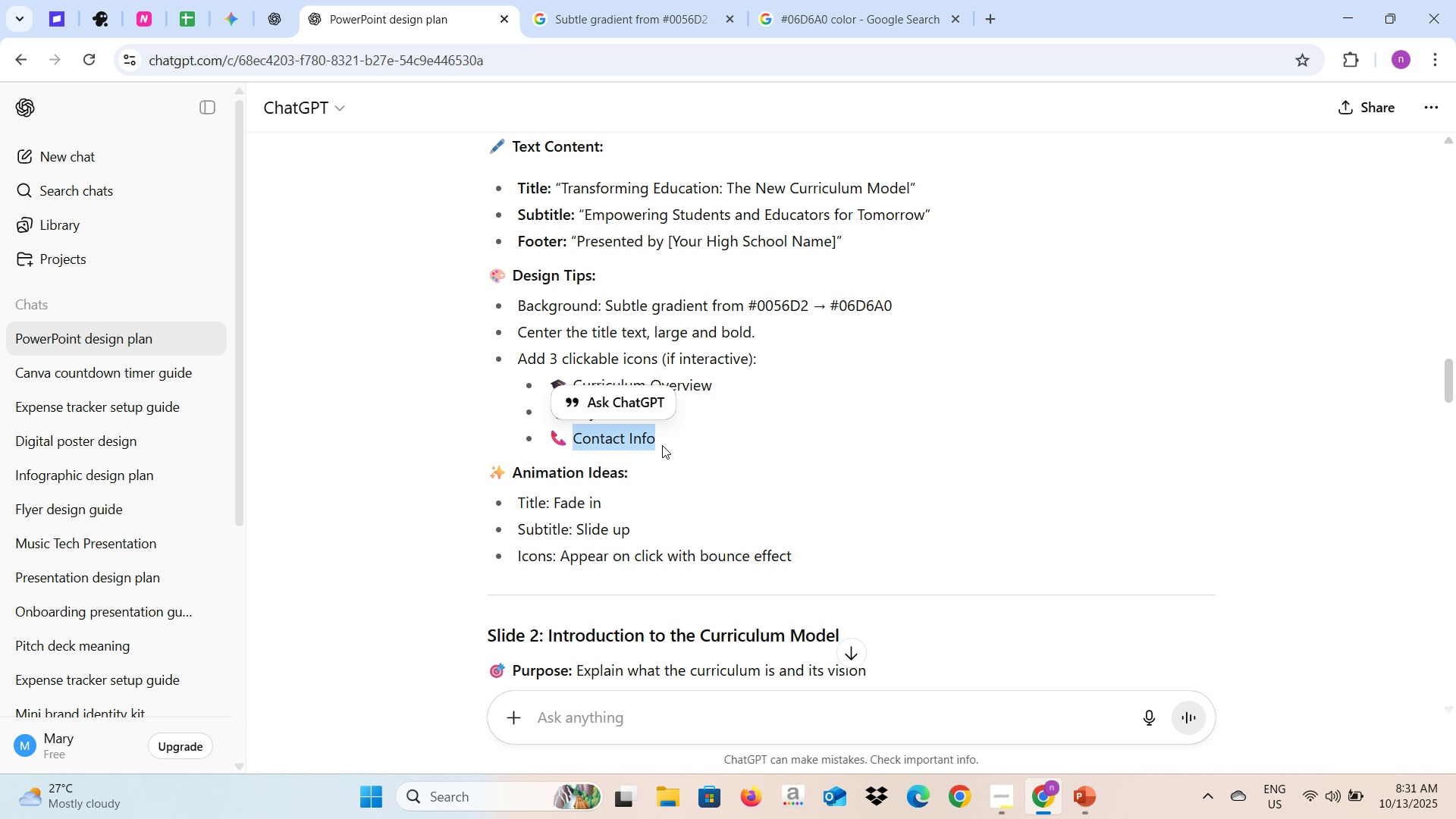 
key(Alt+AltLeft)
 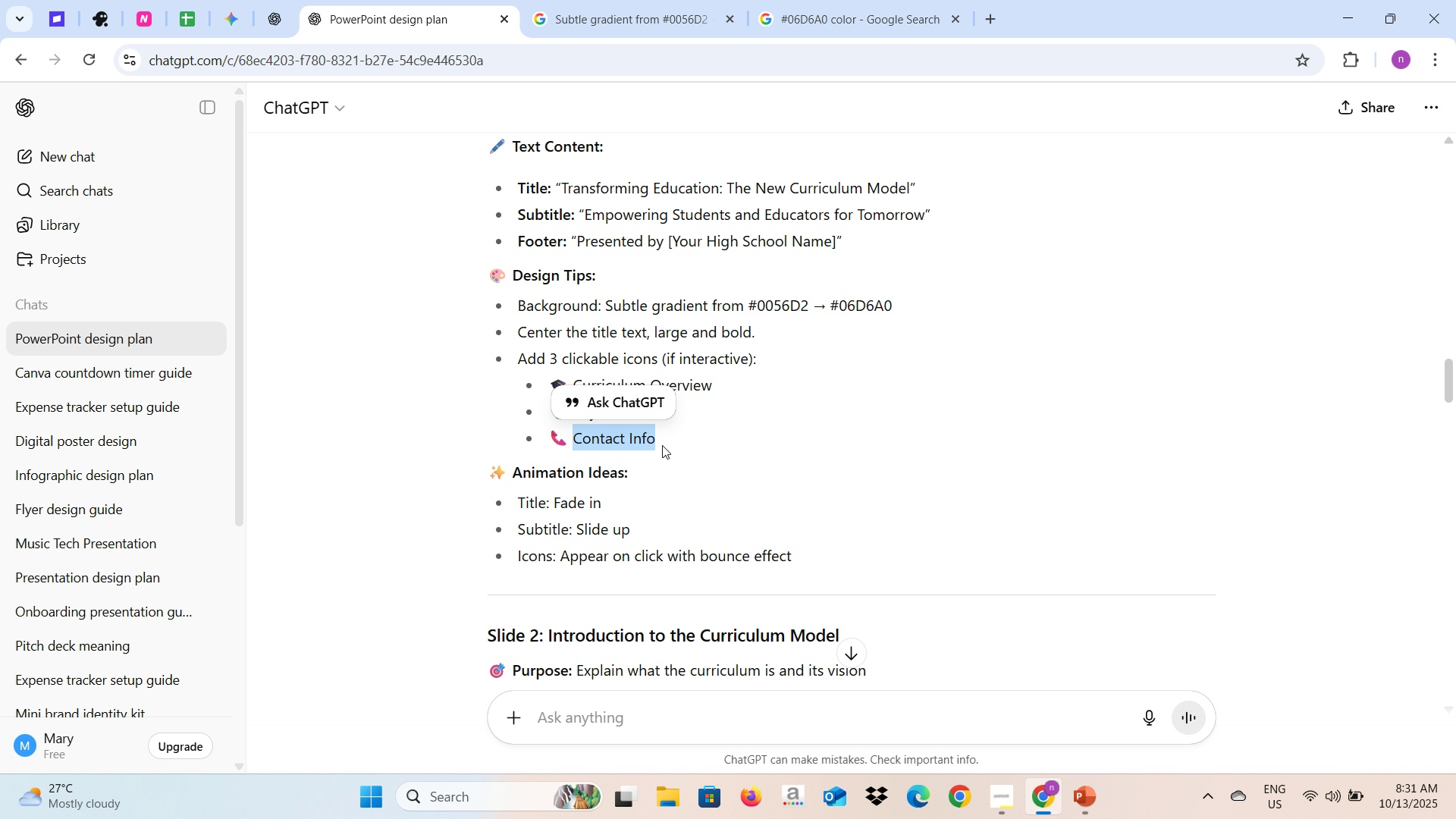 
key(Alt+Tab)
 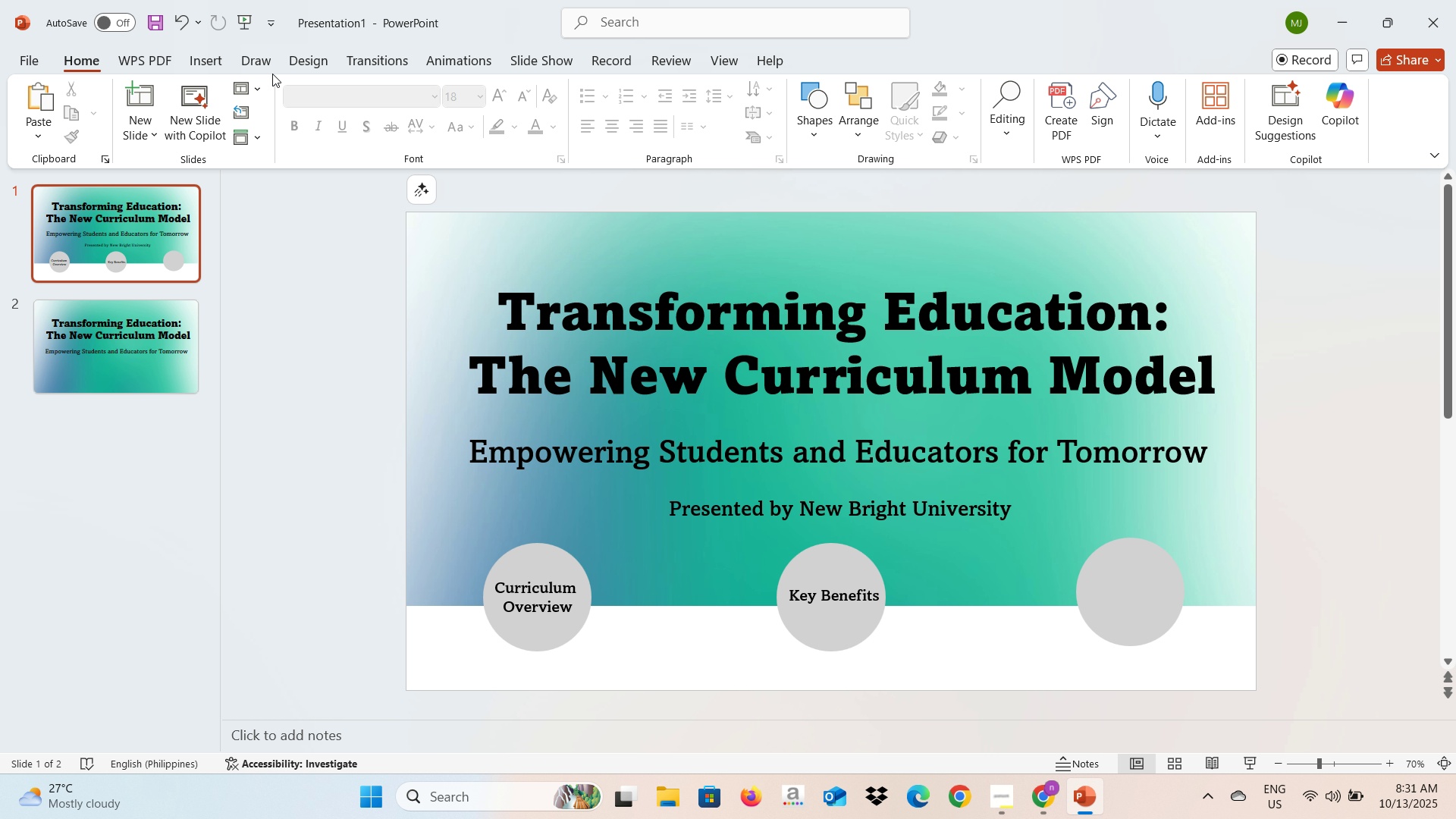 
left_click([224, 58])
 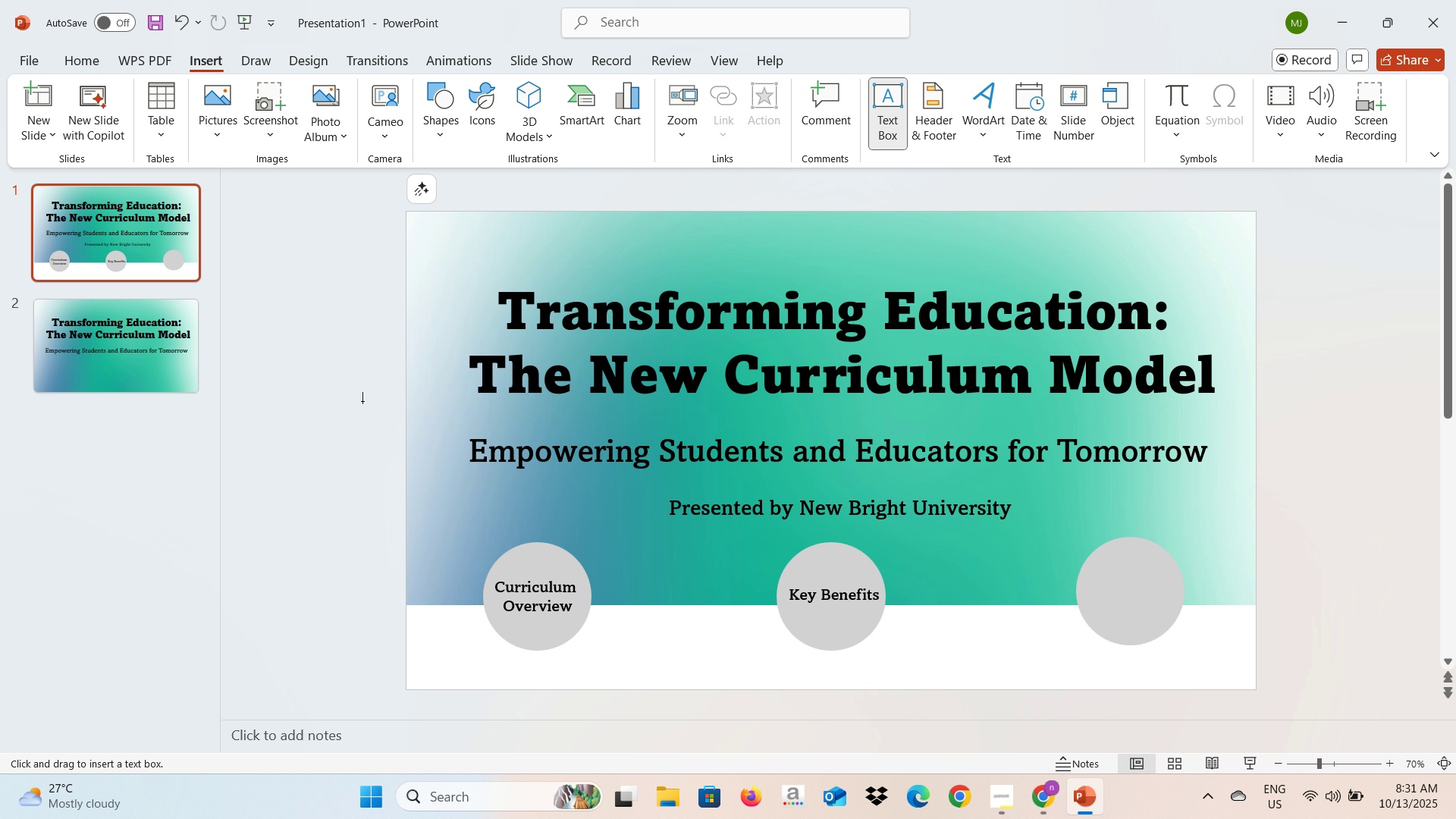 
left_click([322, 438])
 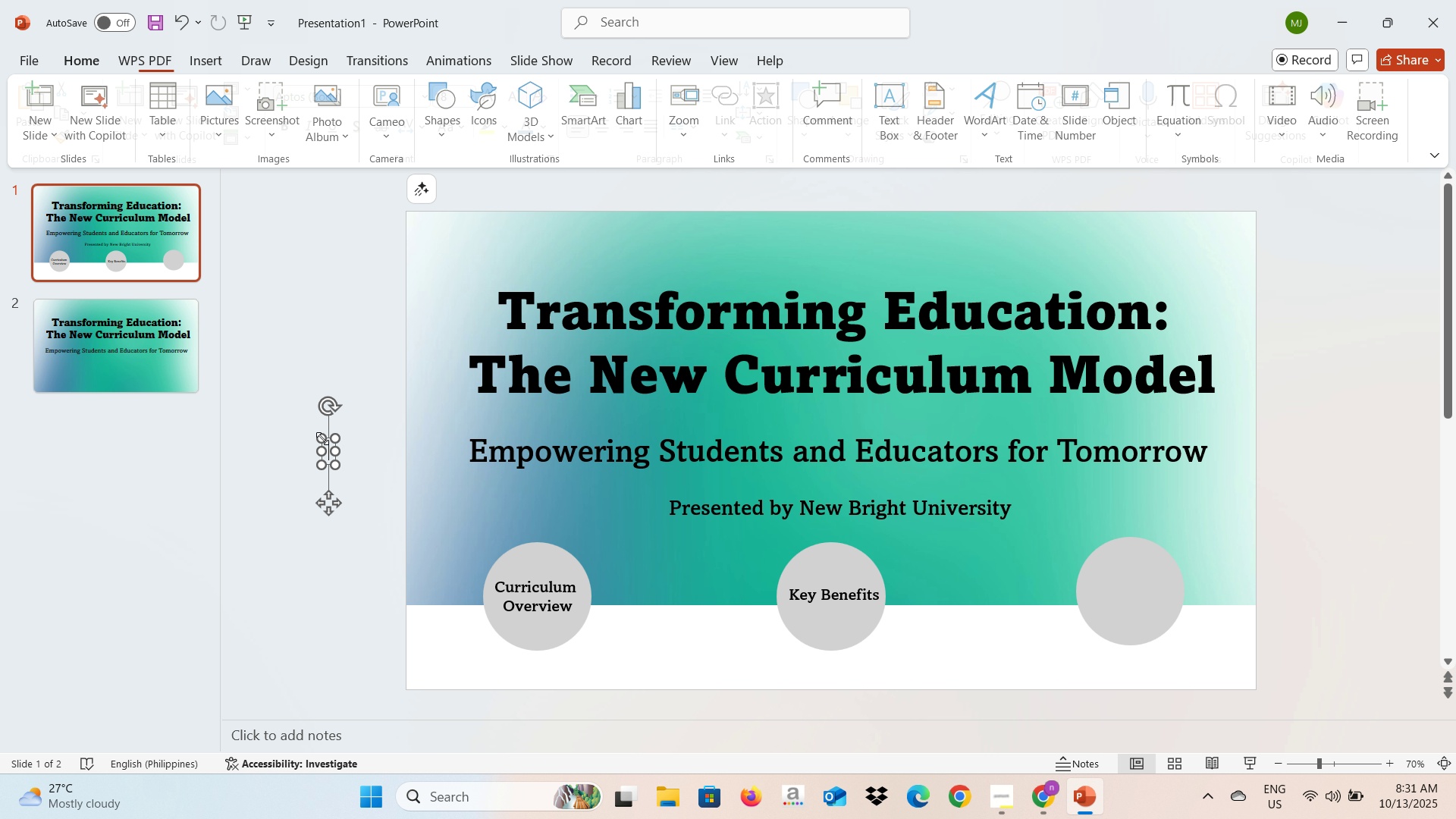 
key(Control+V)
 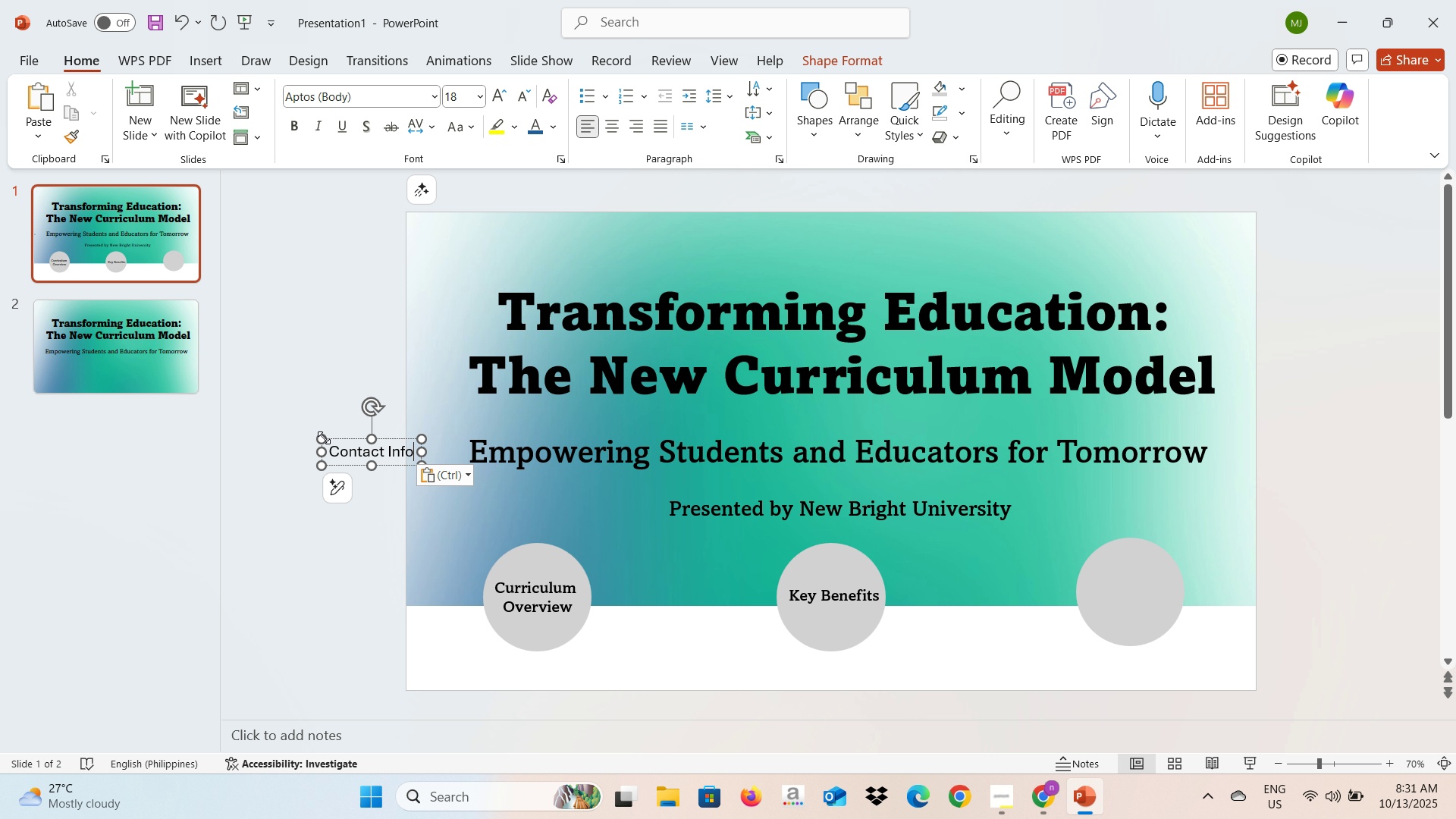 
key(Control+A)
 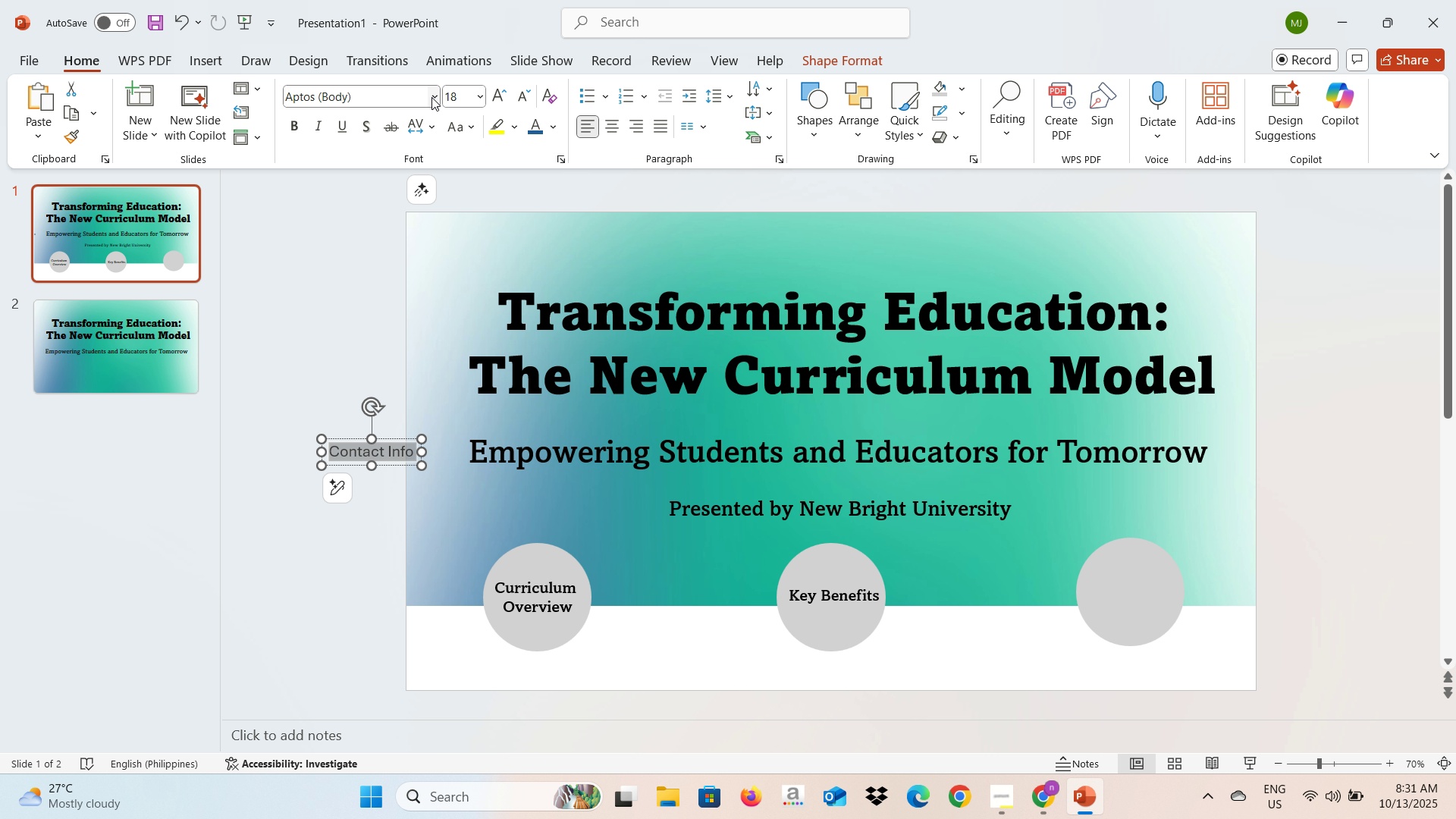 
left_click([431, 97])
 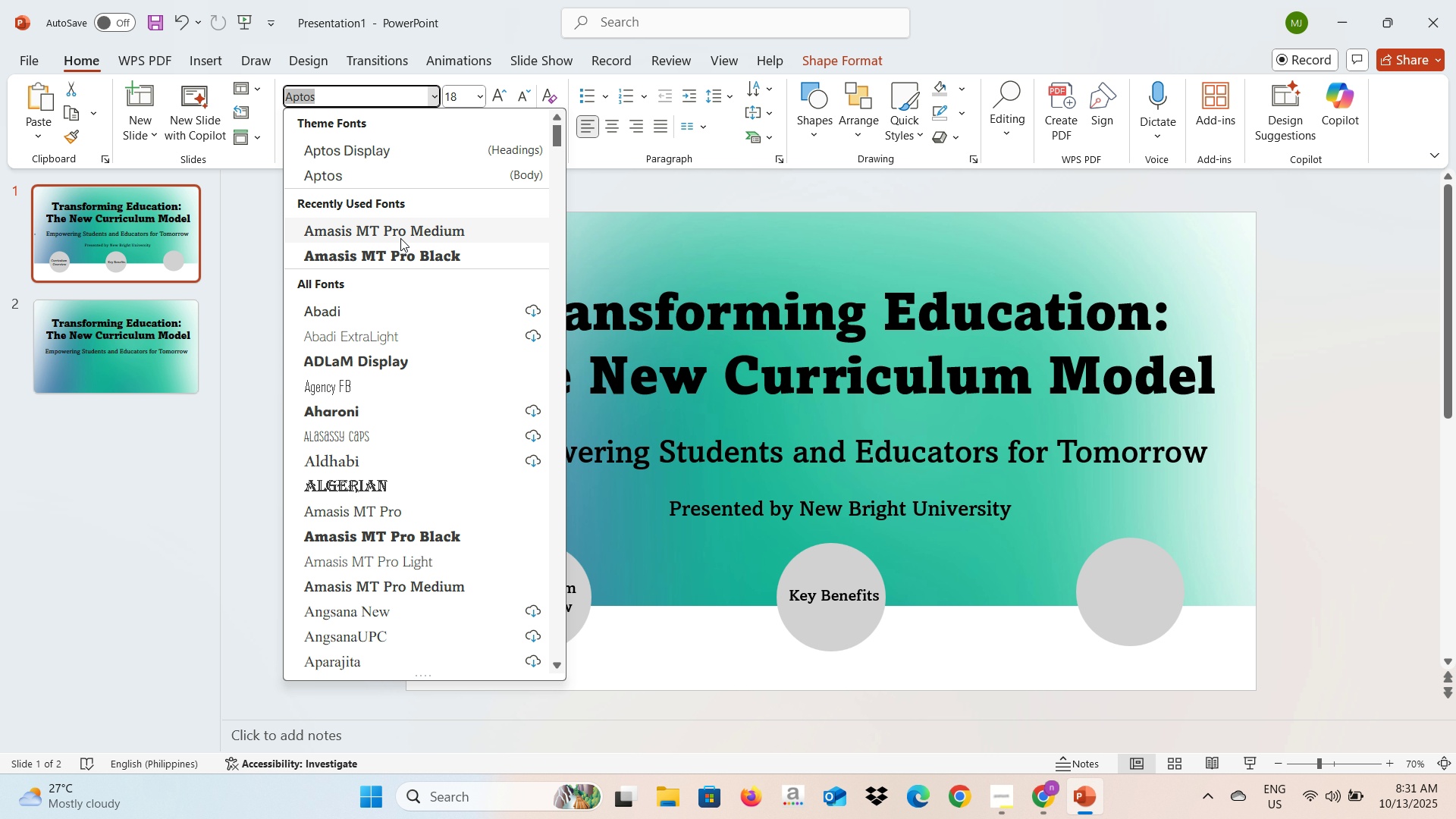 
left_click([400, 237])
 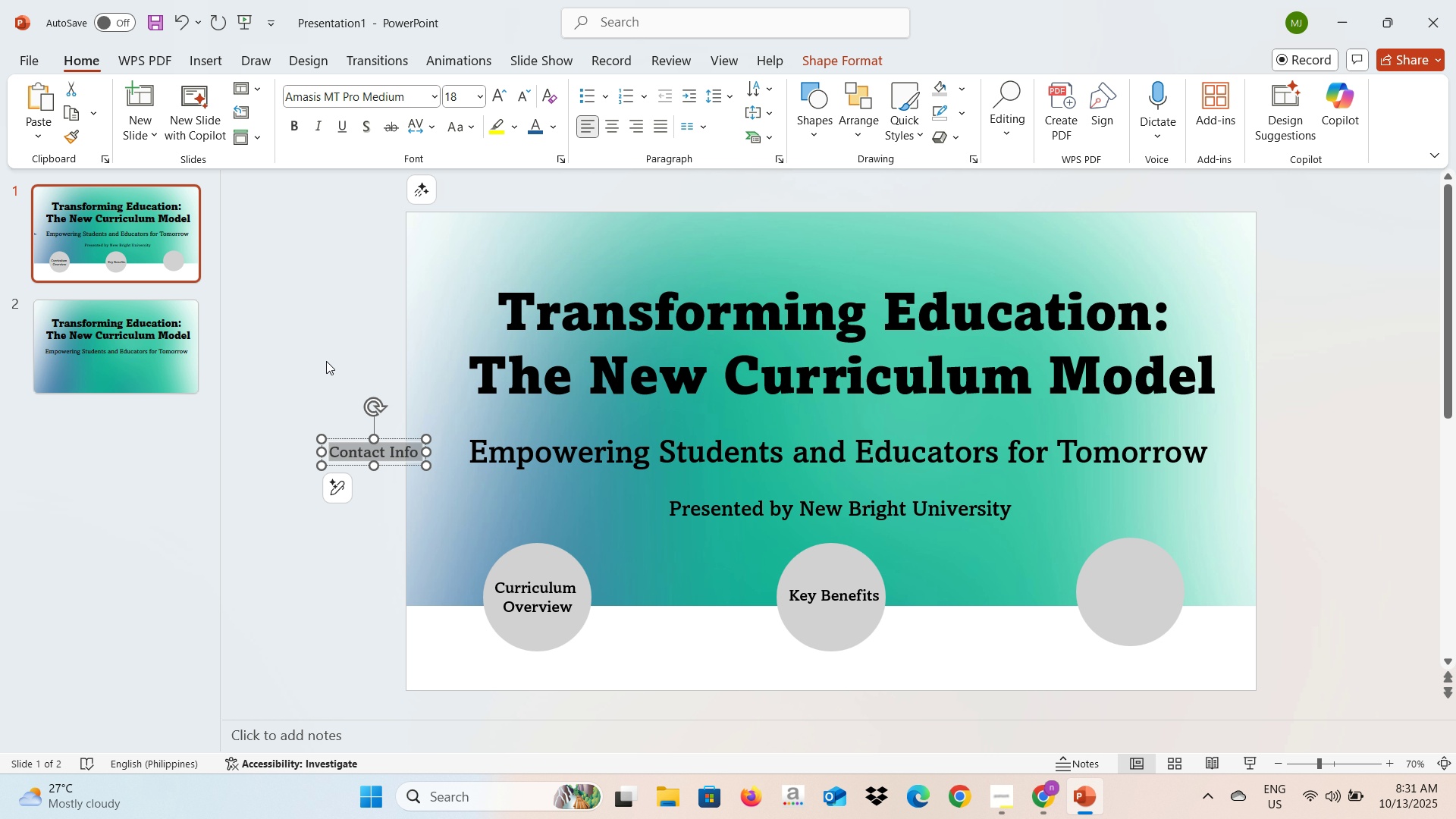 
left_click([326, 361])
 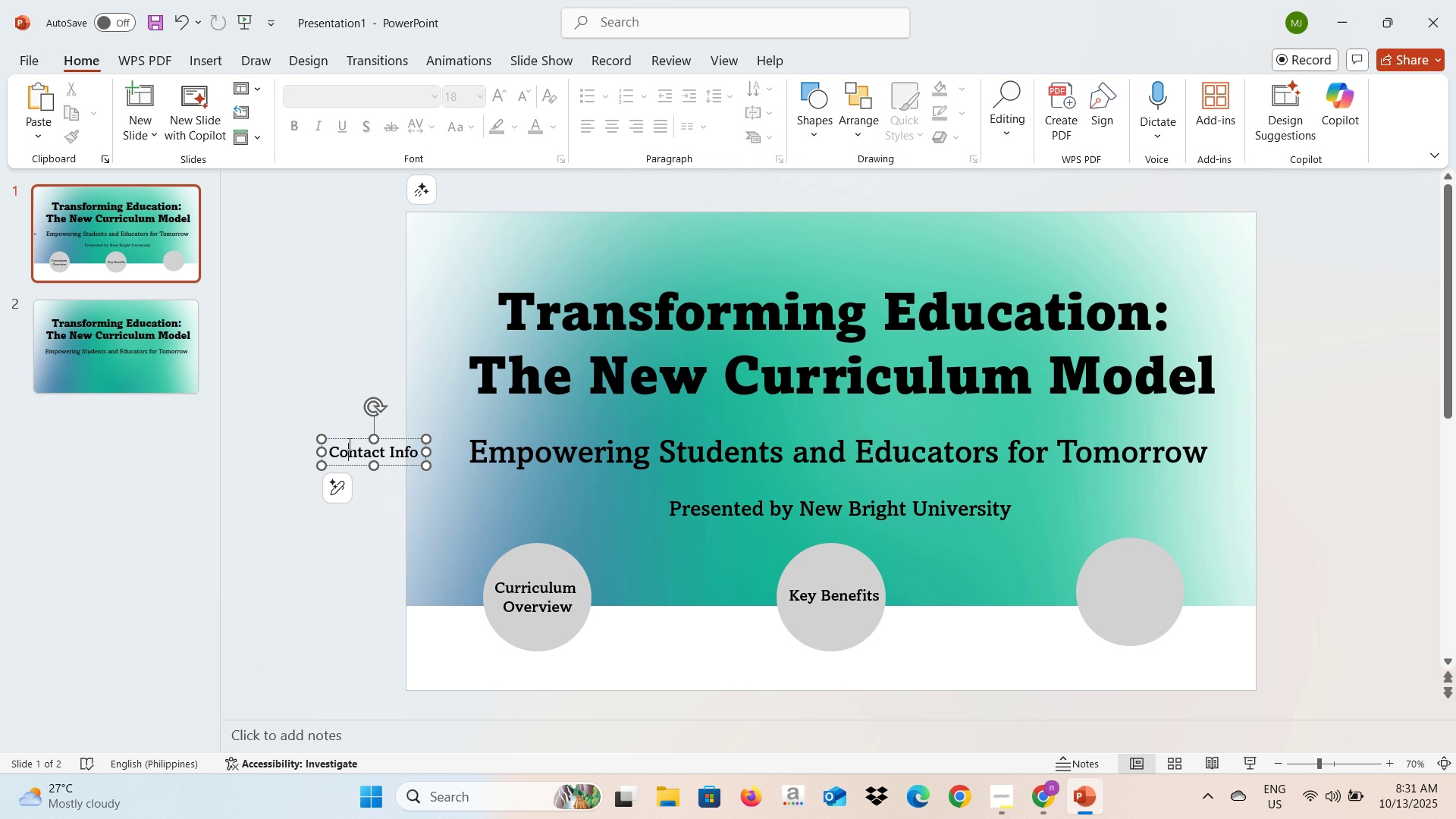 
left_click([348, 444])
 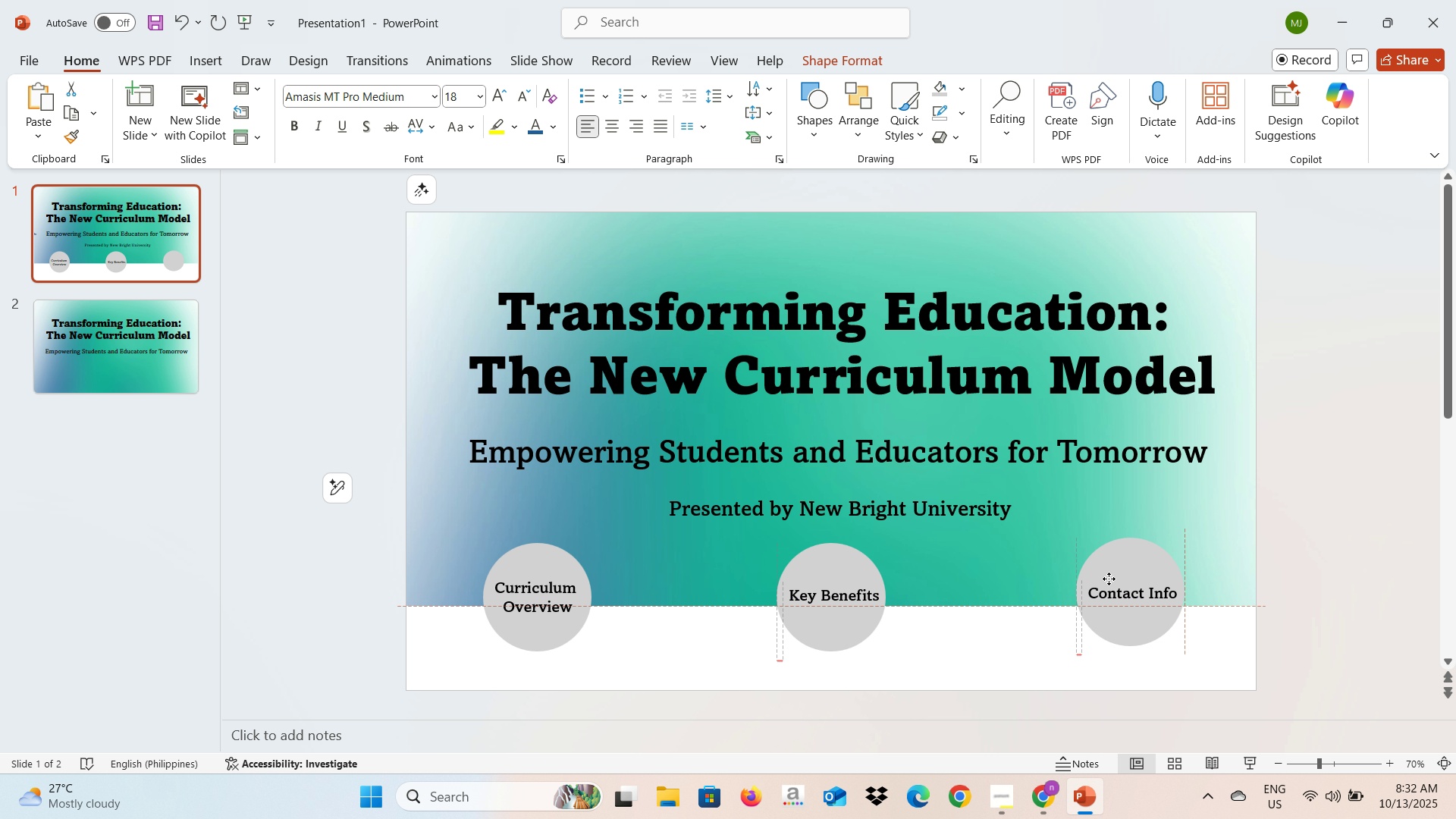 
wait(6.14)
 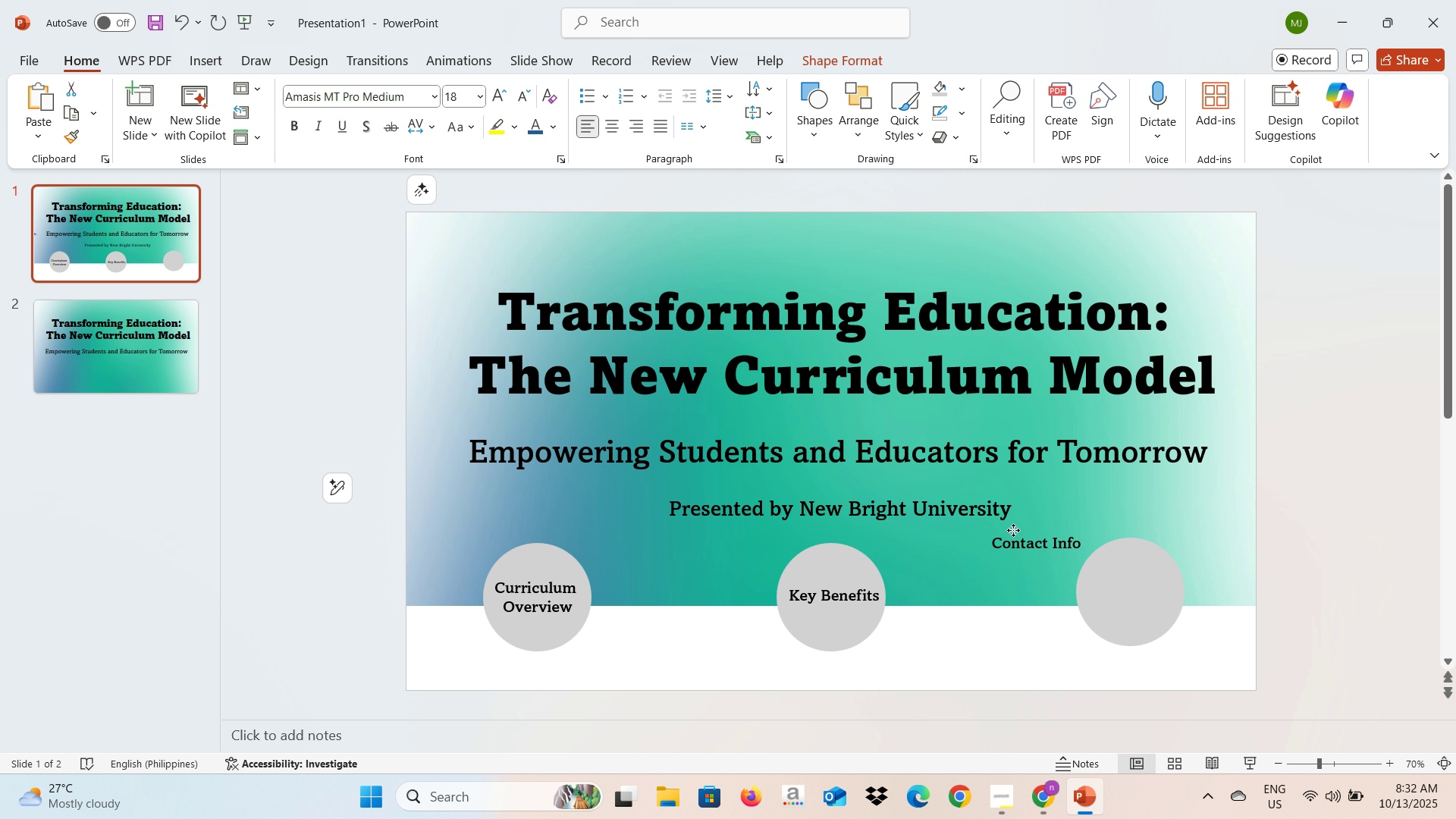 
left_click([1348, 554])
 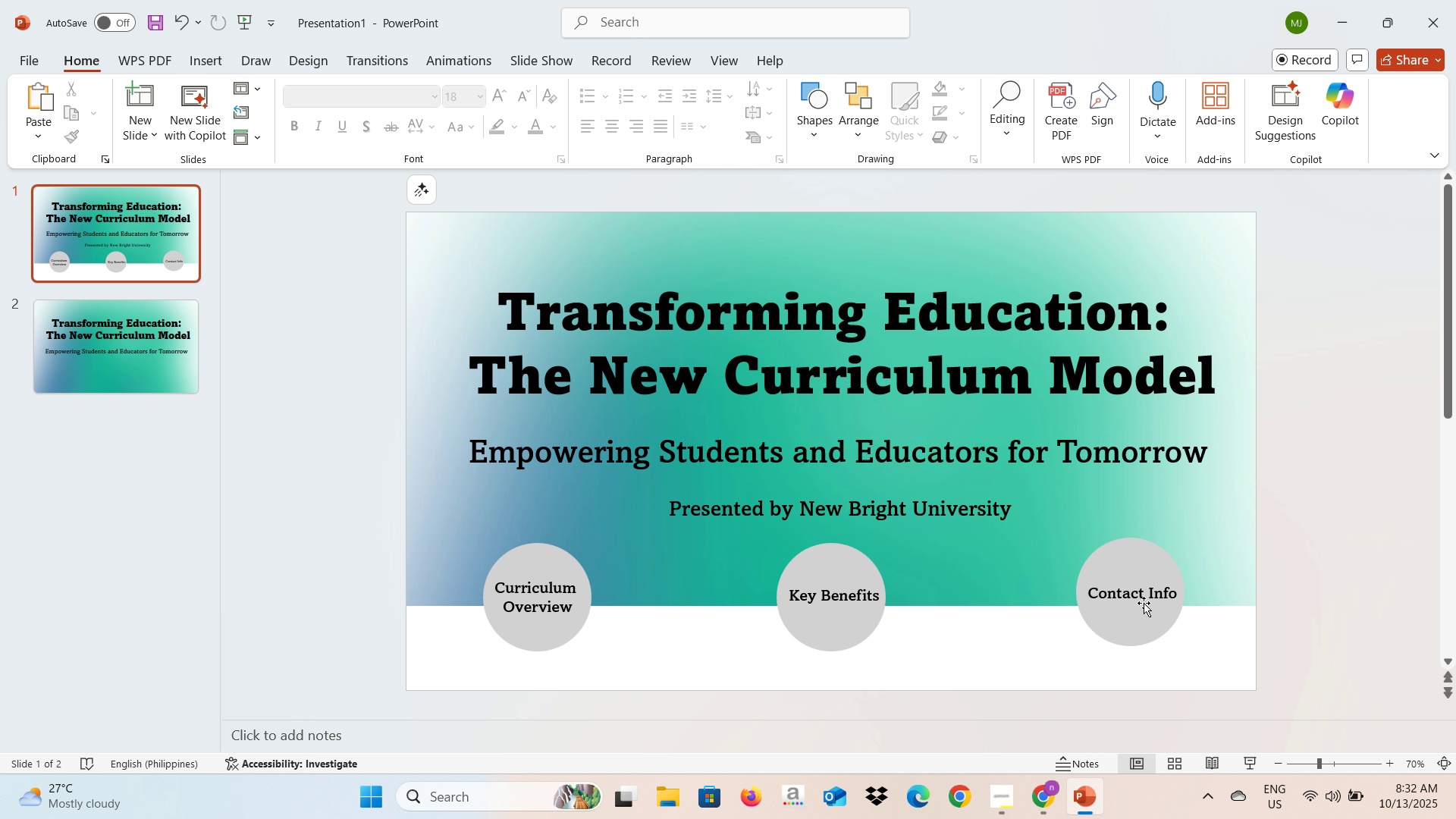 
left_click([1144, 598])
 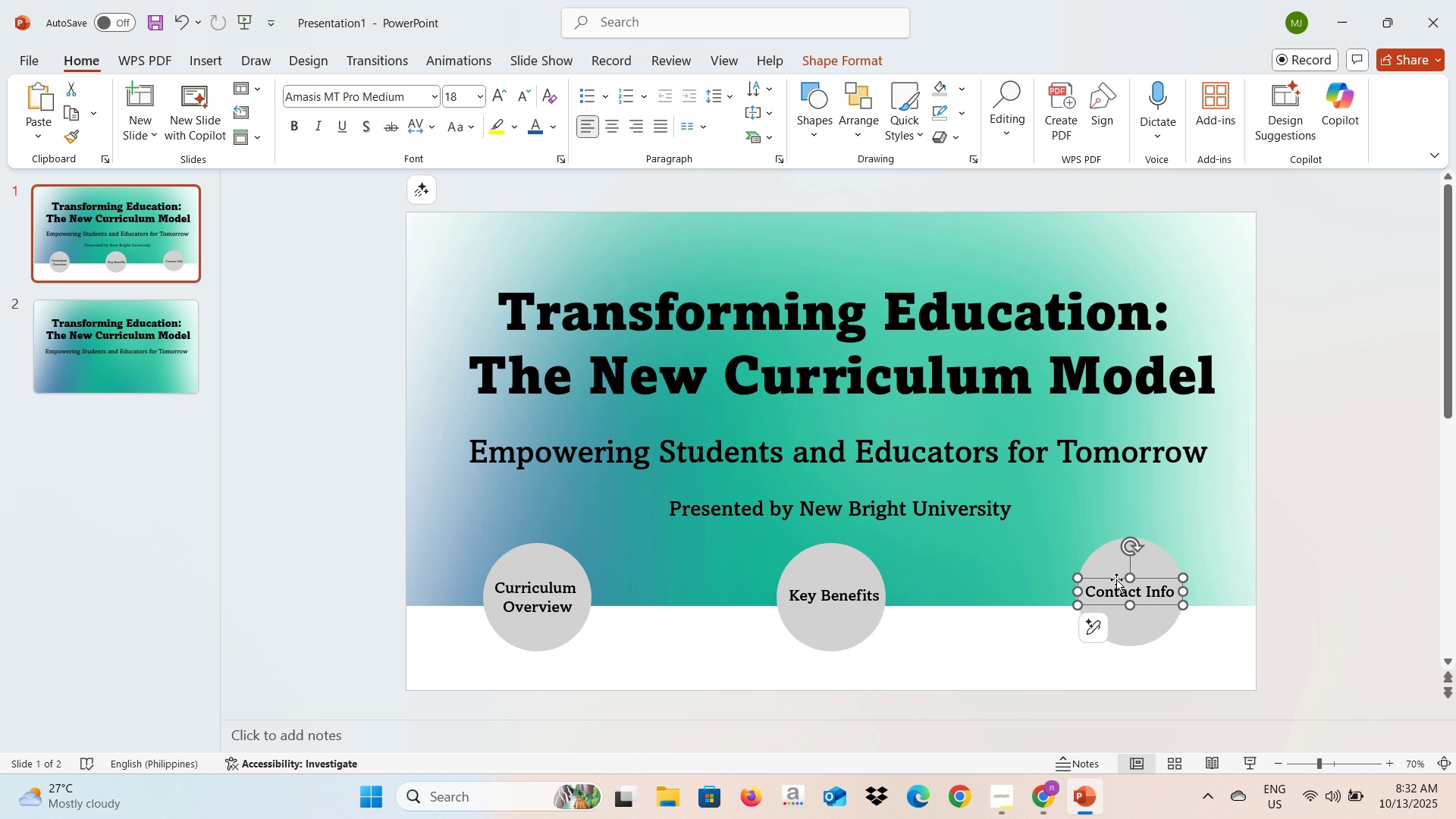 
hold_key(key=ControlLeft, duration=0.71)
left_click([1104, 570])
 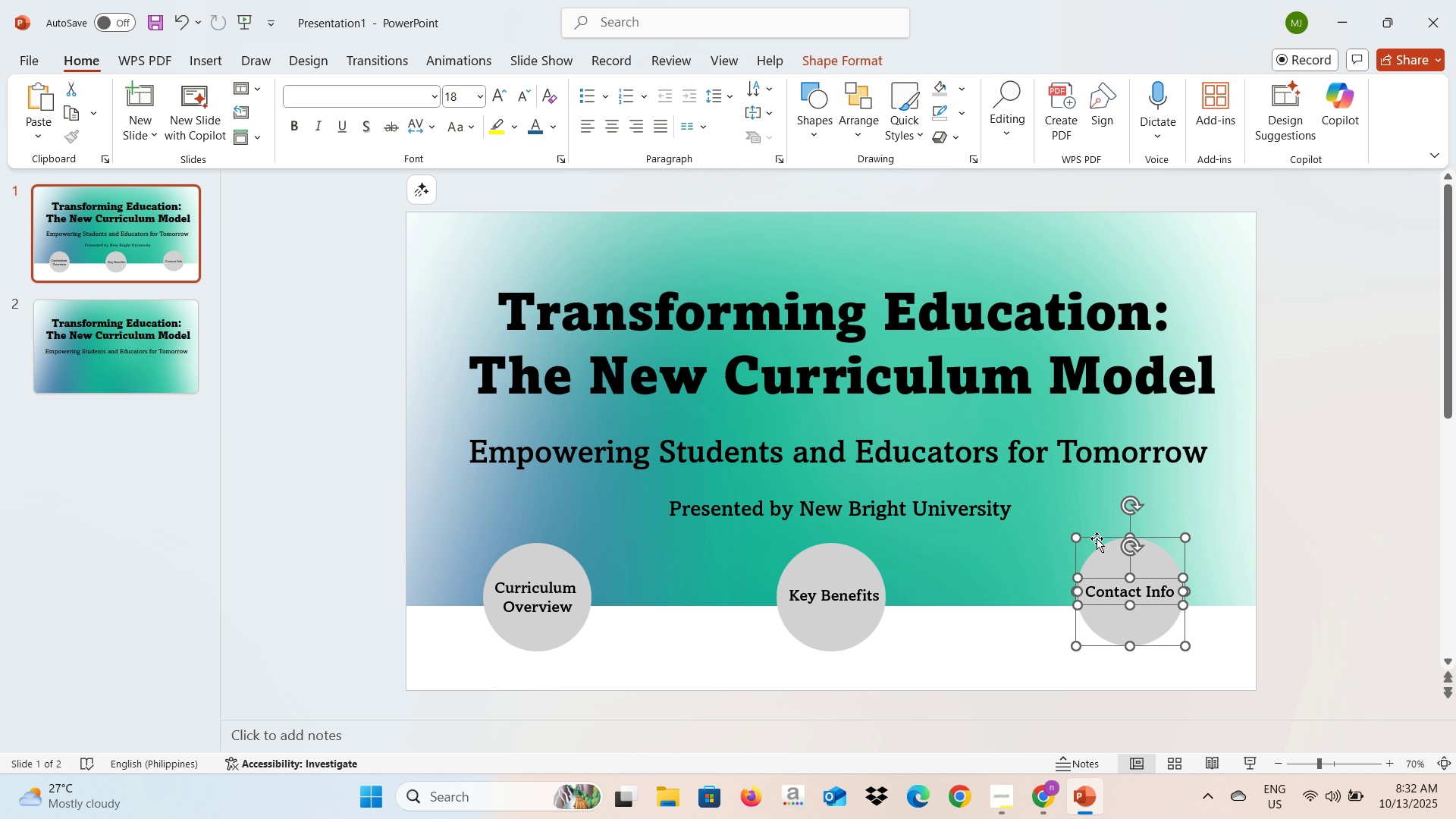 
right_click([1097, 538])
 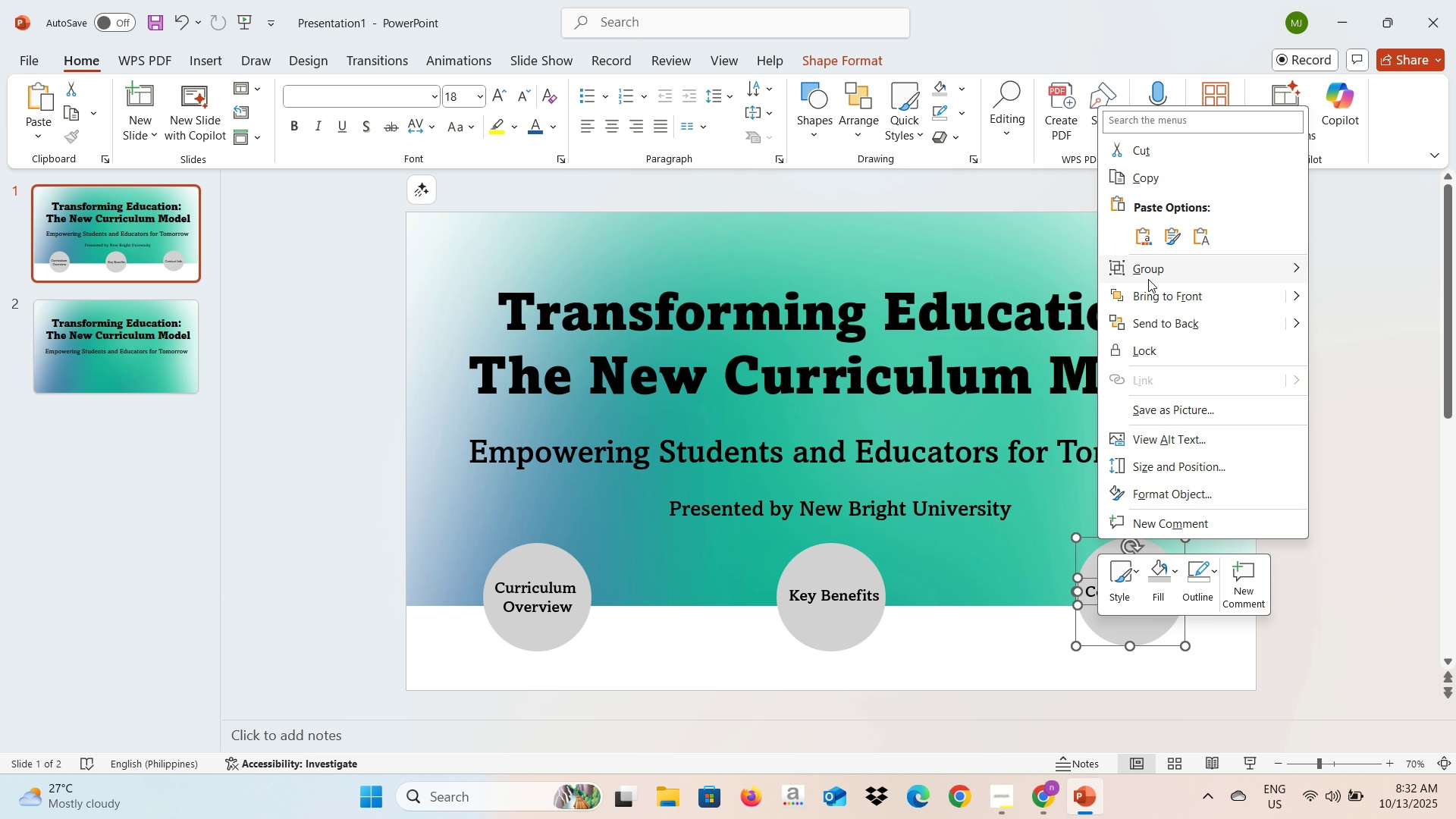 
left_click([1148, 279])
 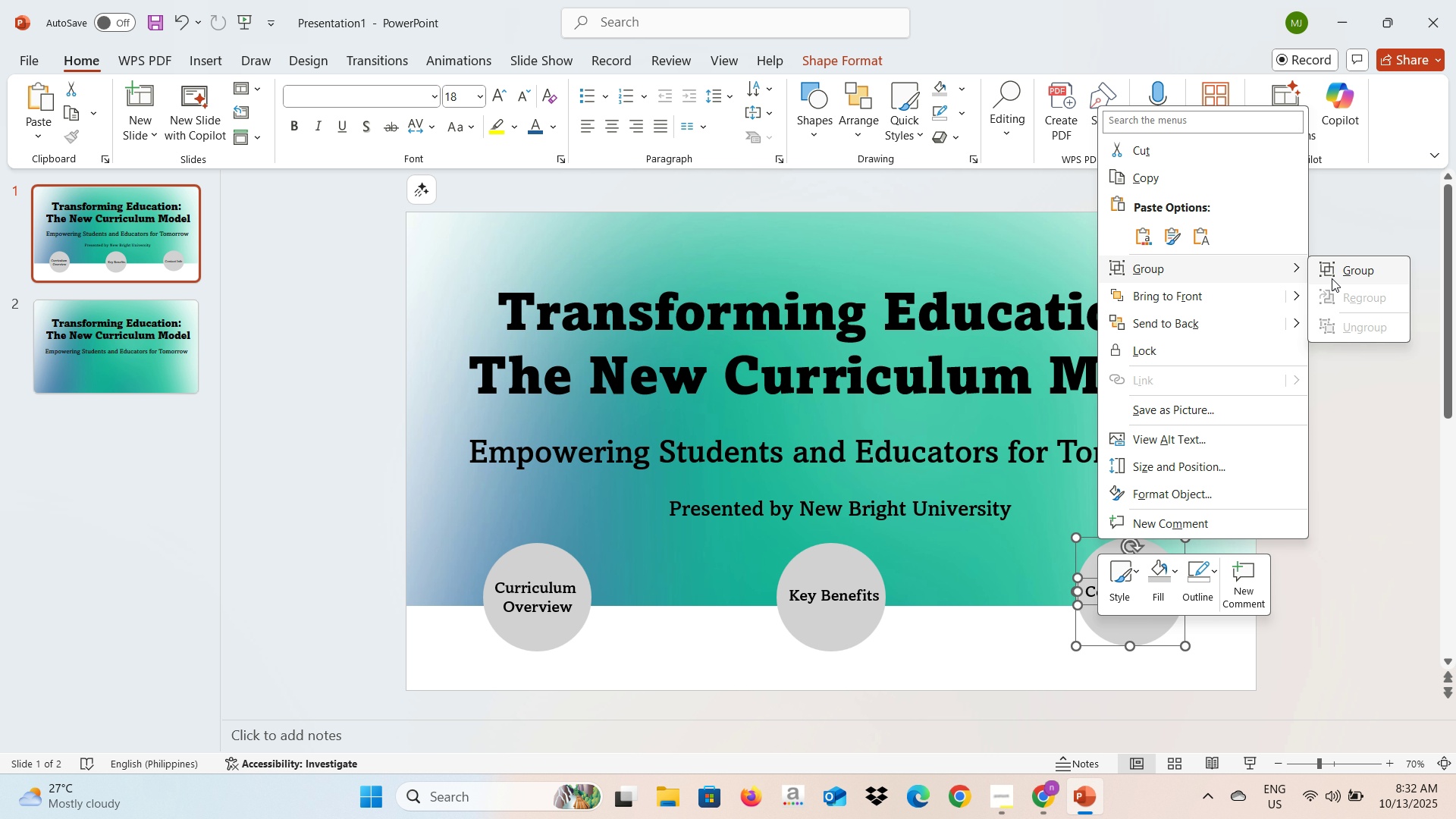 
left_click([1335, 278])
 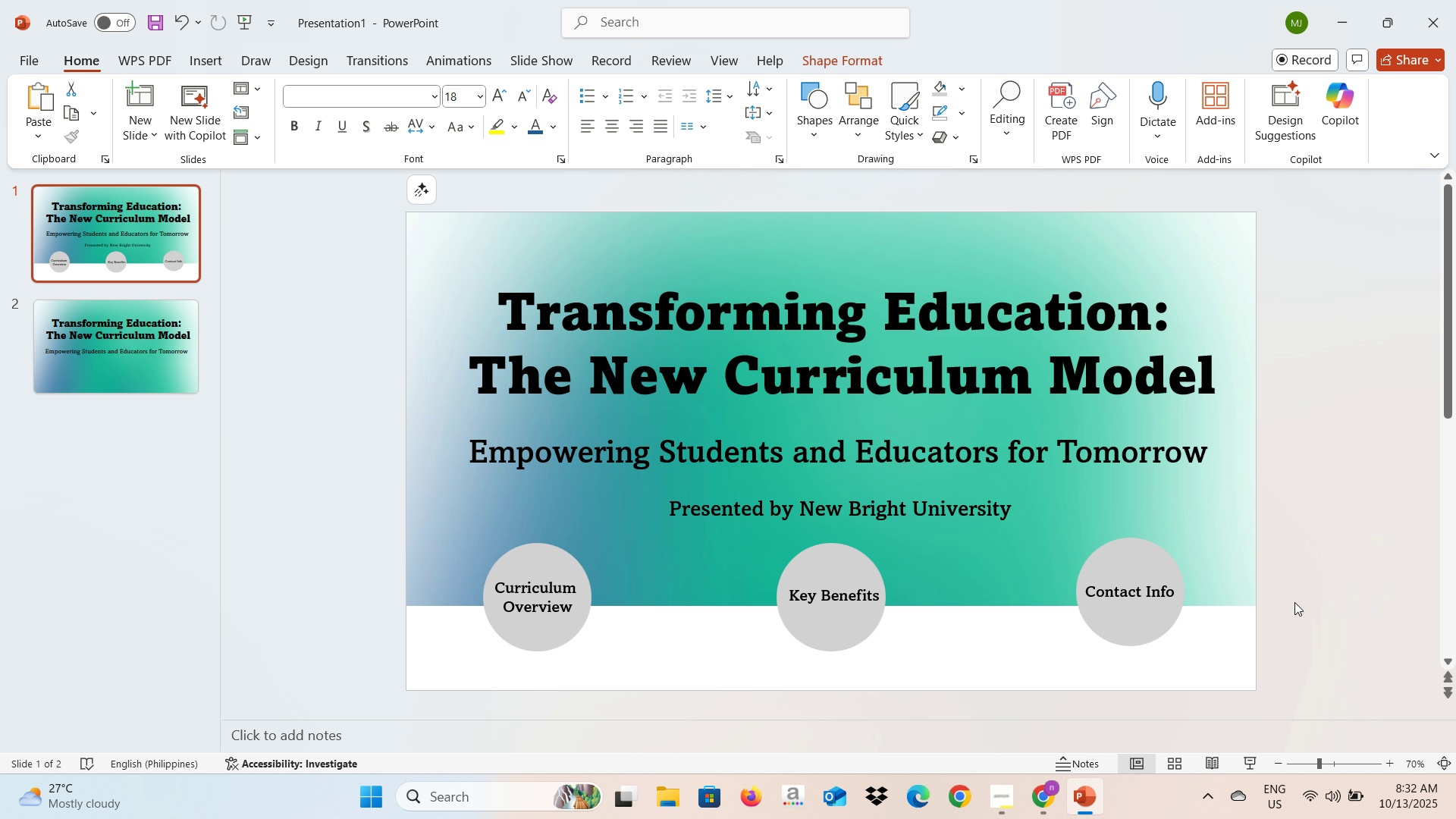 
double_click([1294, 602])
 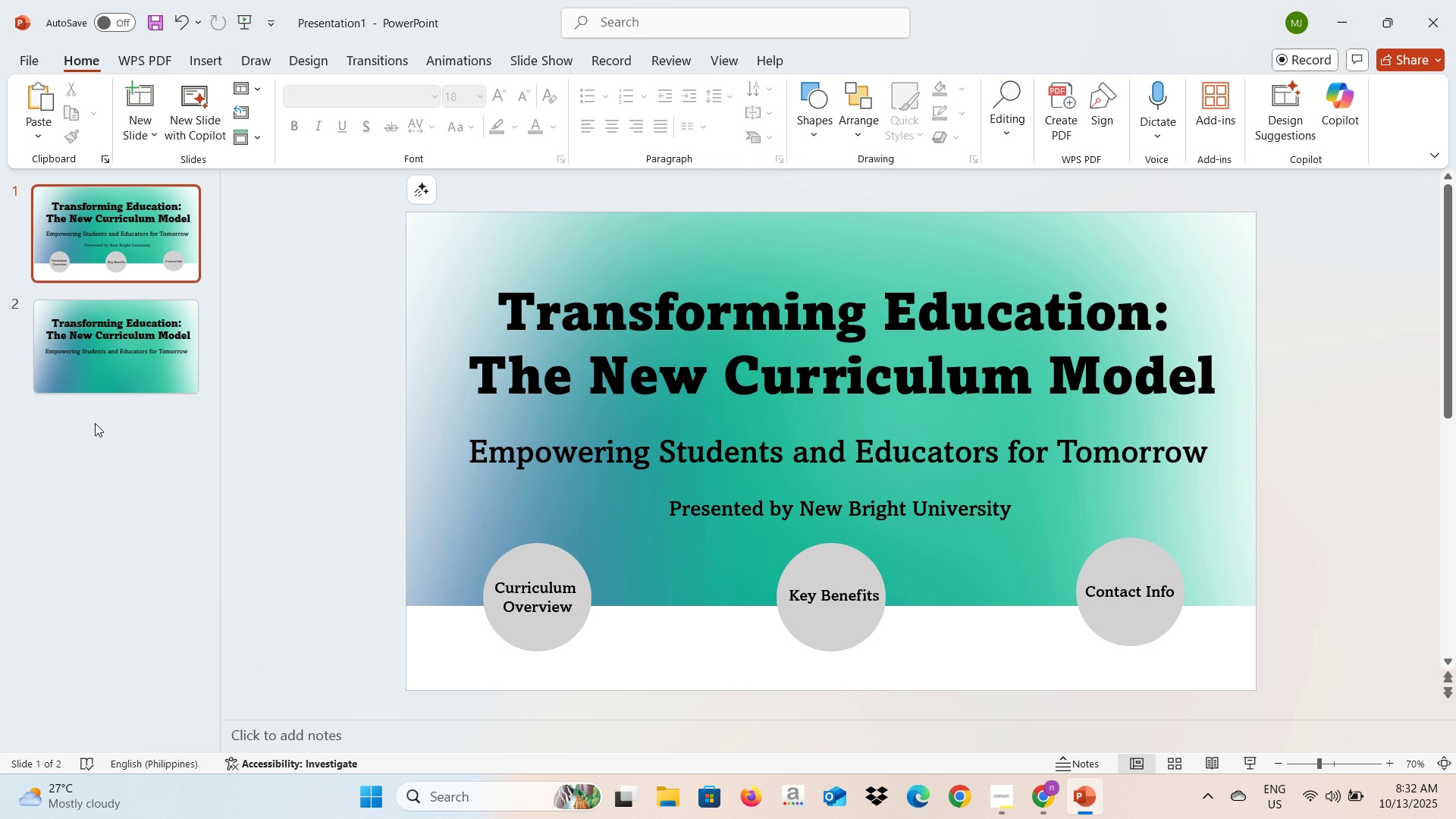 
left_click([90, 400])
 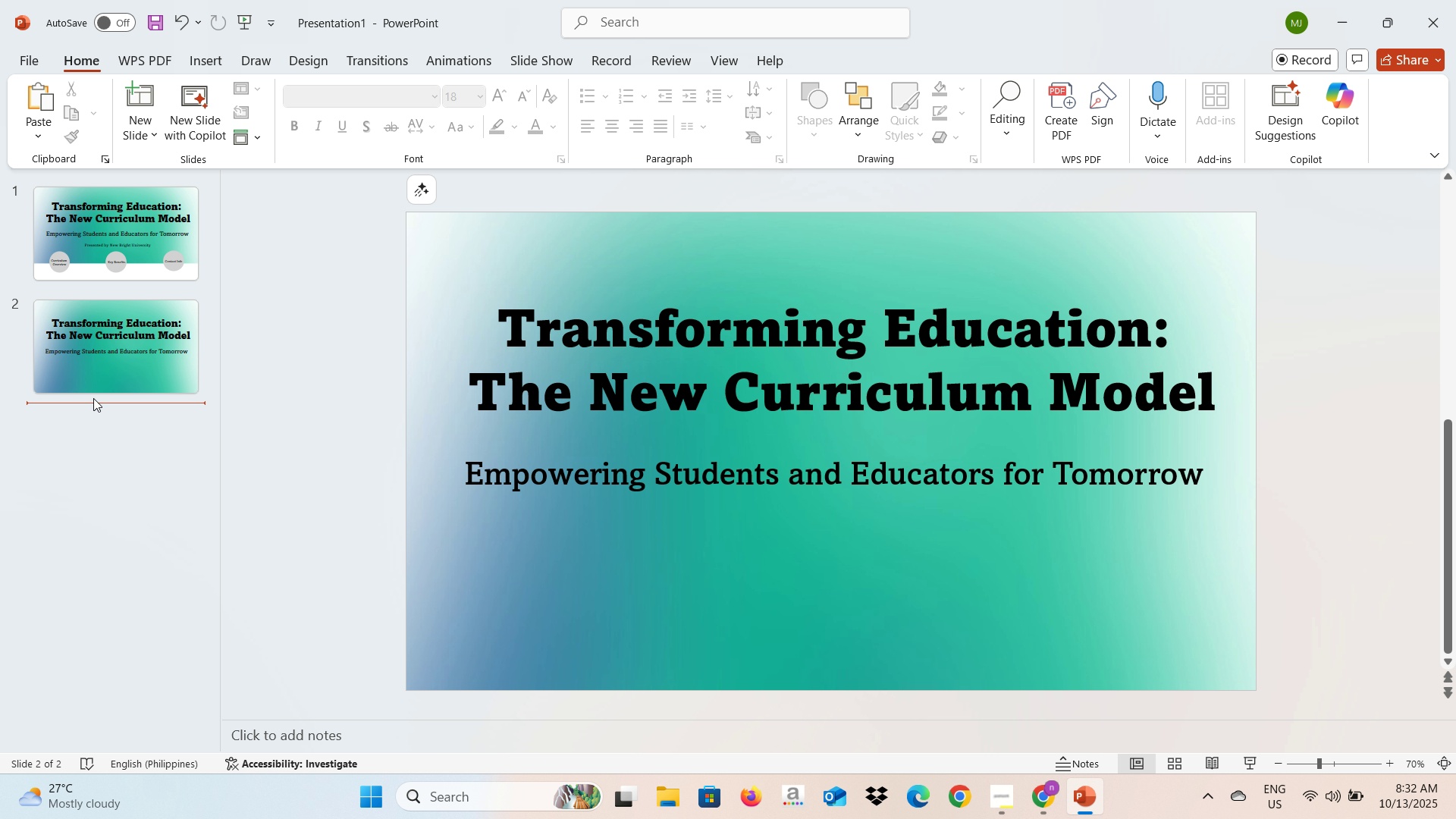 
key(Alt+AltLeft)
 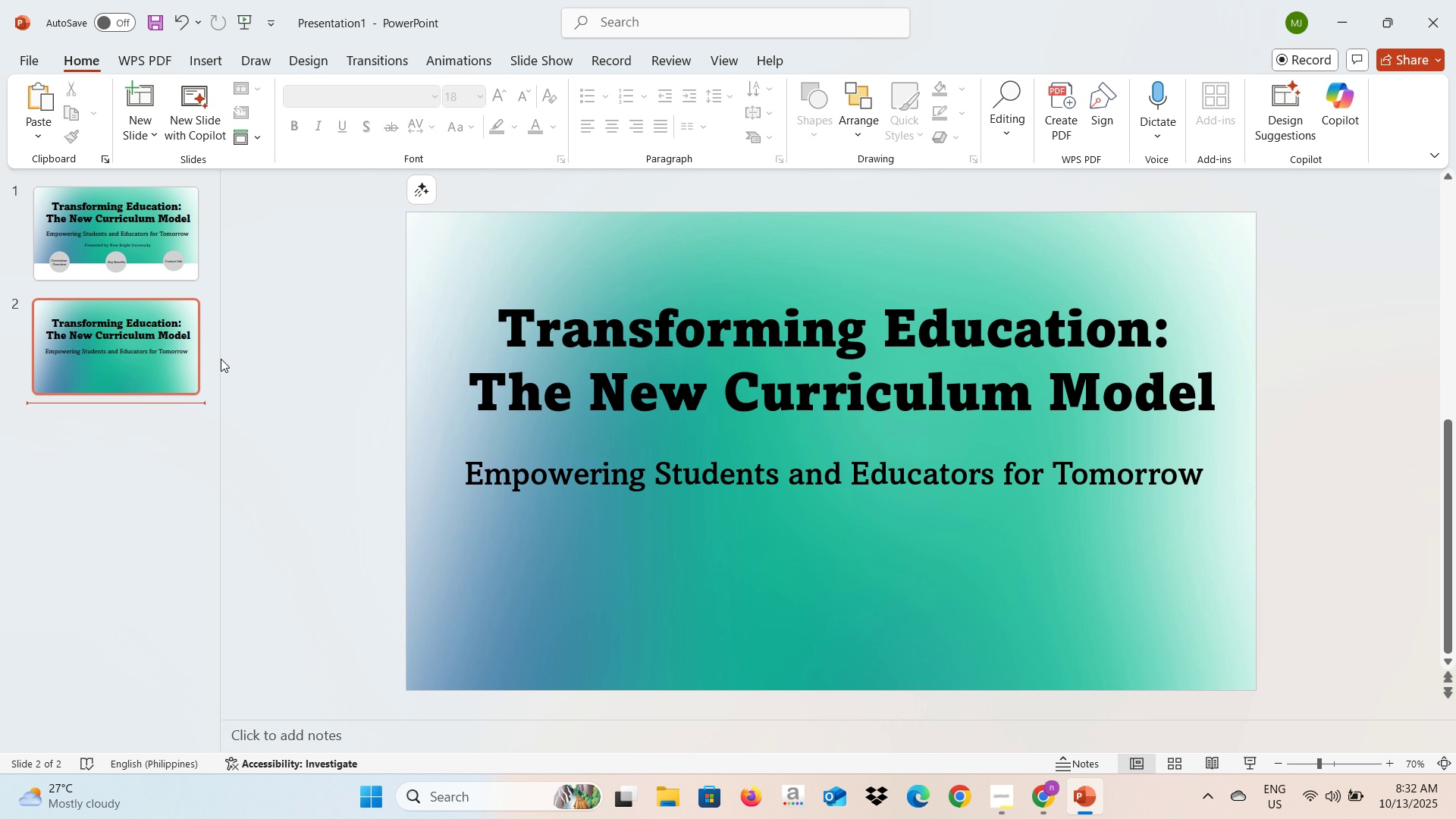 
key(Alt+Tab)
 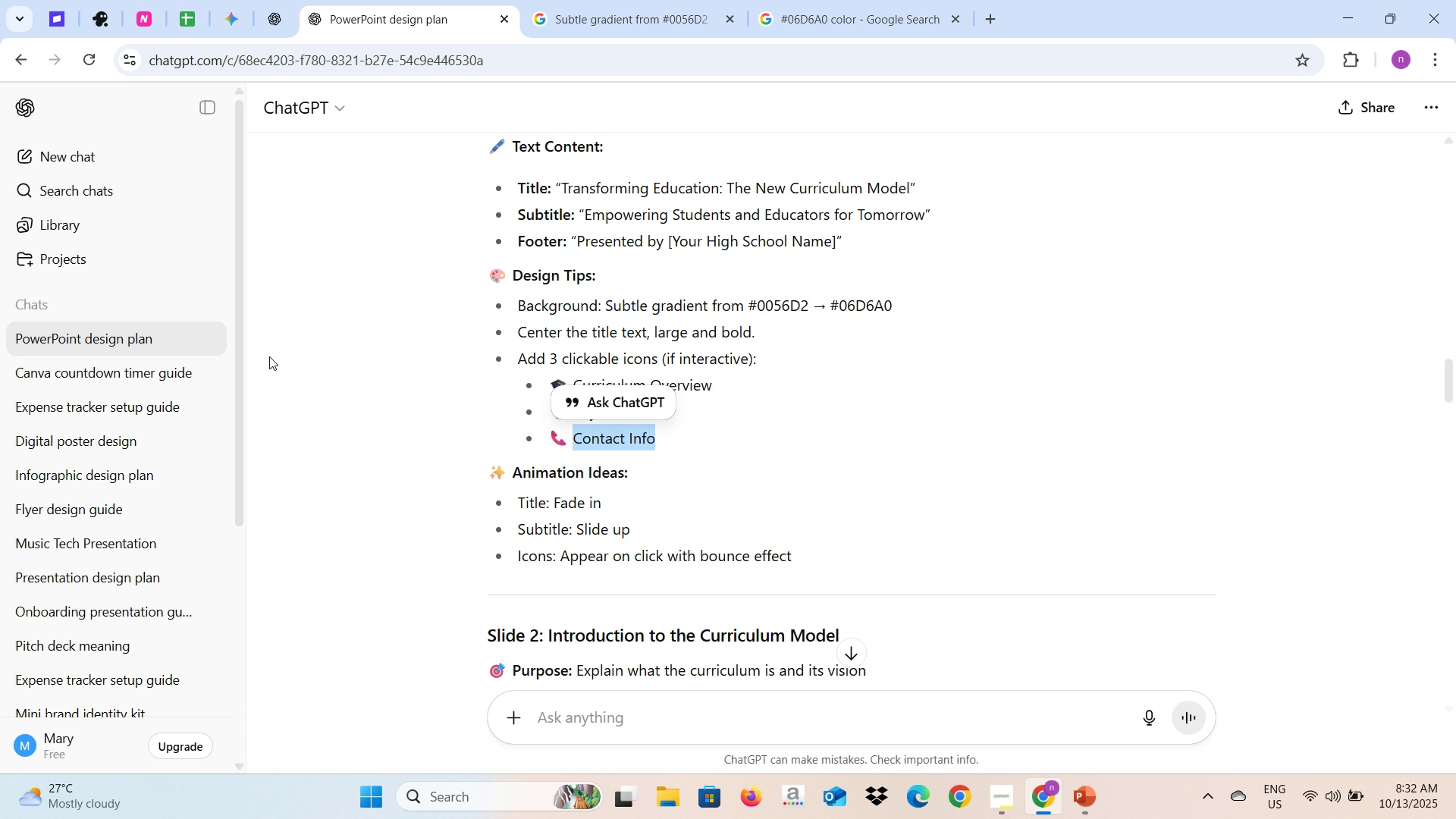 
key(Alt+AltLeft)
 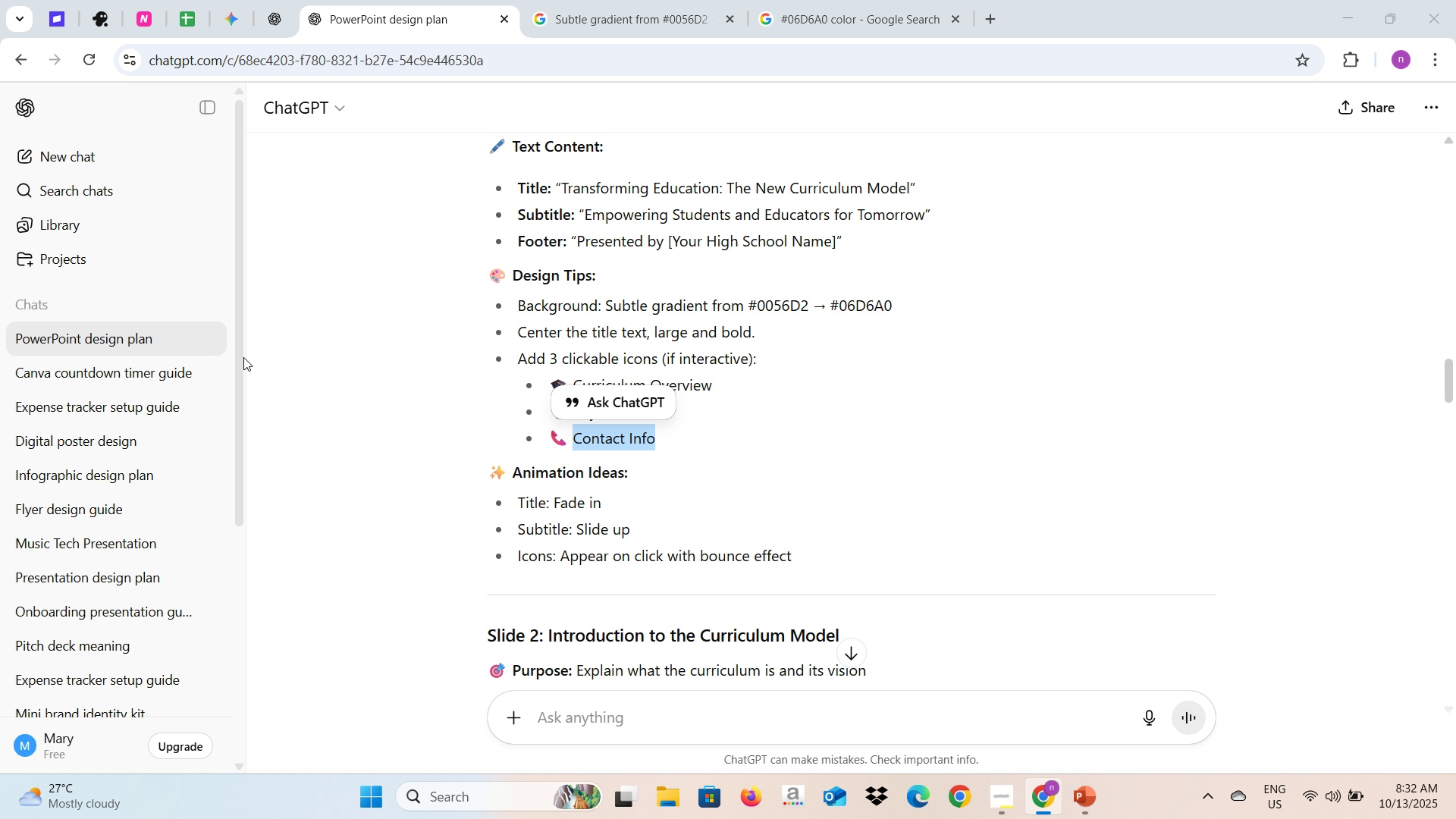 
key(Alt+Tab)
 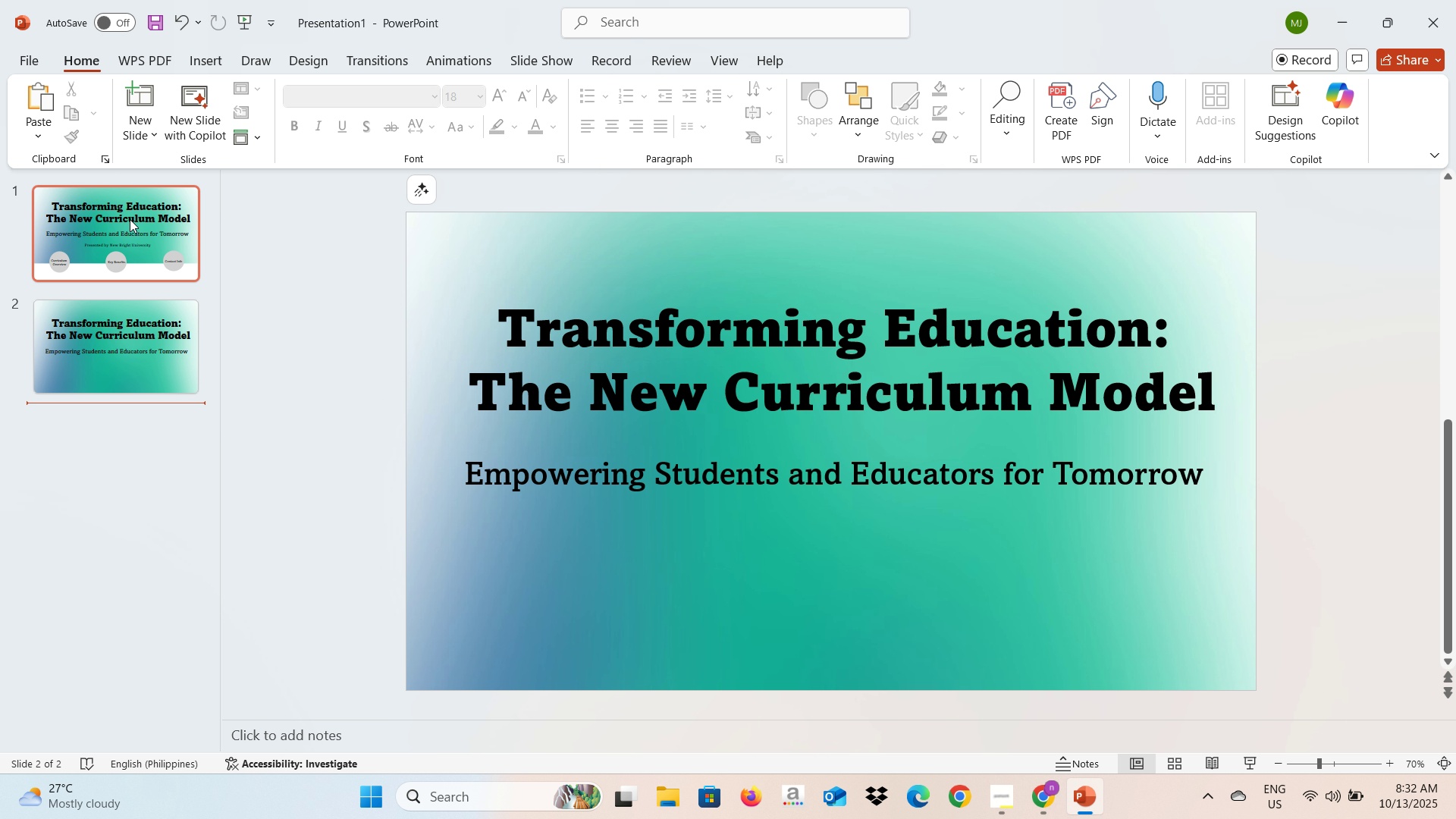 
left_click([130, 219])
 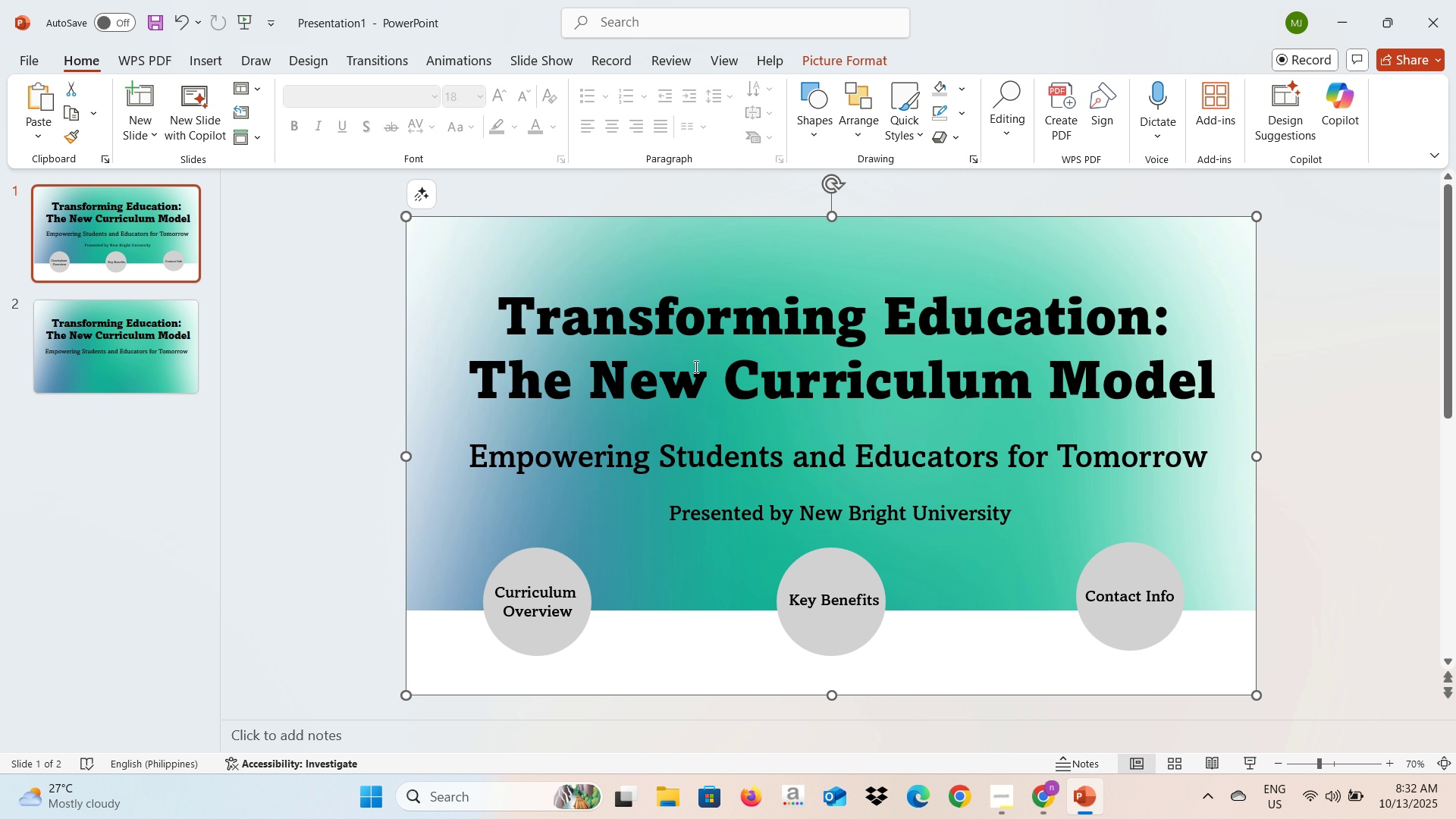 
double_click([695, 366])
 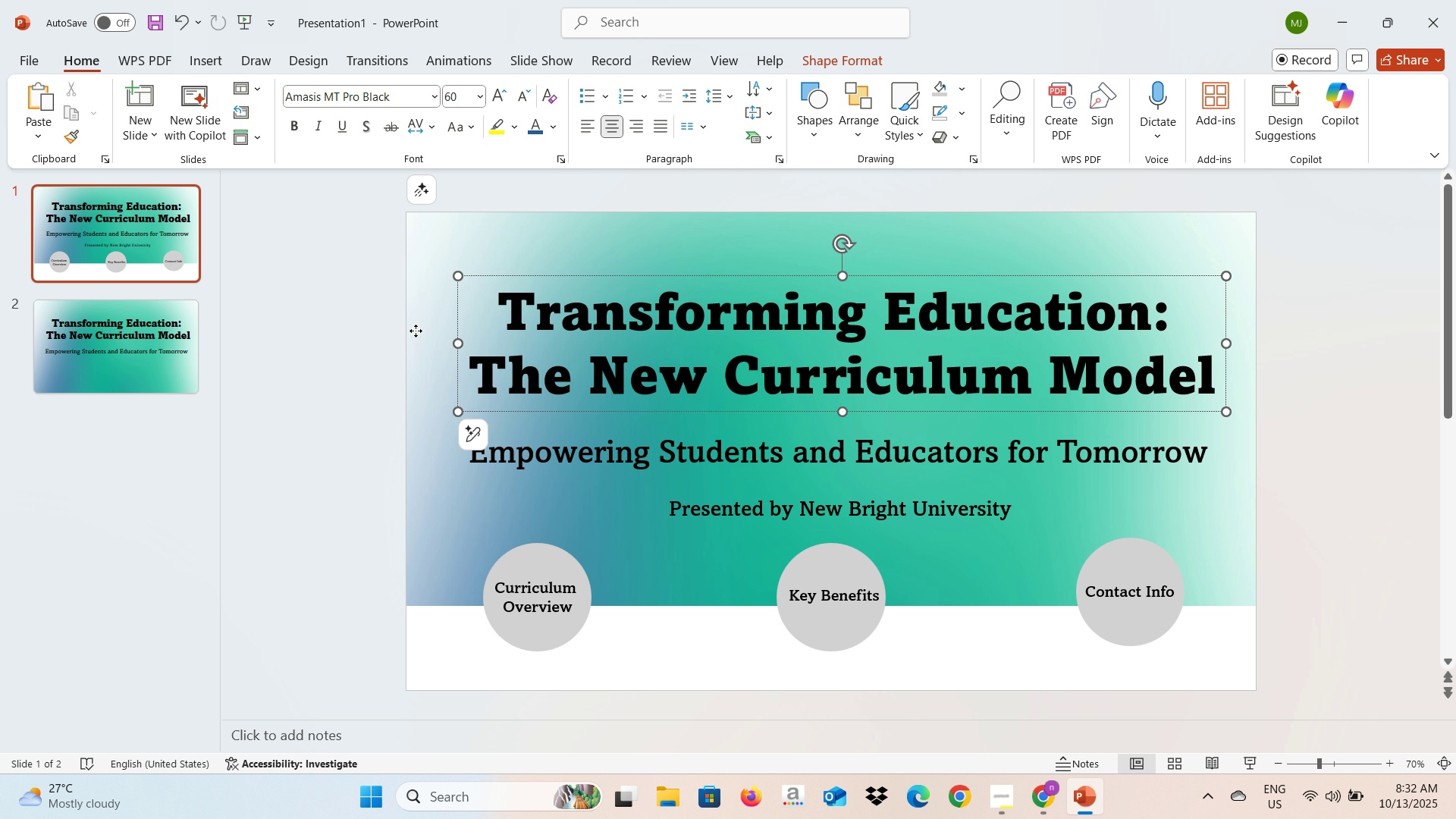 
left_click([416, 331])
 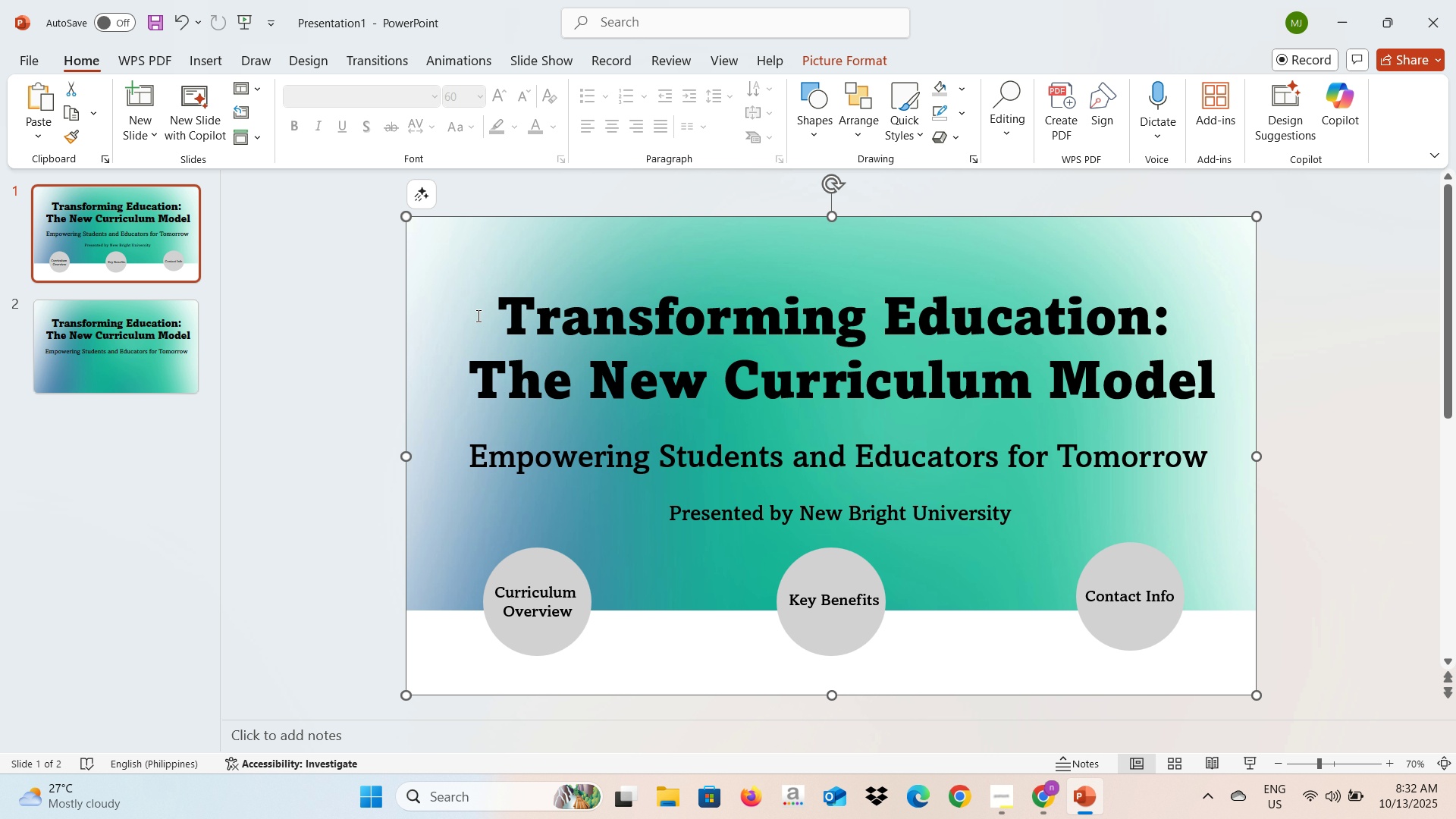 
hold_key(key=ControlLeft, duration=1.09)
left_click([507, 311])
 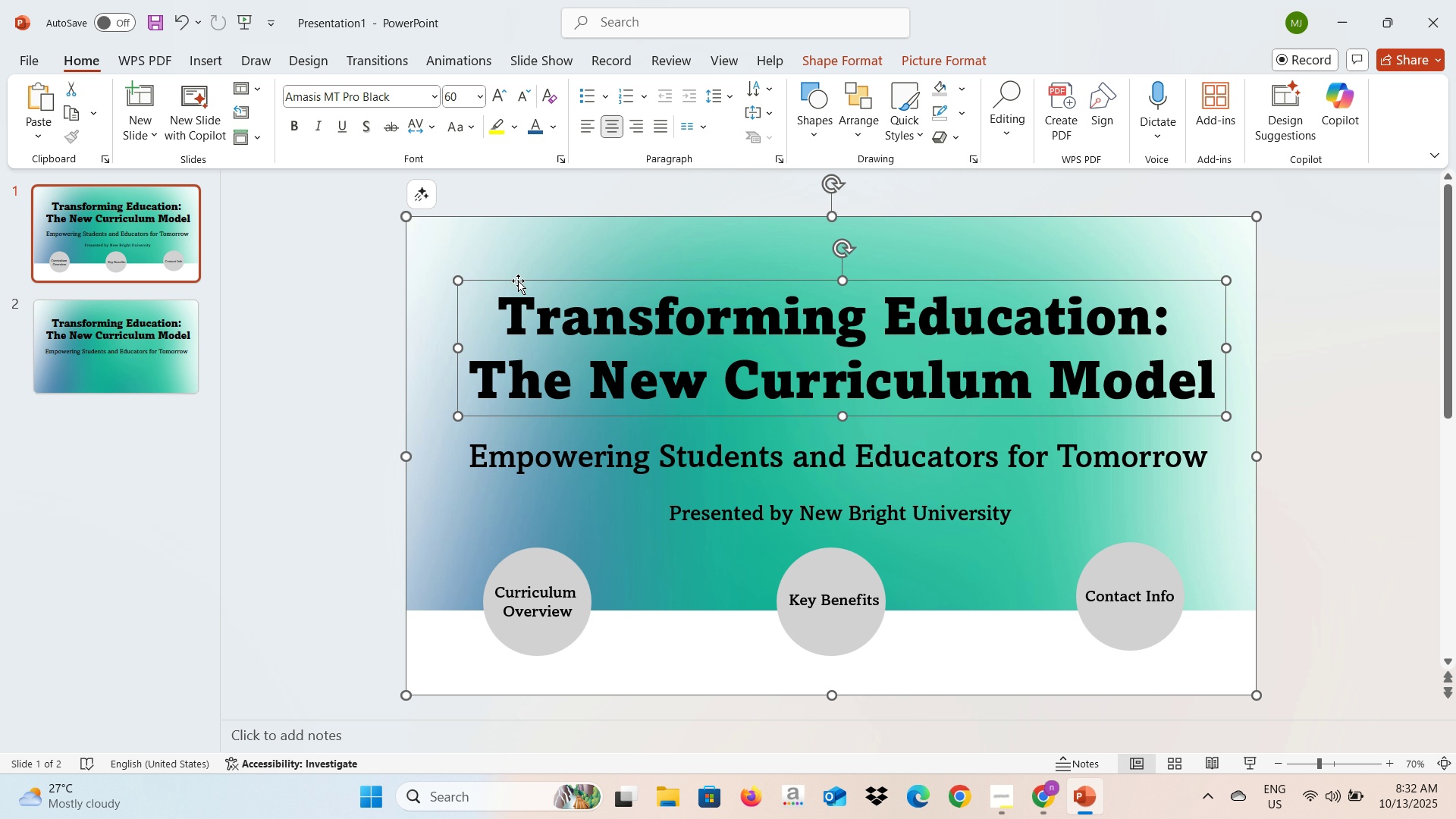 
right_click([518, 281])
 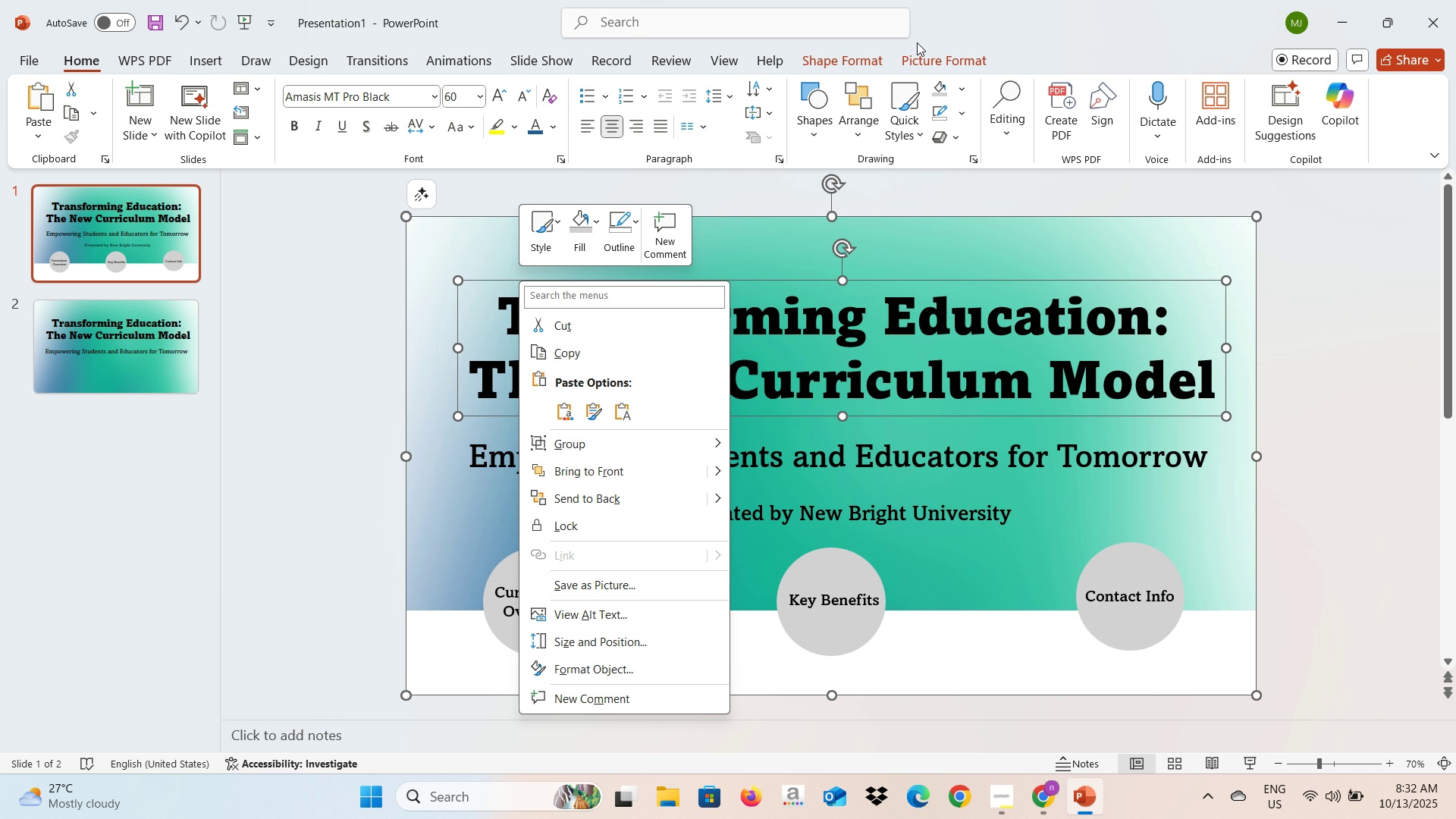 
left_click([871, 57])
 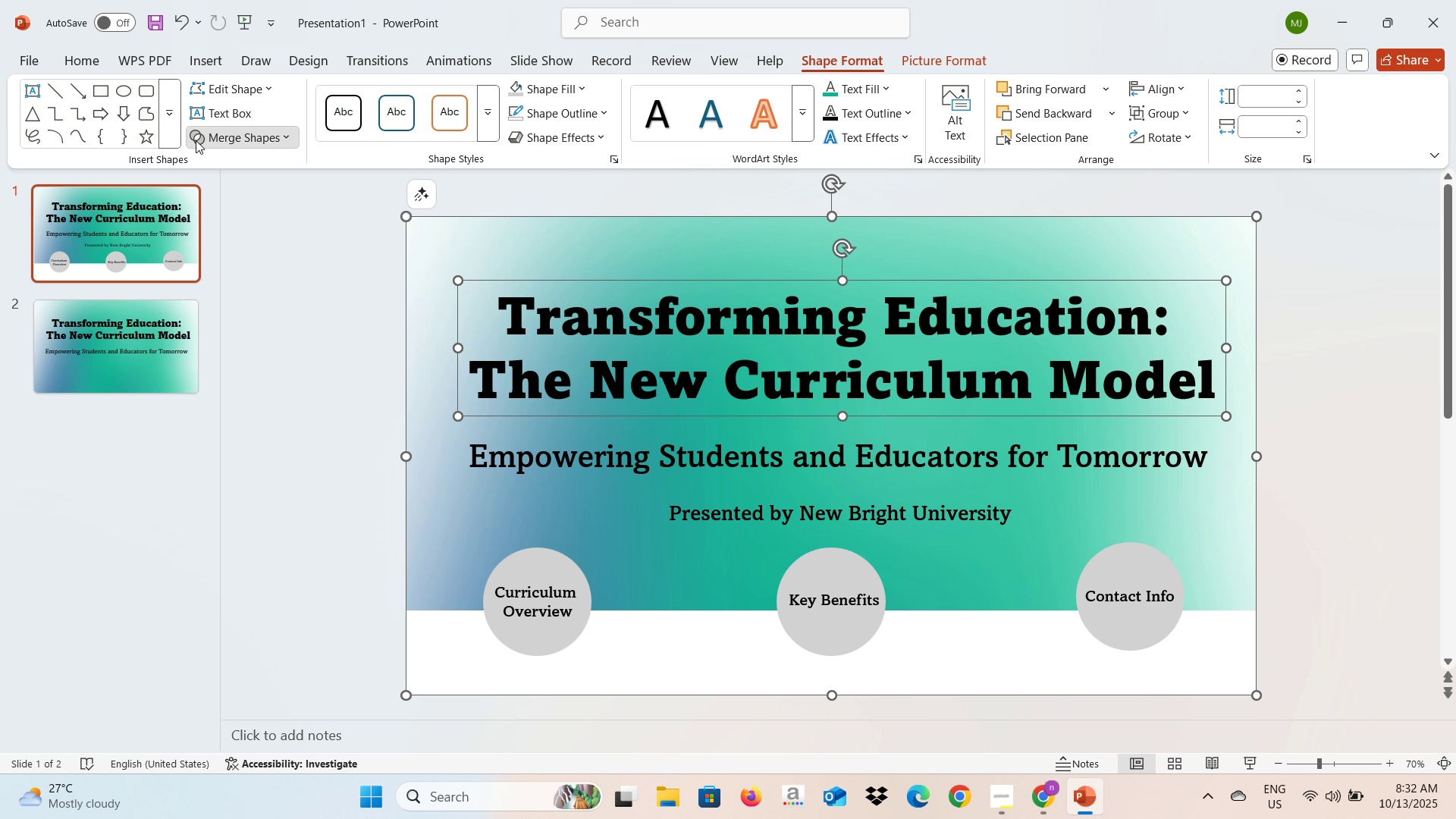 
left_click([196, 140])
 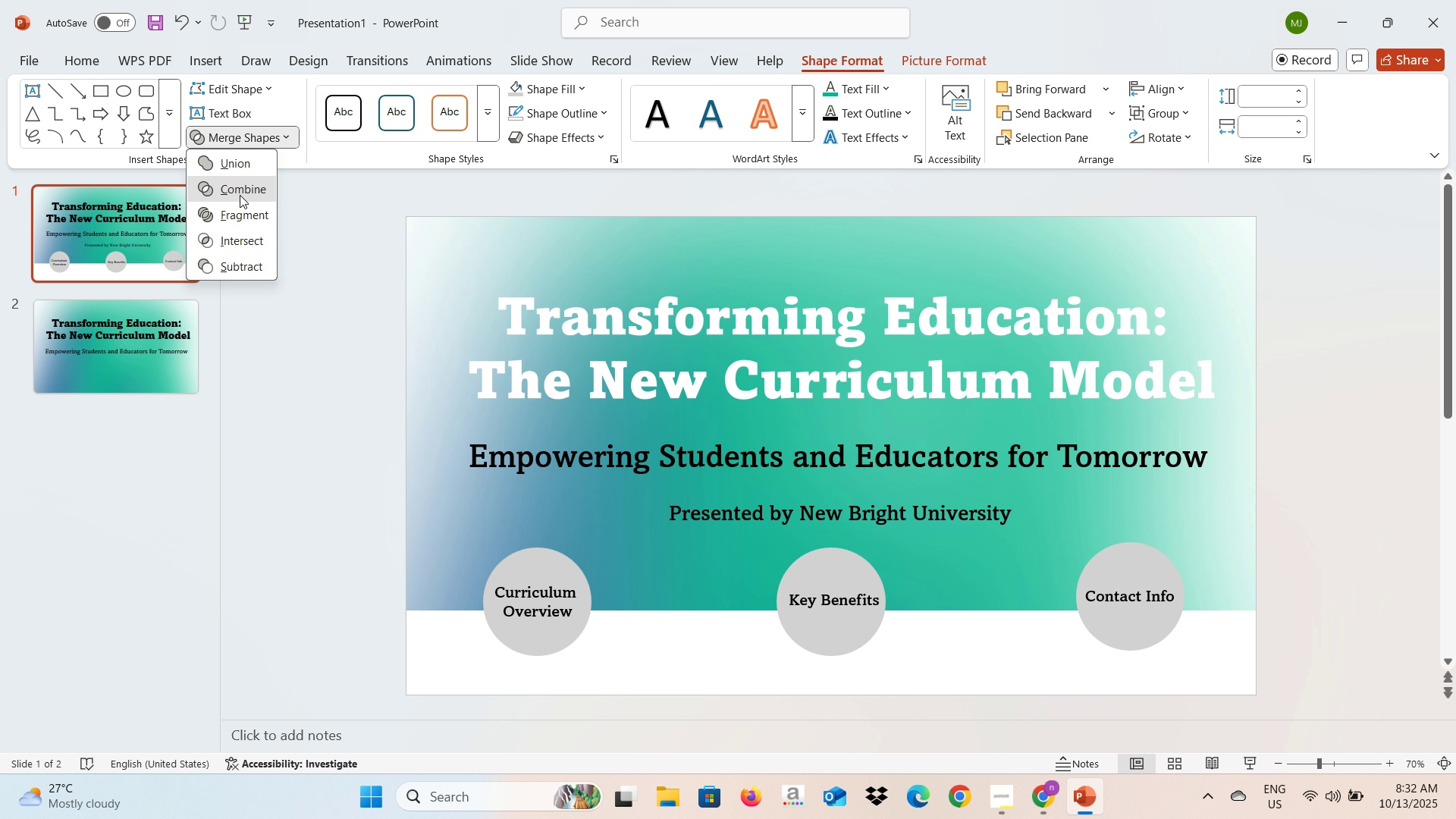 
left_click([240, 195])
 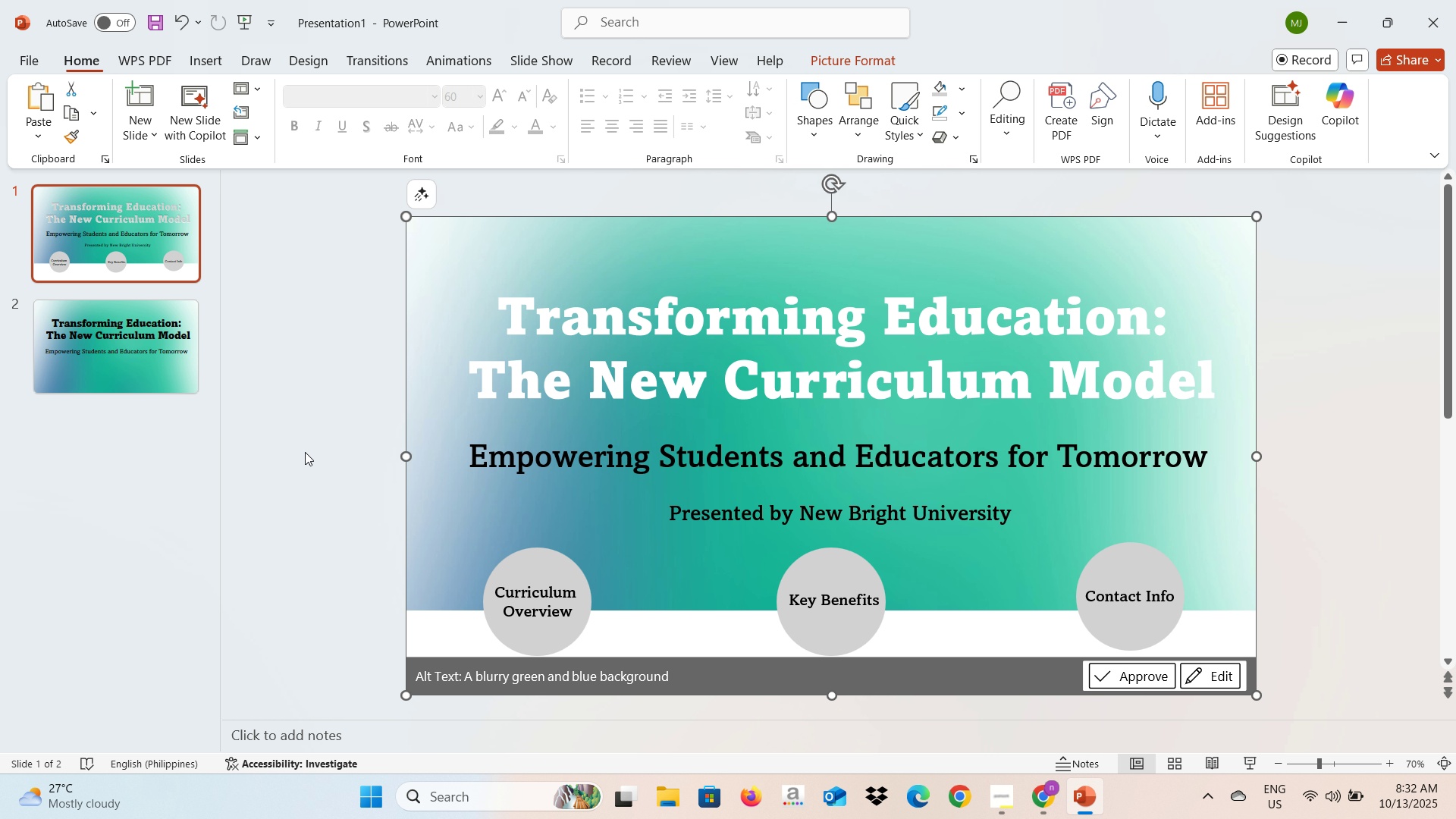 
left_click([305, 452])
 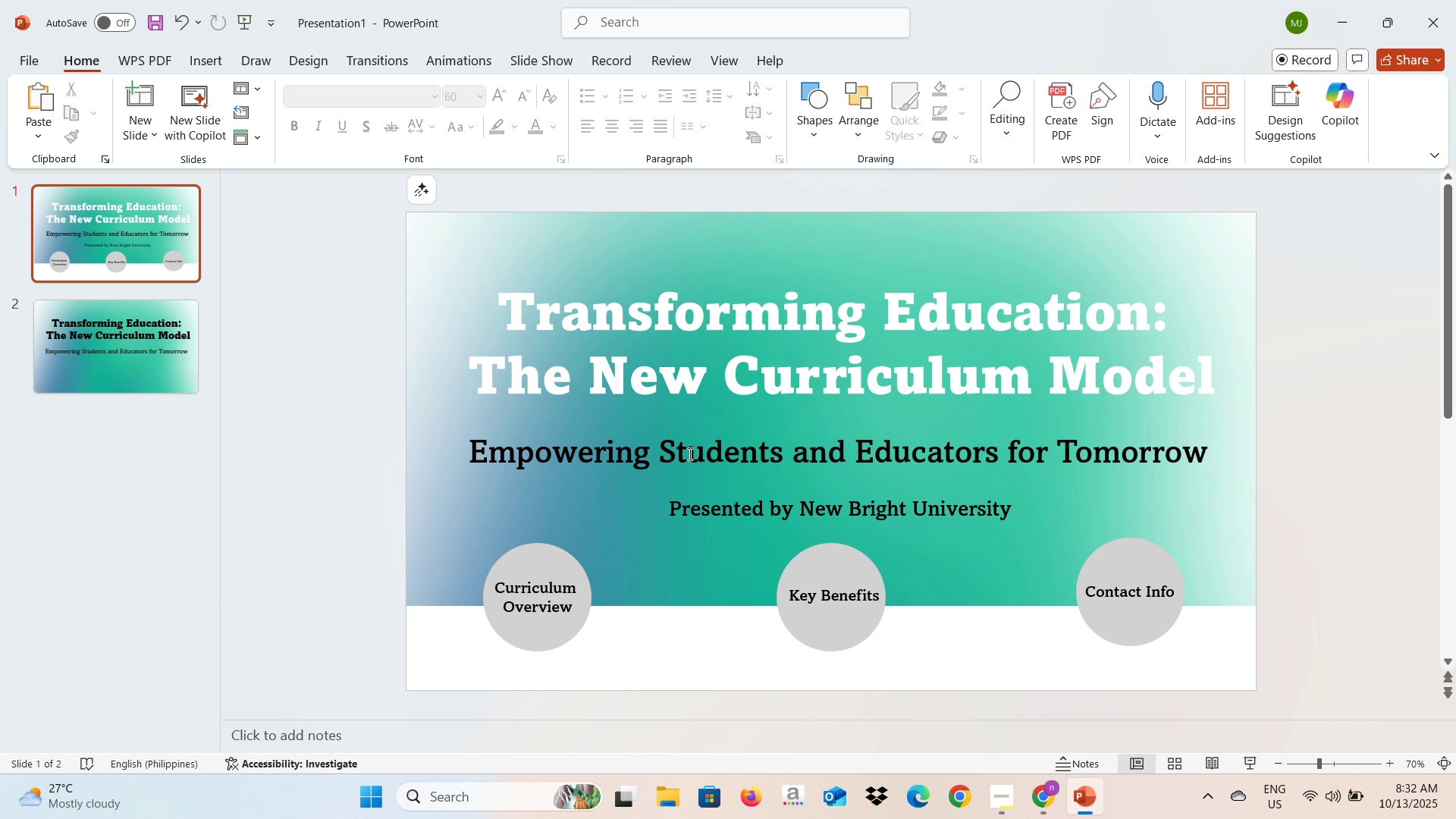 
left_click([124, 366])
 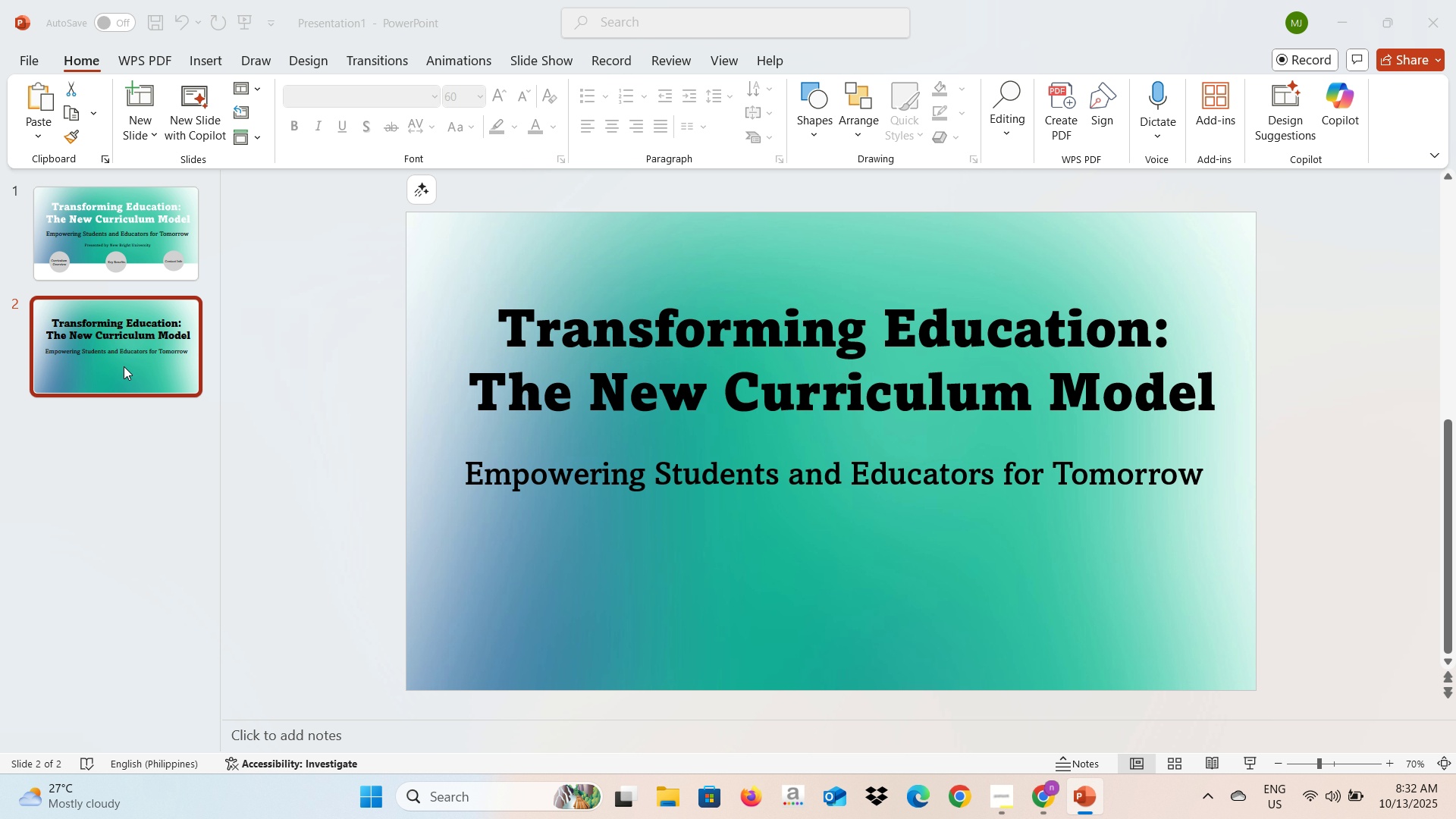 
key(Alt+AltLeft)
 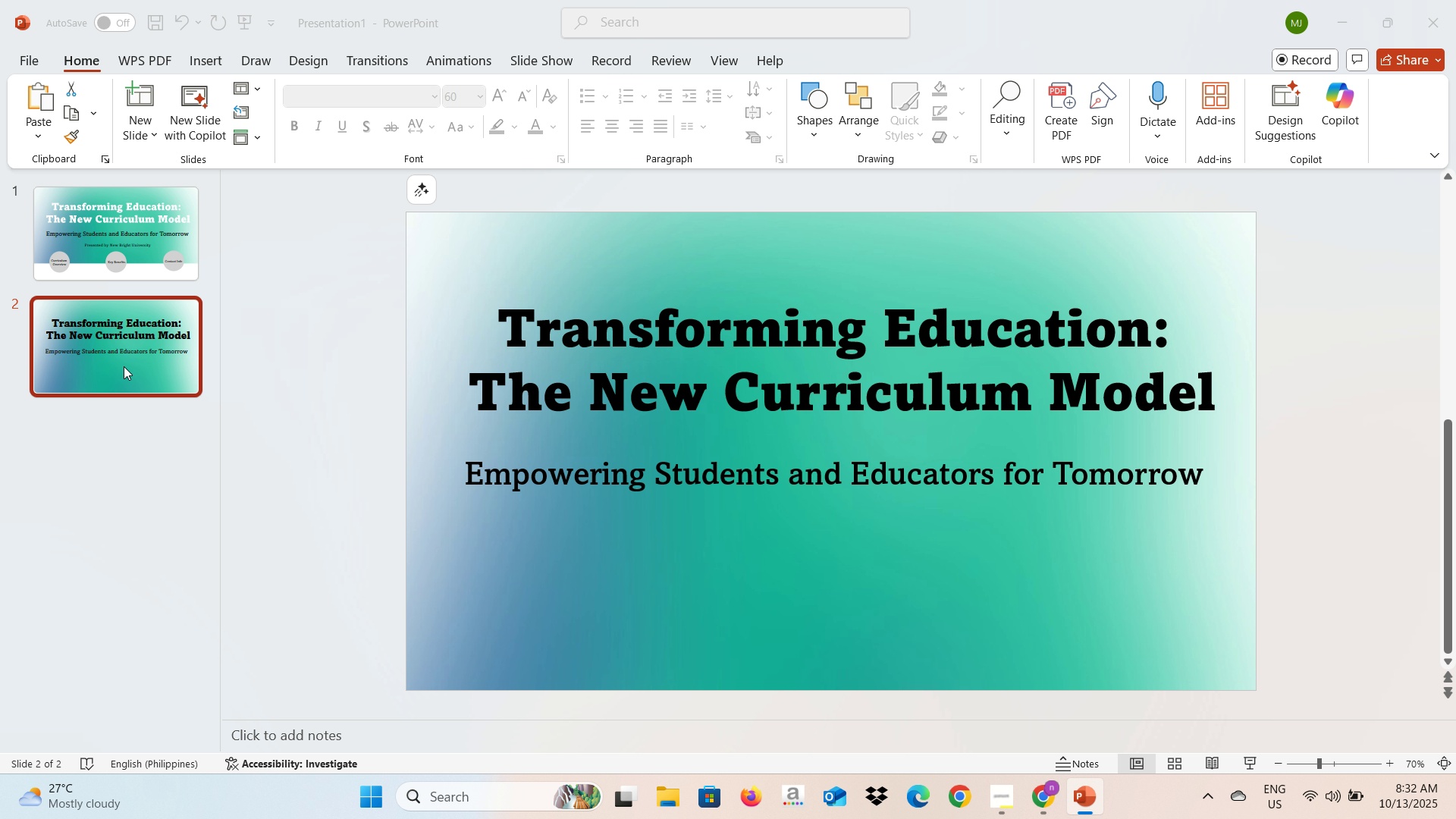 
key(Alt+Tab)
 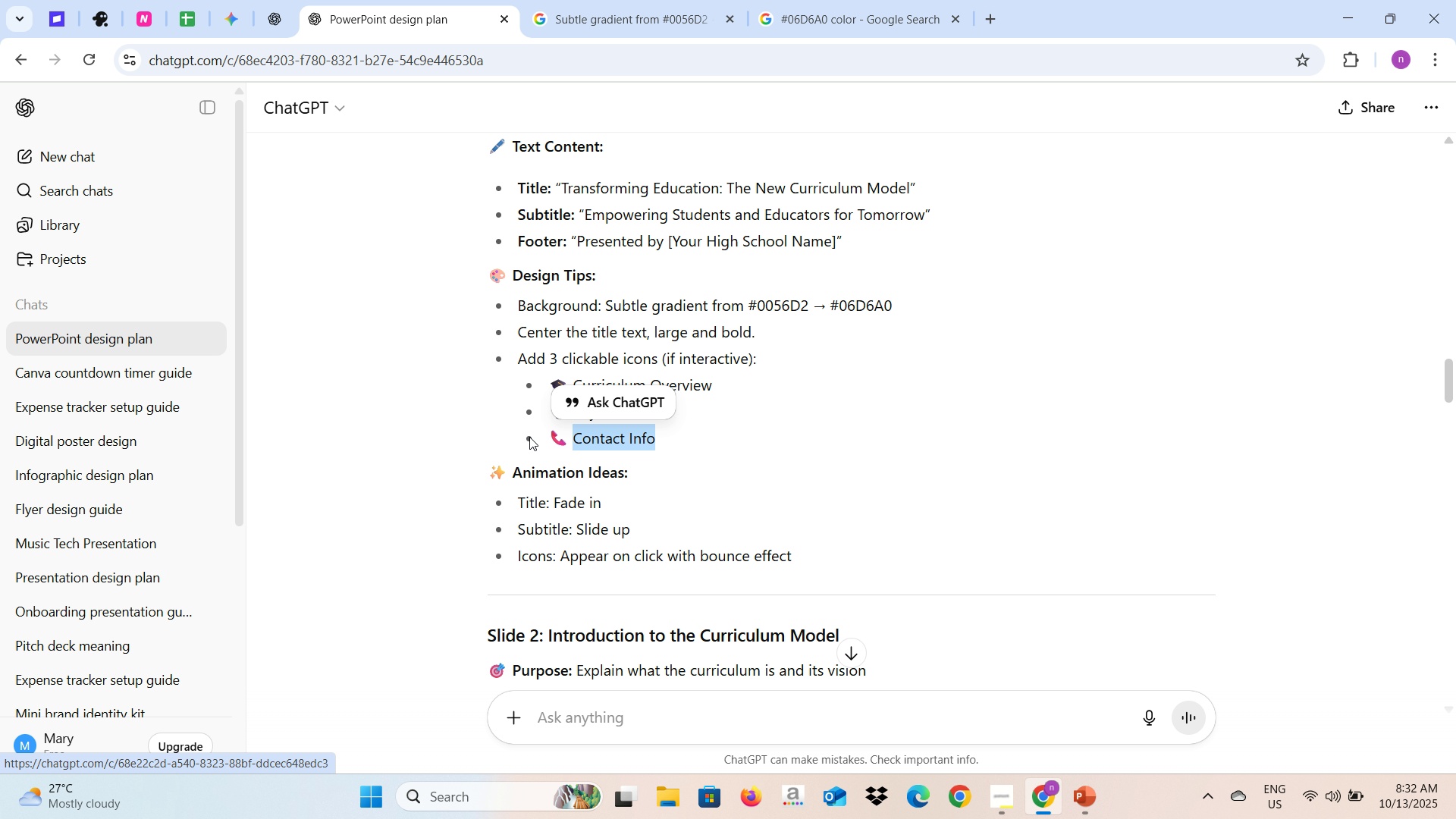 
scroll: coordinate [617, 312], scroll_direction: down, amount: 5.0
 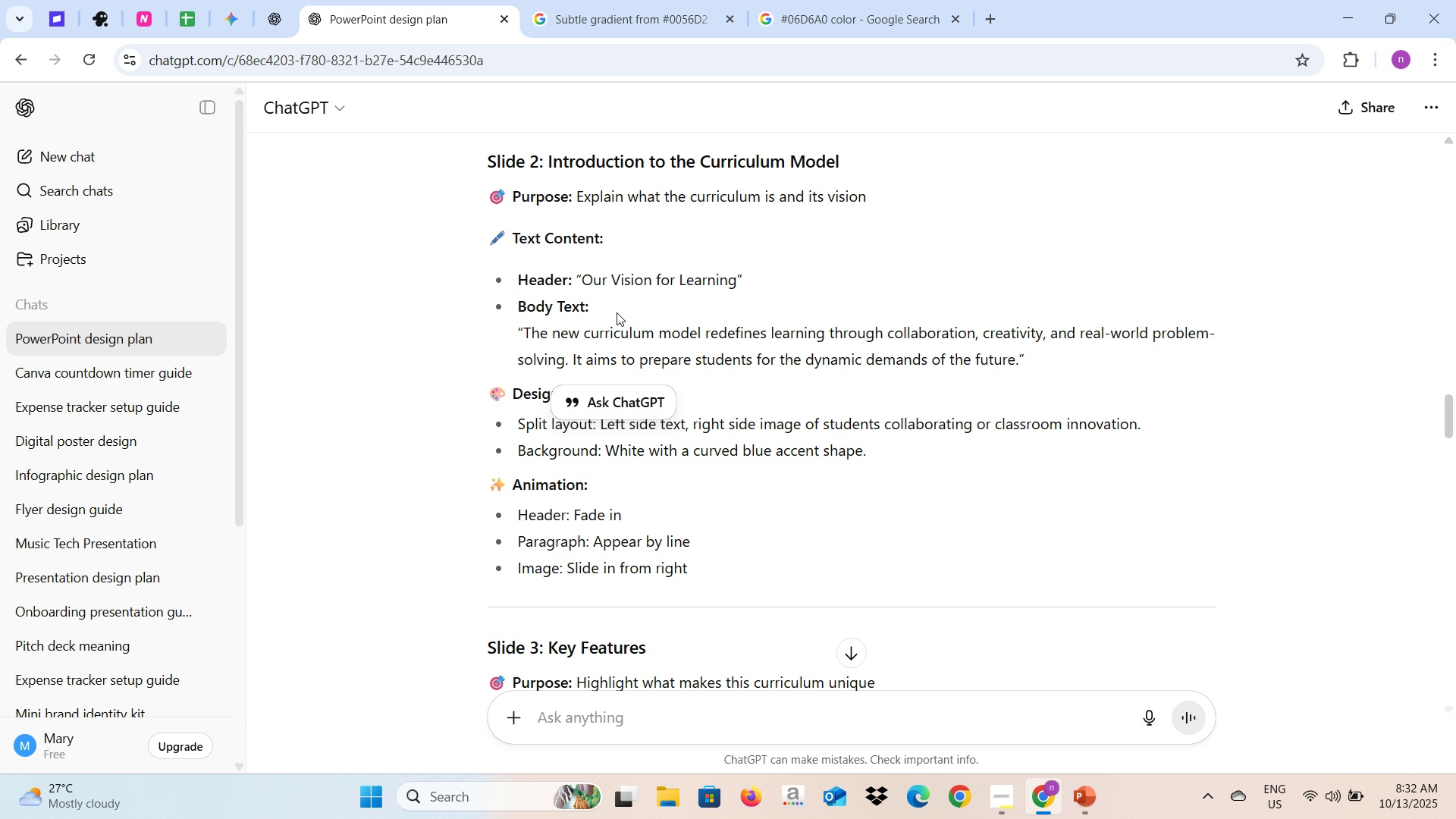 
mouse_move([598, 280])
 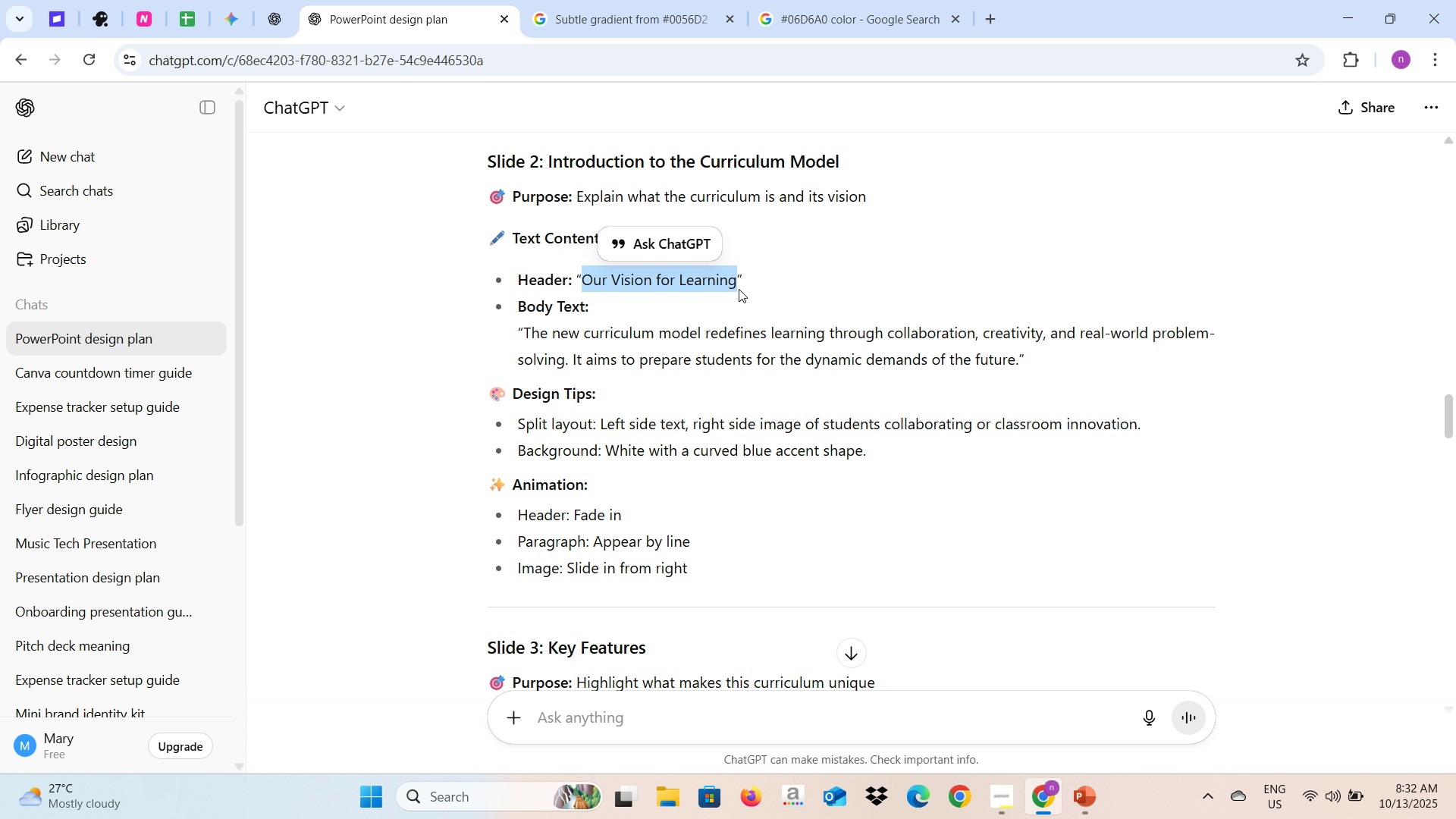 
key(Control+C)
 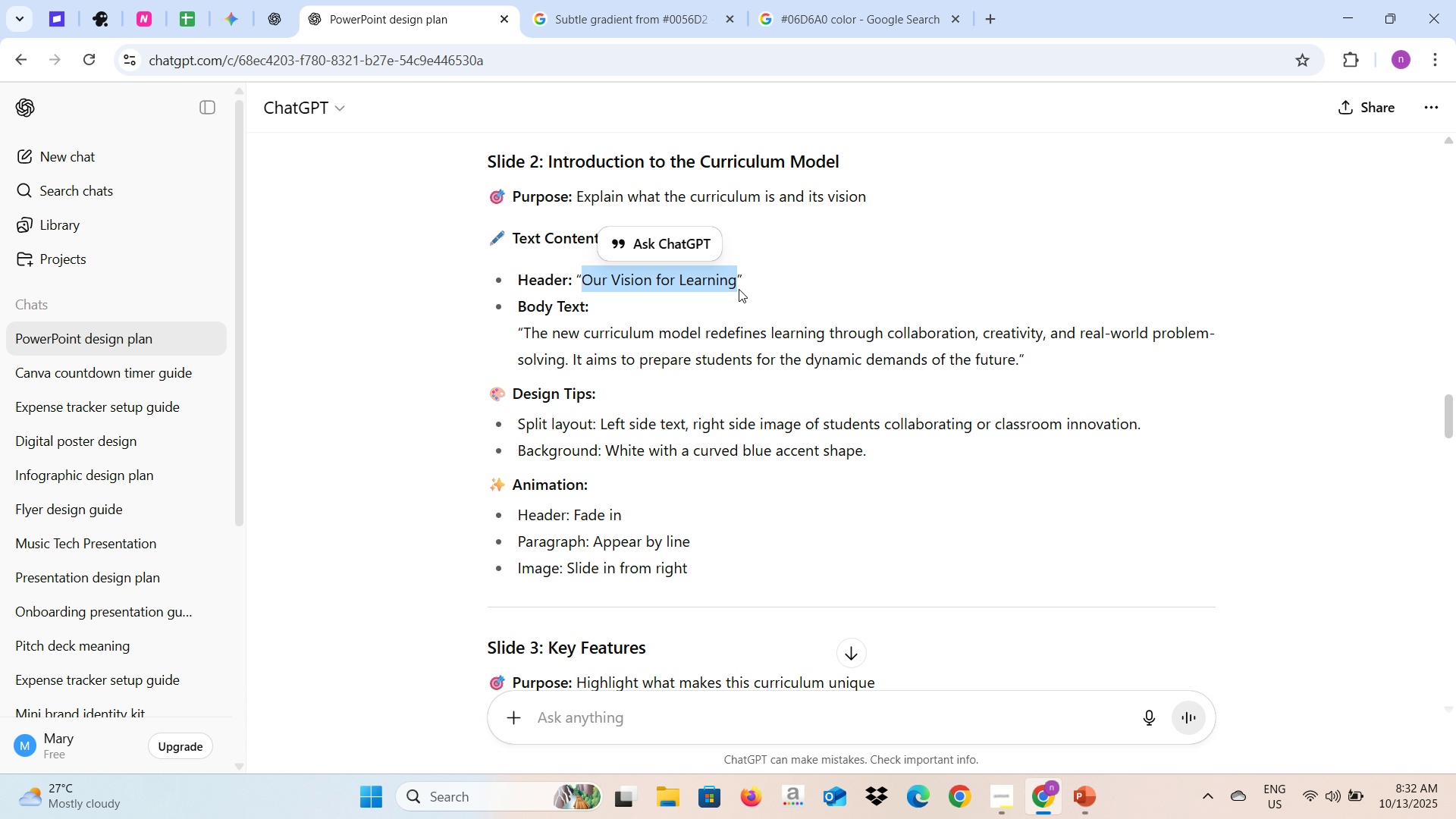 
key(Alt+AltLeft)
 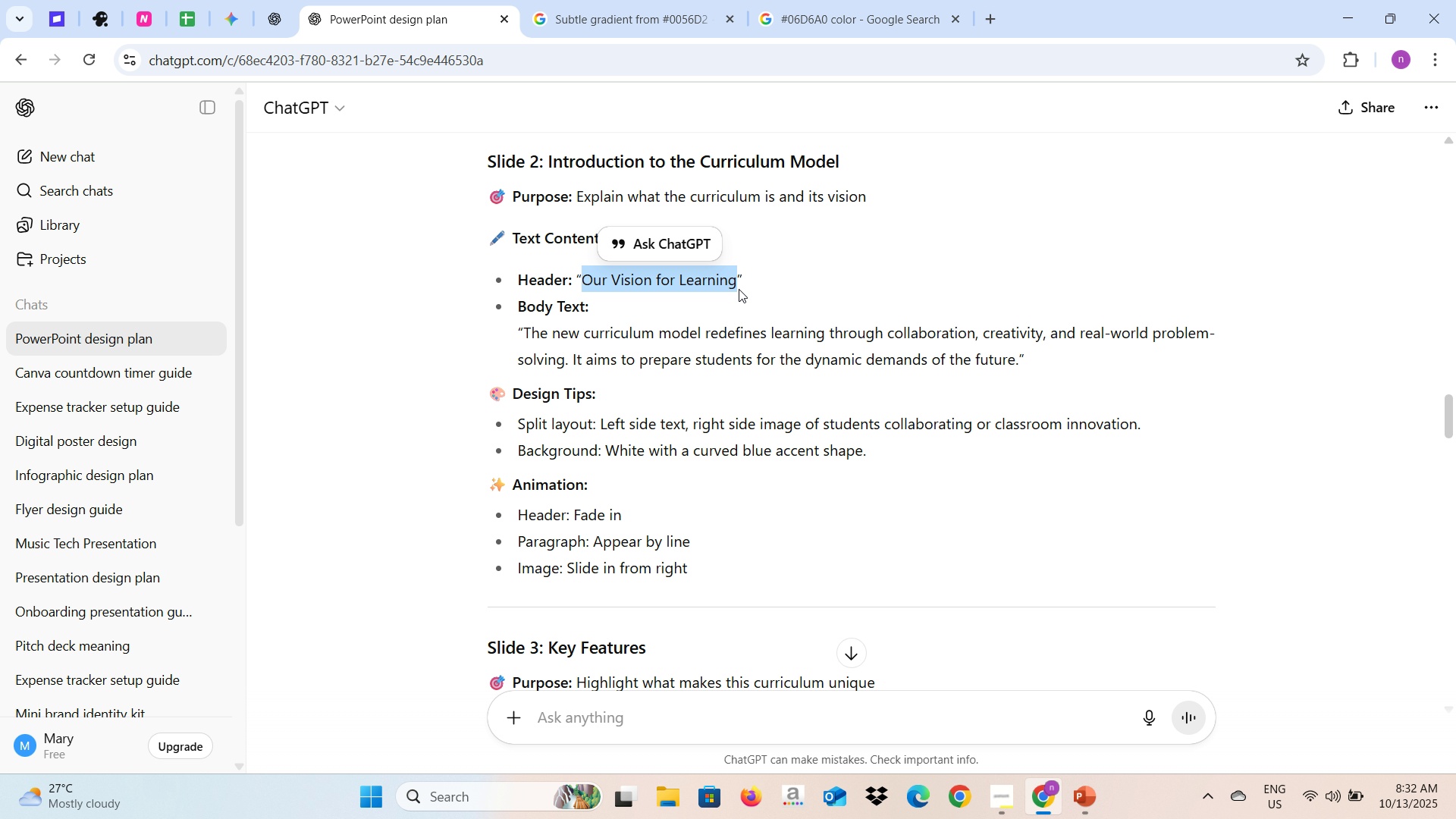 
key(Alt+Tab)
 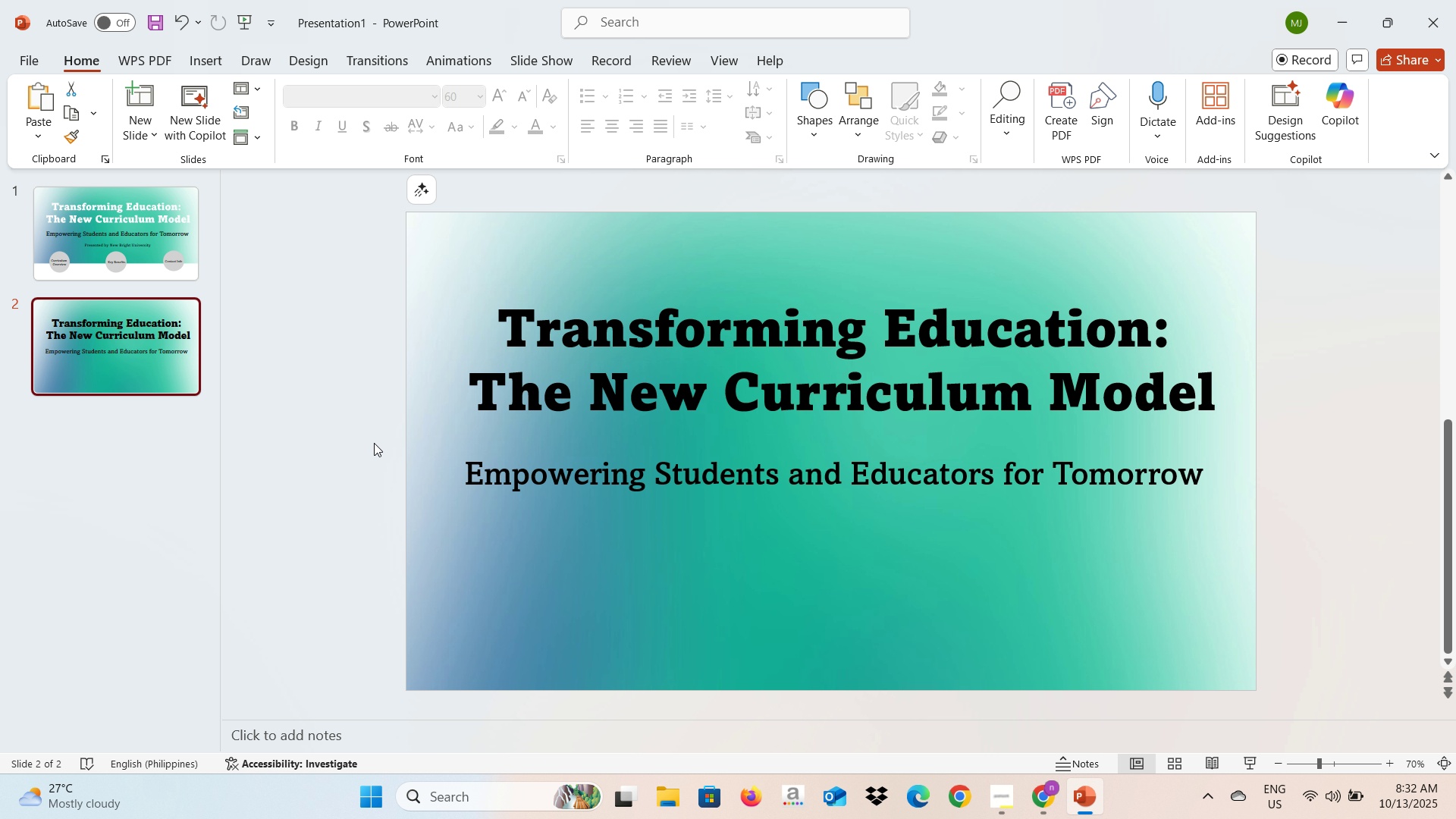 
left_click([374, 443])
 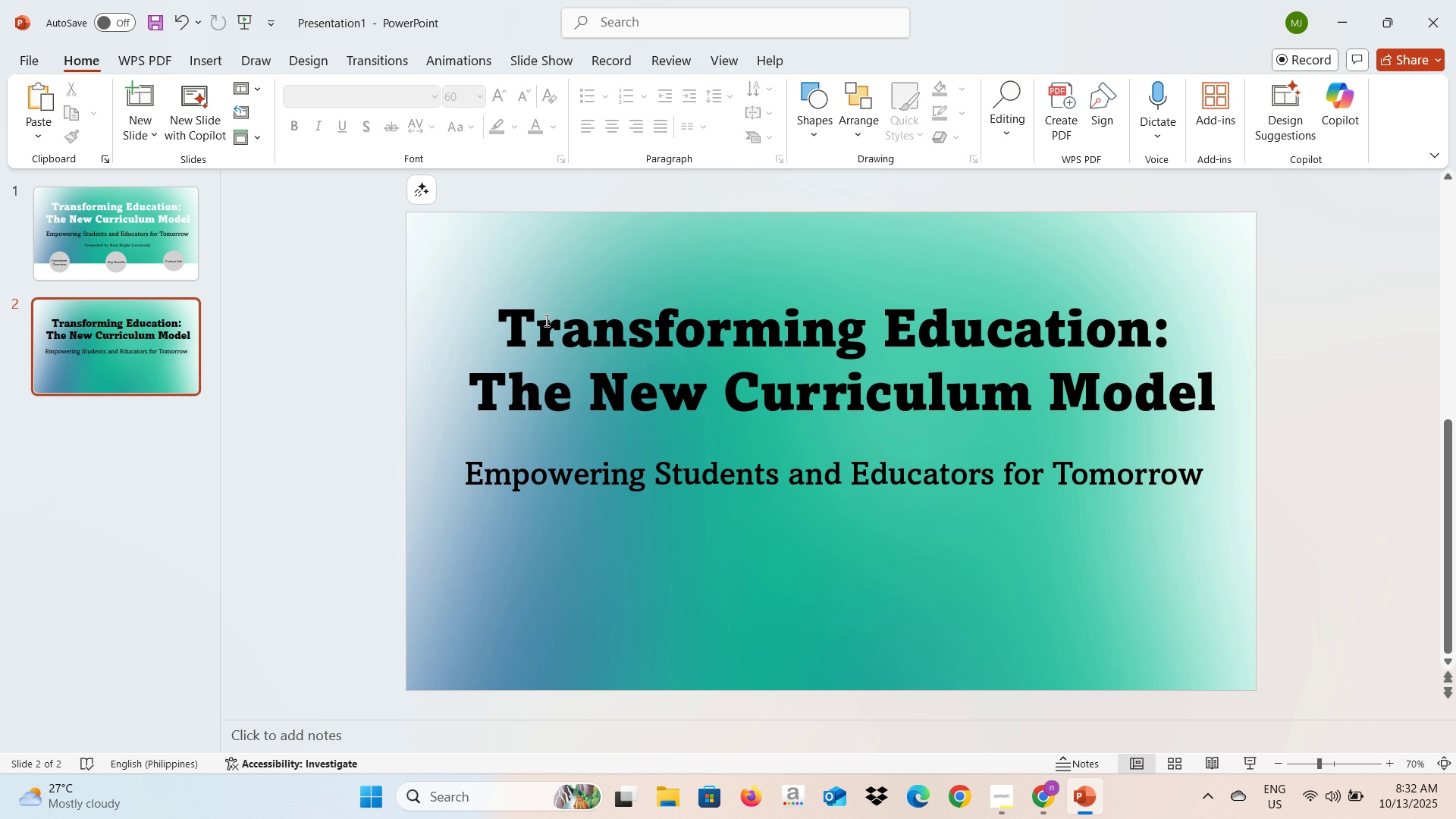 
left_click([545, 320])
 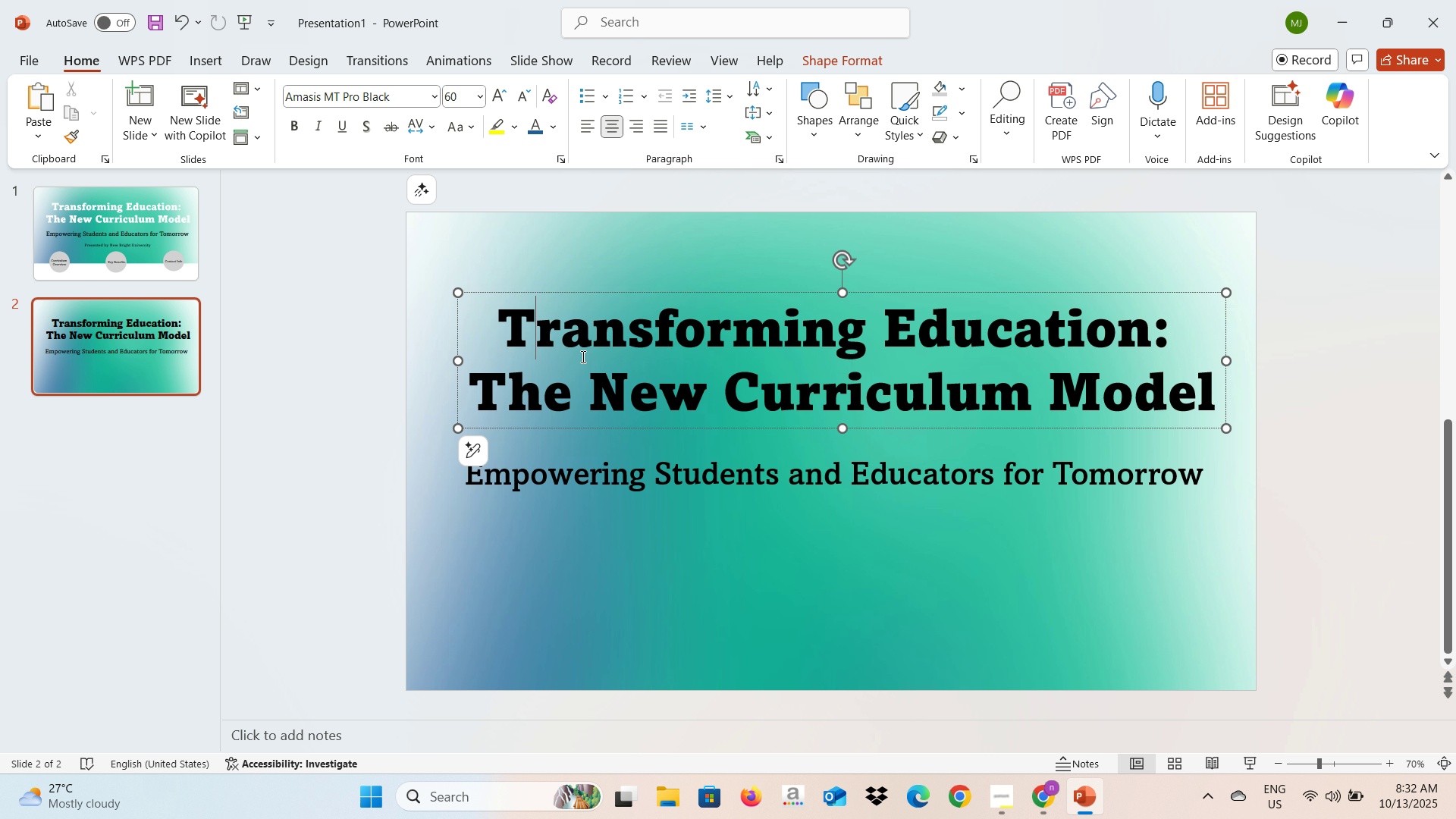 
key(Control+A)
 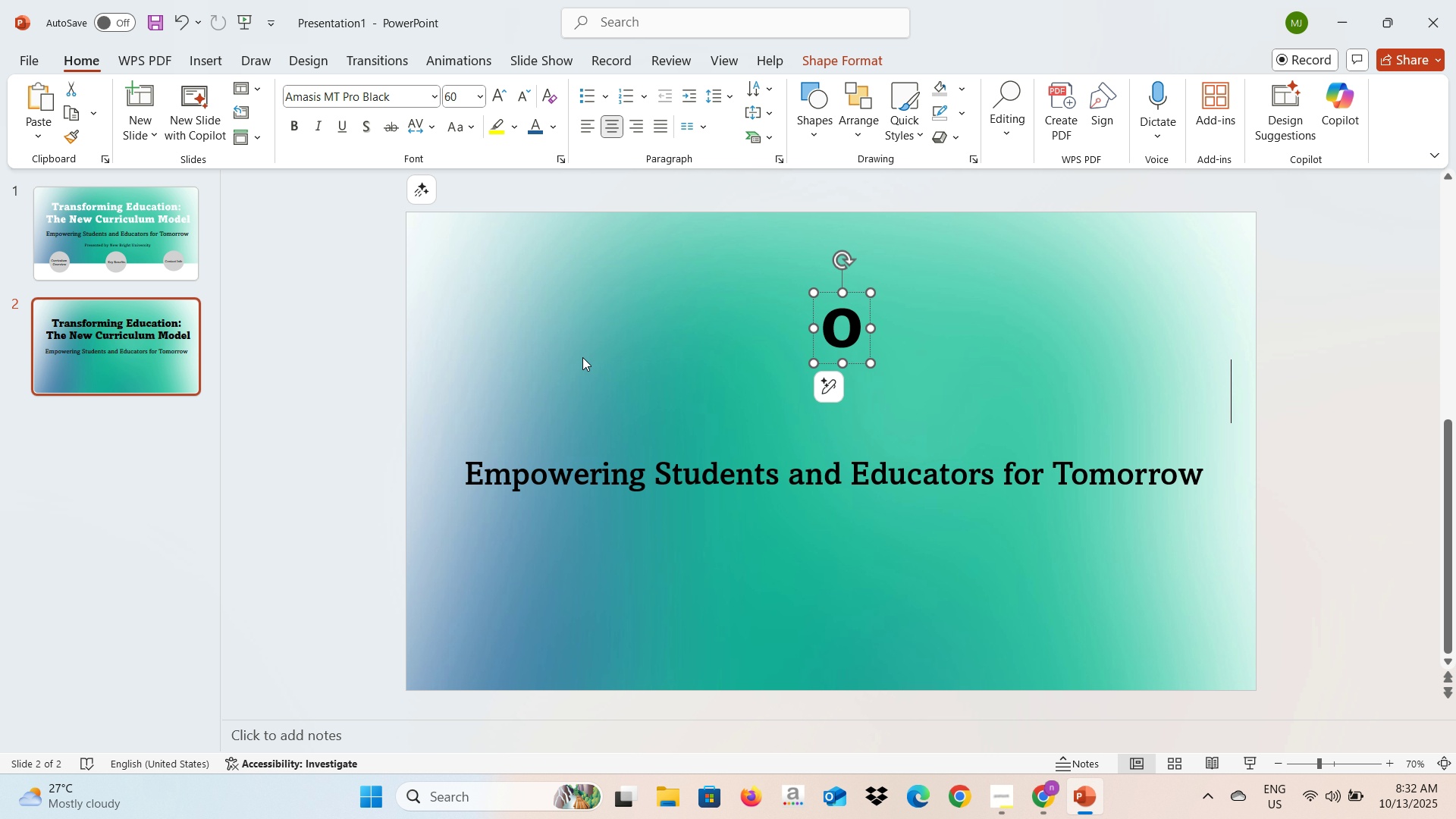 
type(Our )
key(Backspace)
key(Backspace)
key(Backspace)
key(Backspace)
 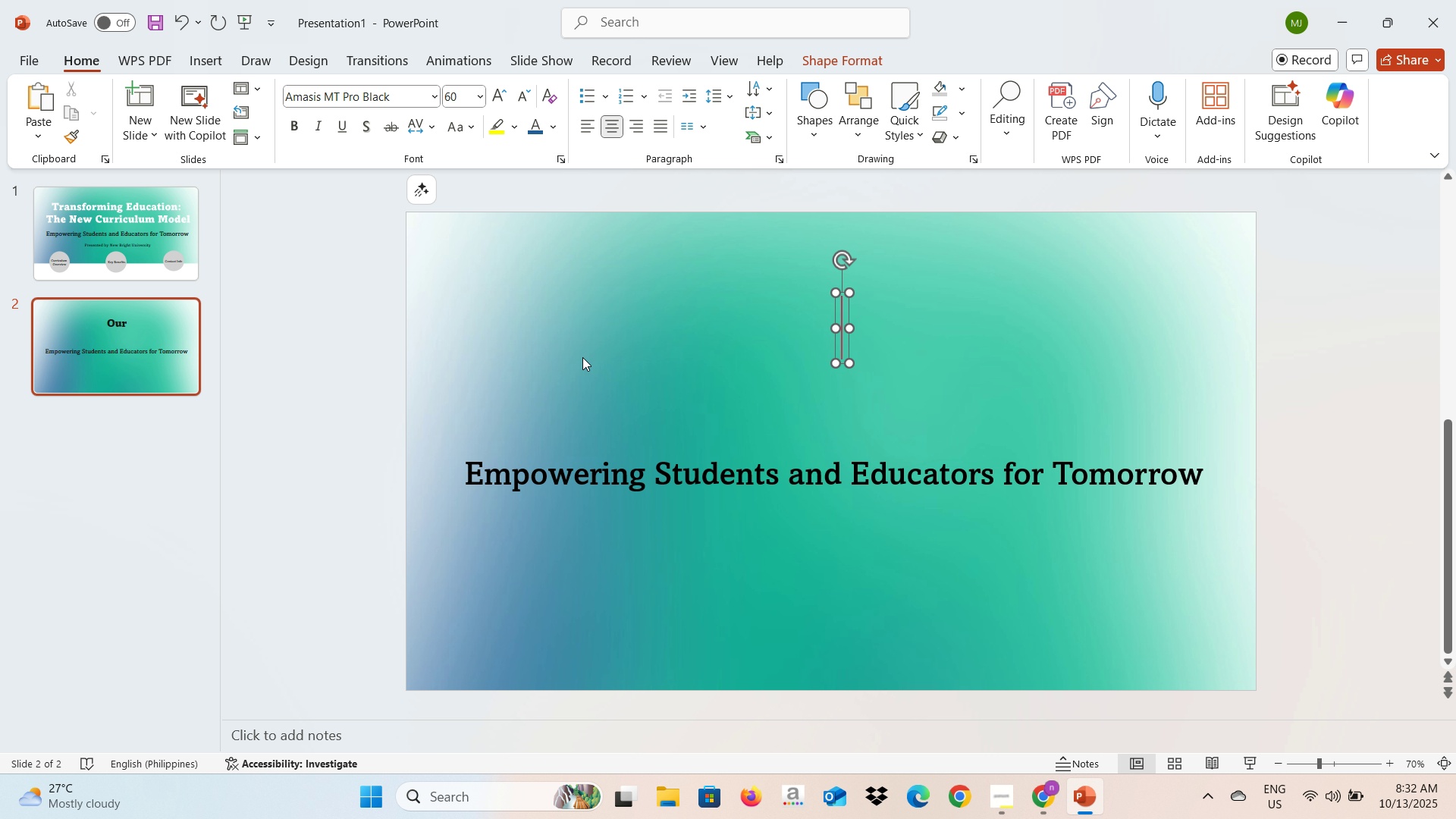 
key(Control+ControlLeft)
 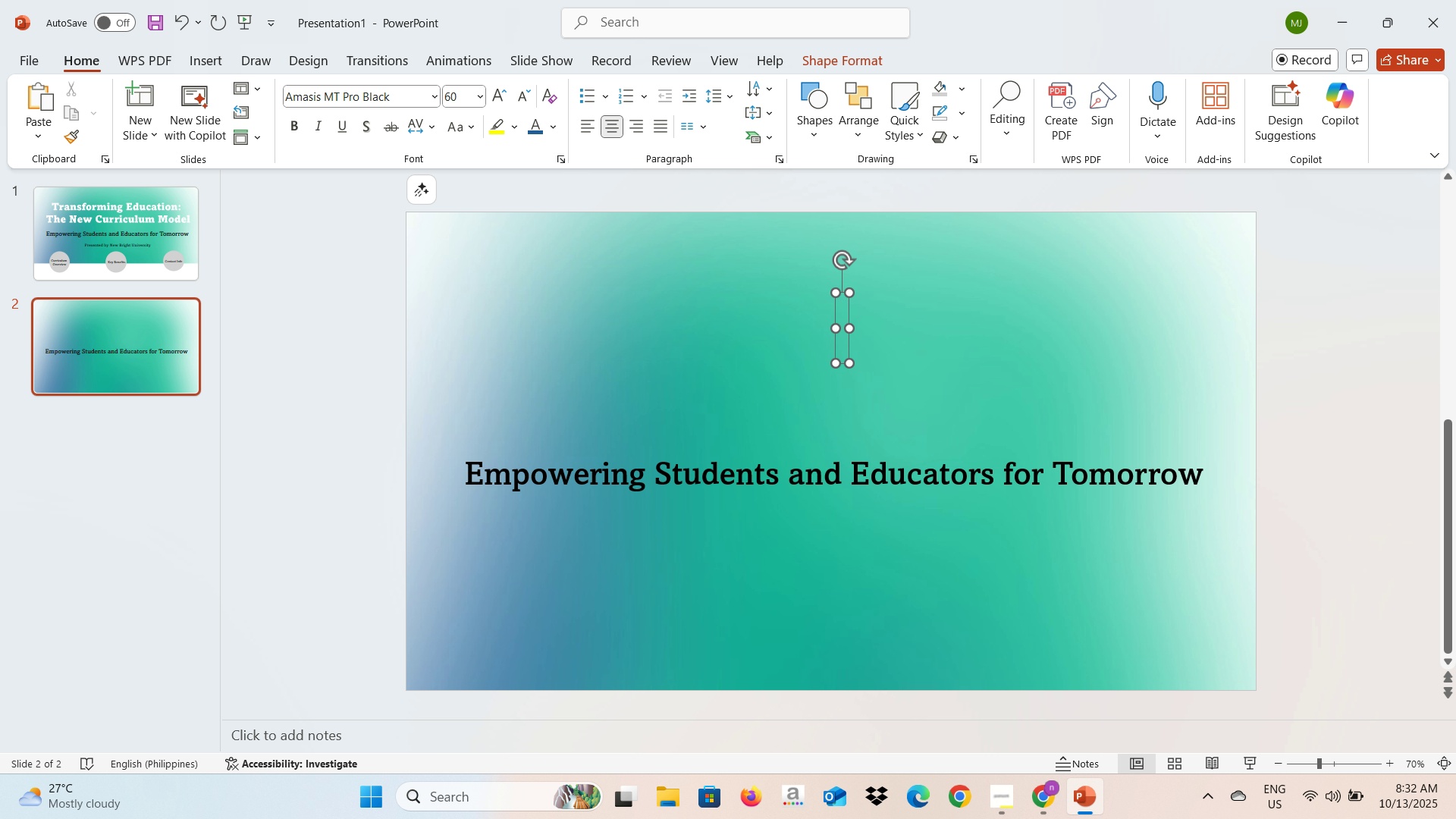 
key(Control+V)
 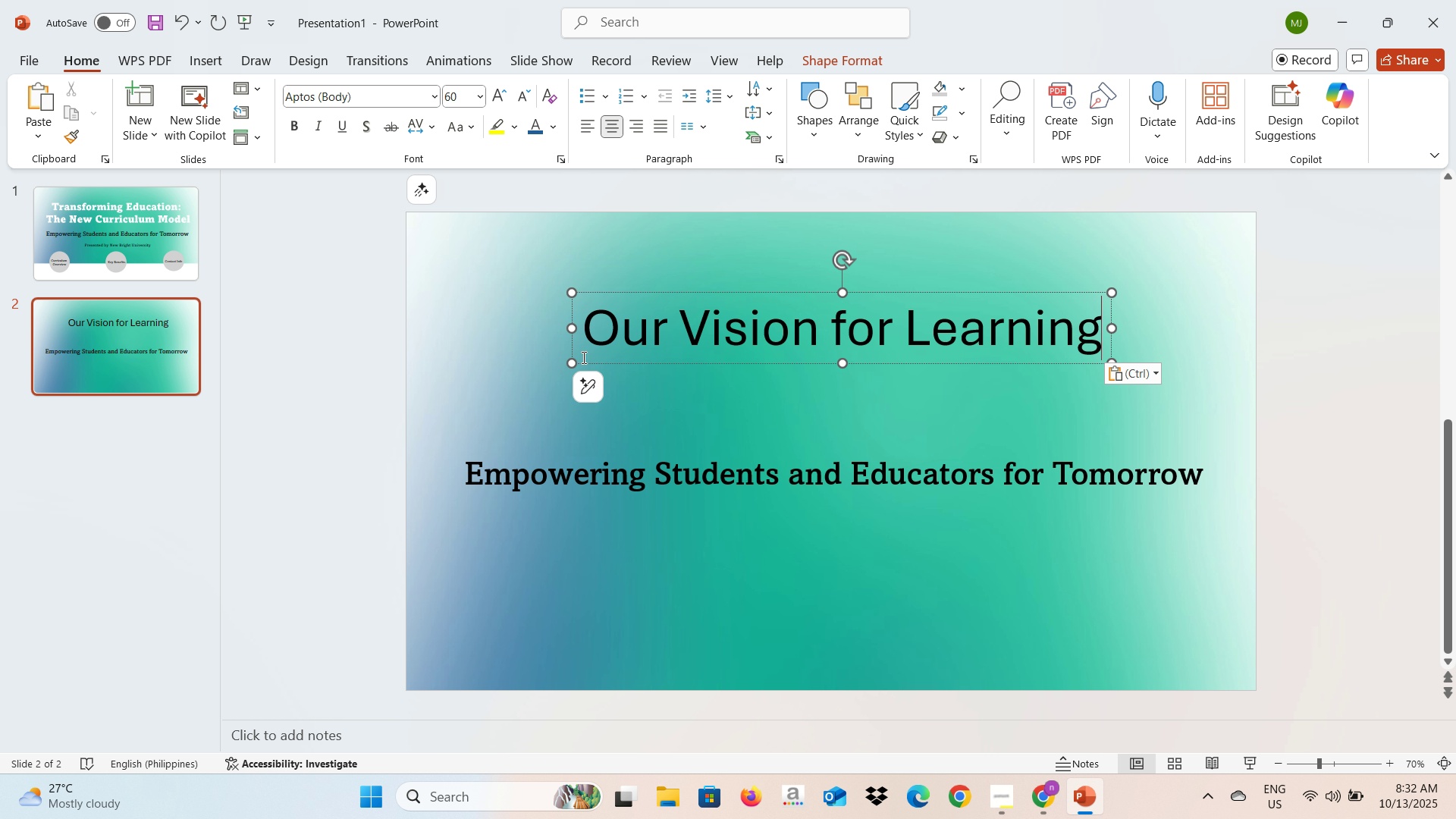 
key(Control+A)
 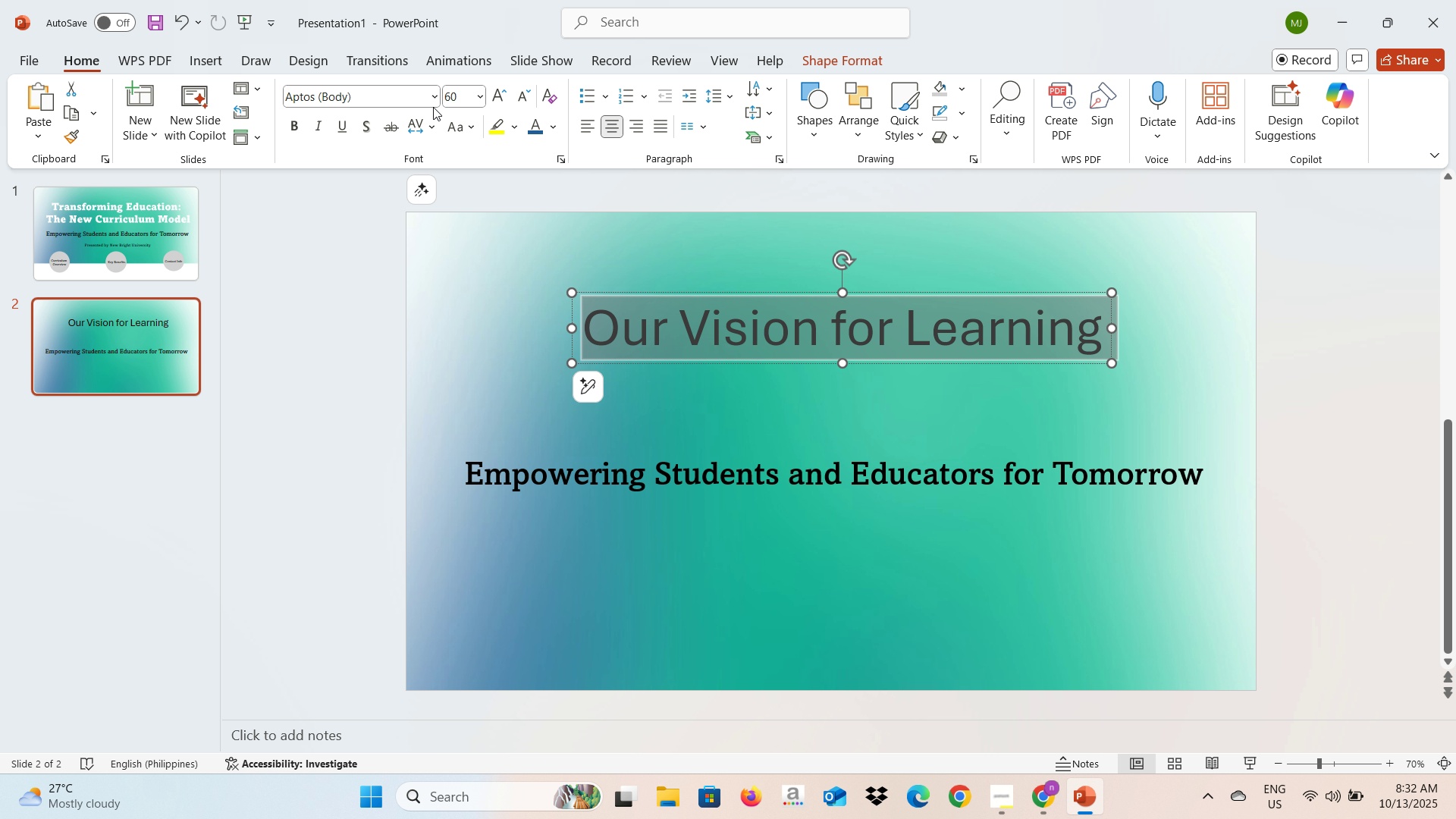 
left_click([433, 97])
 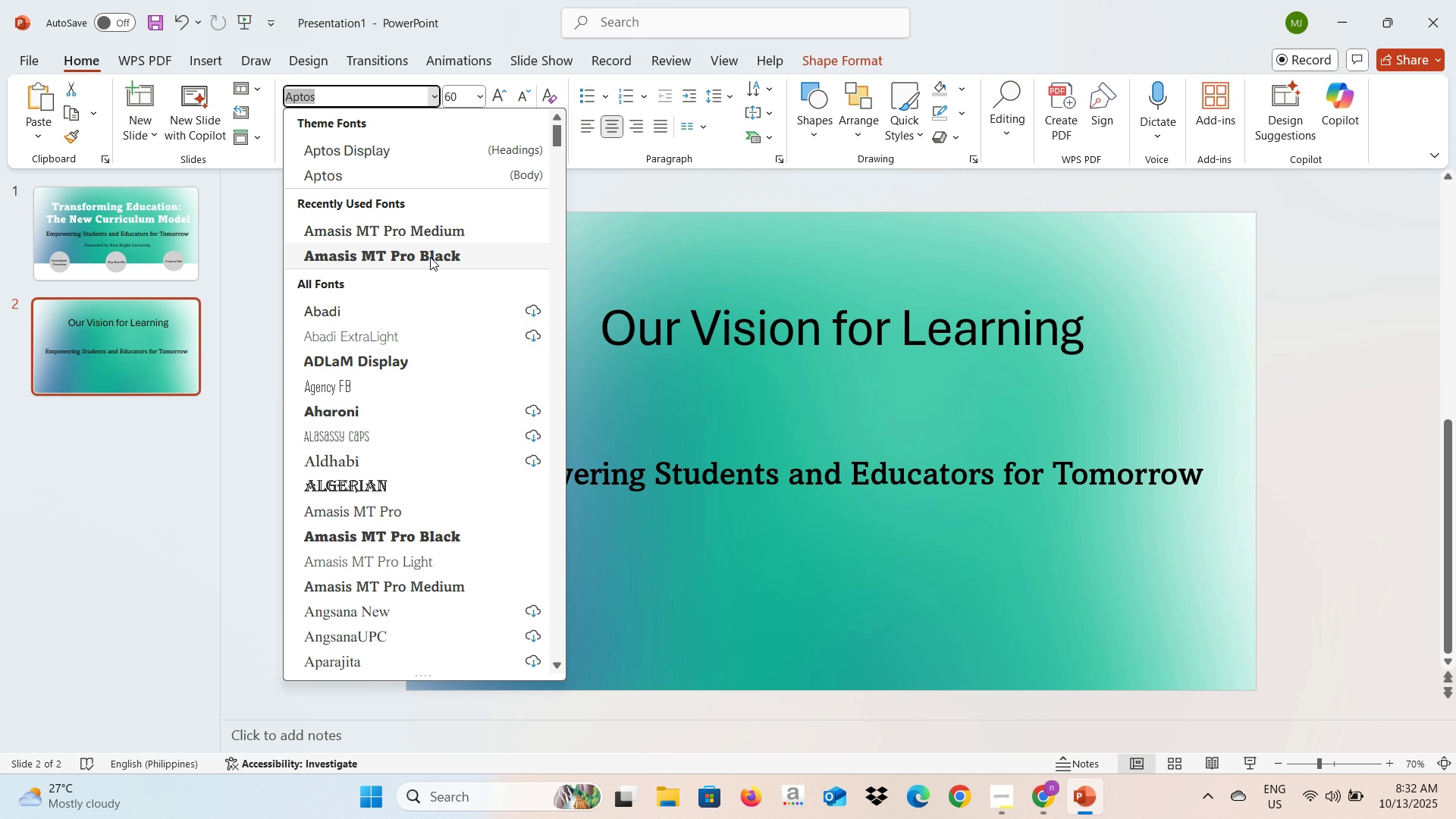 
left_click([431, 253])
 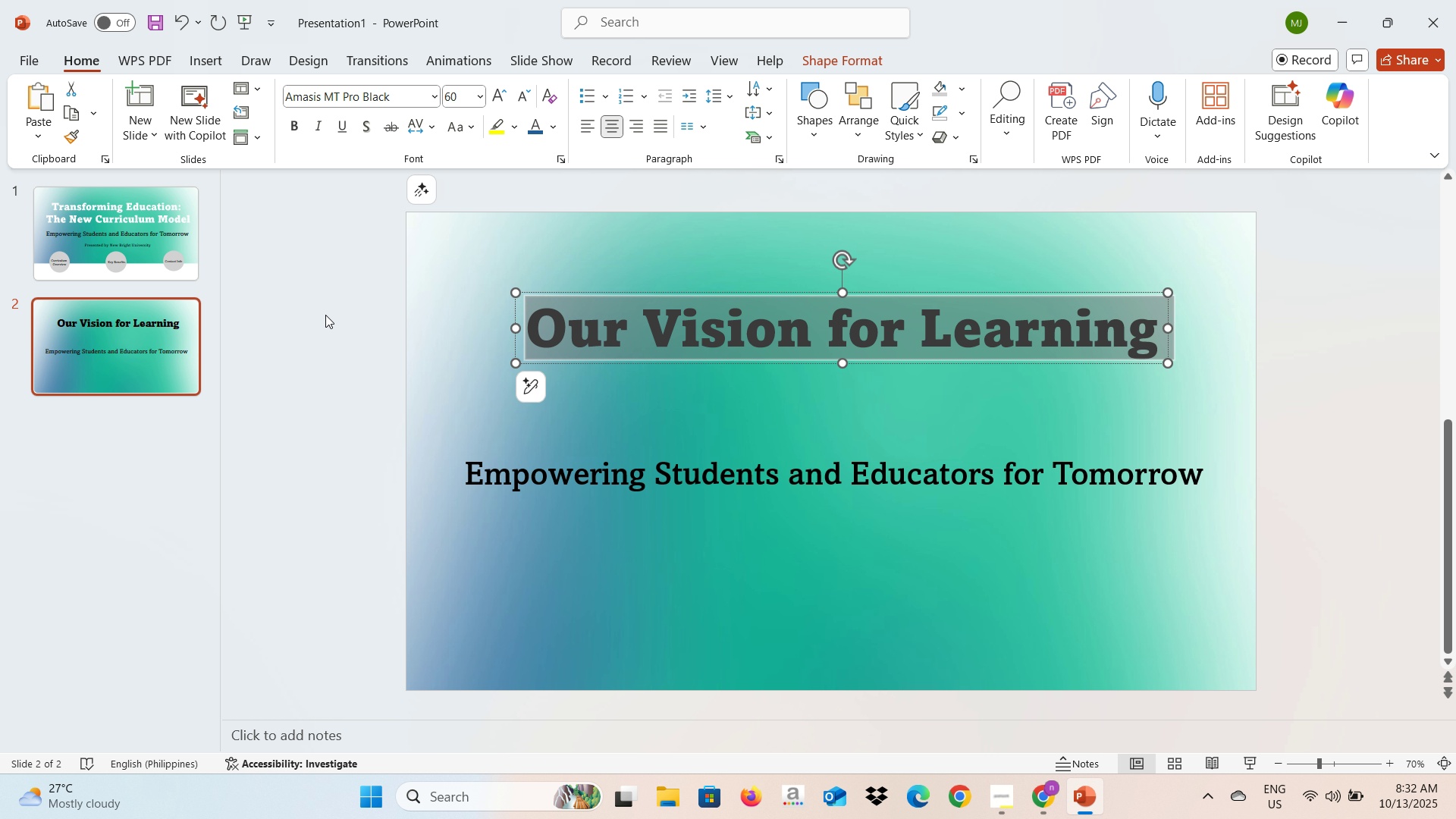 
left_click([332, 353])
 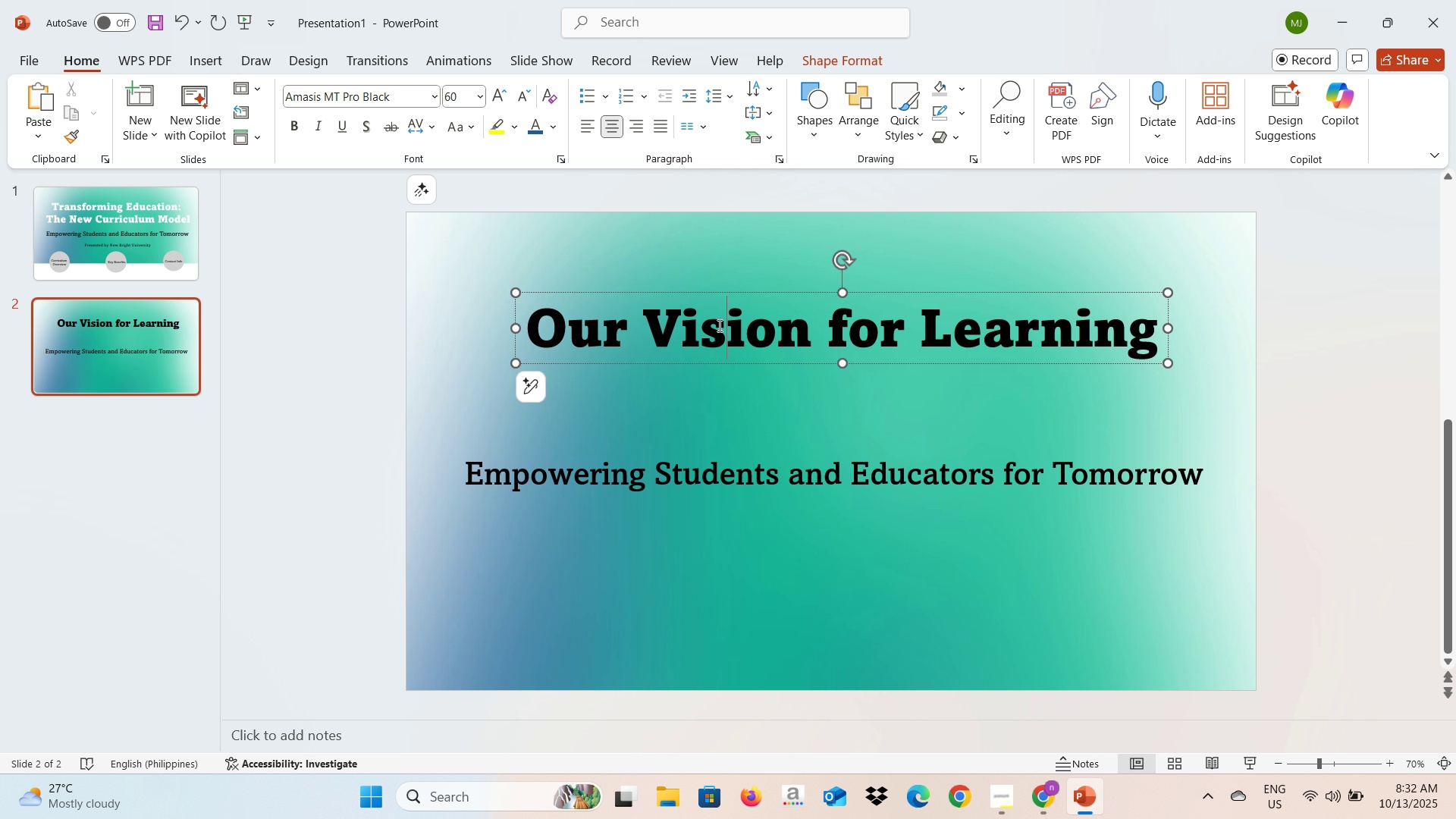 
left_click([718, 325])
 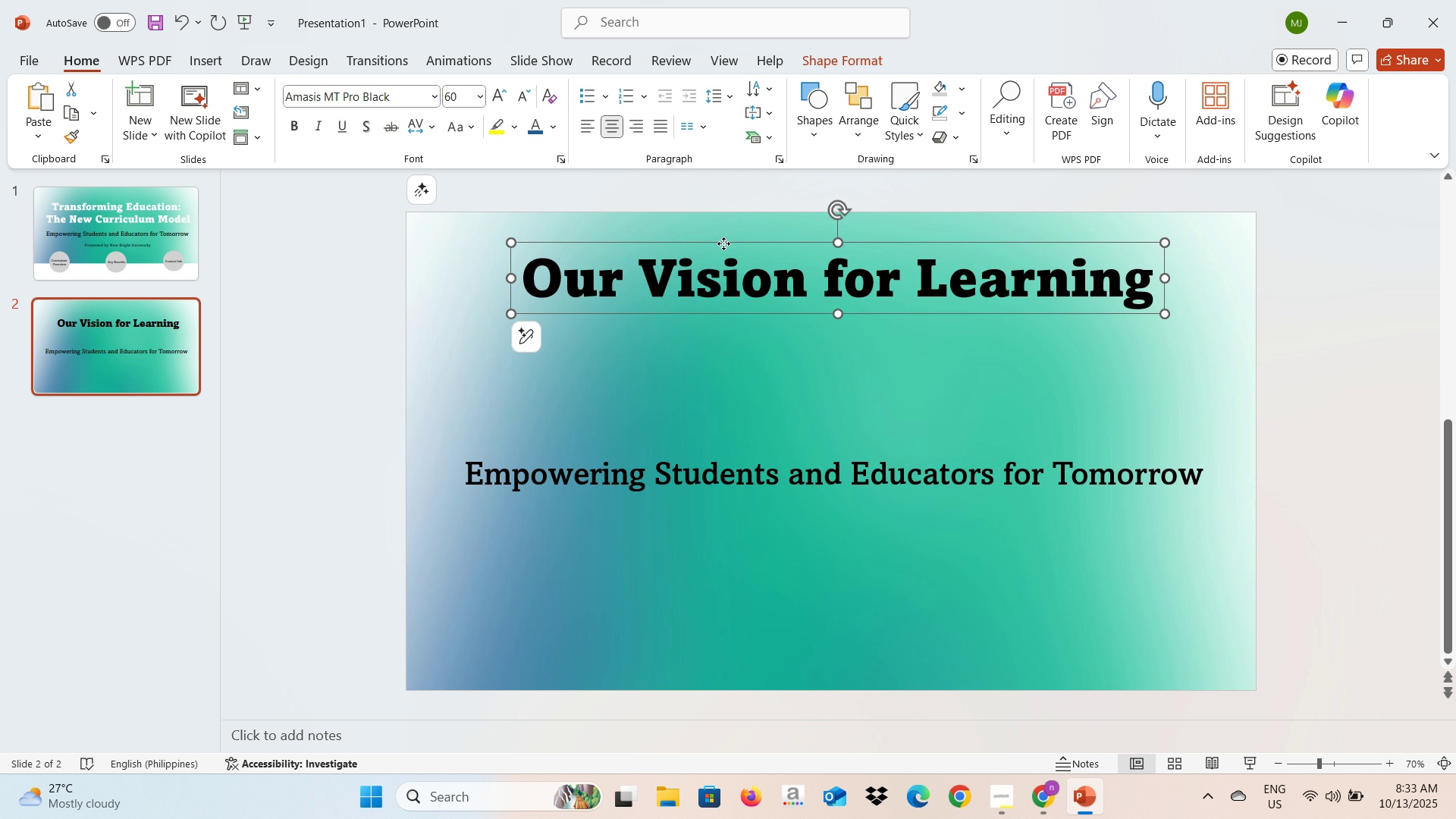 
left_click([686, 481])
 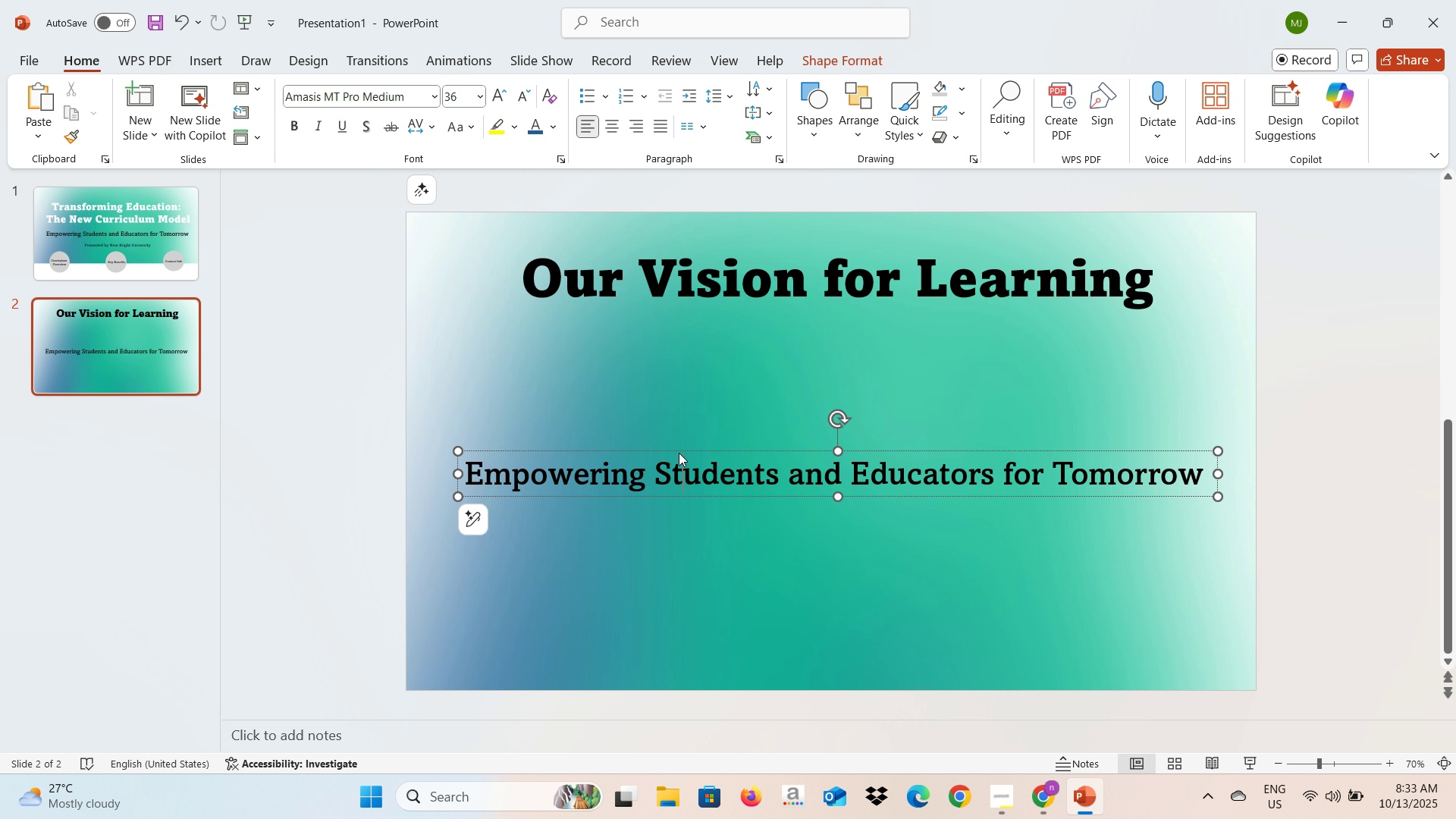 
key(Alt+AltLeft)
 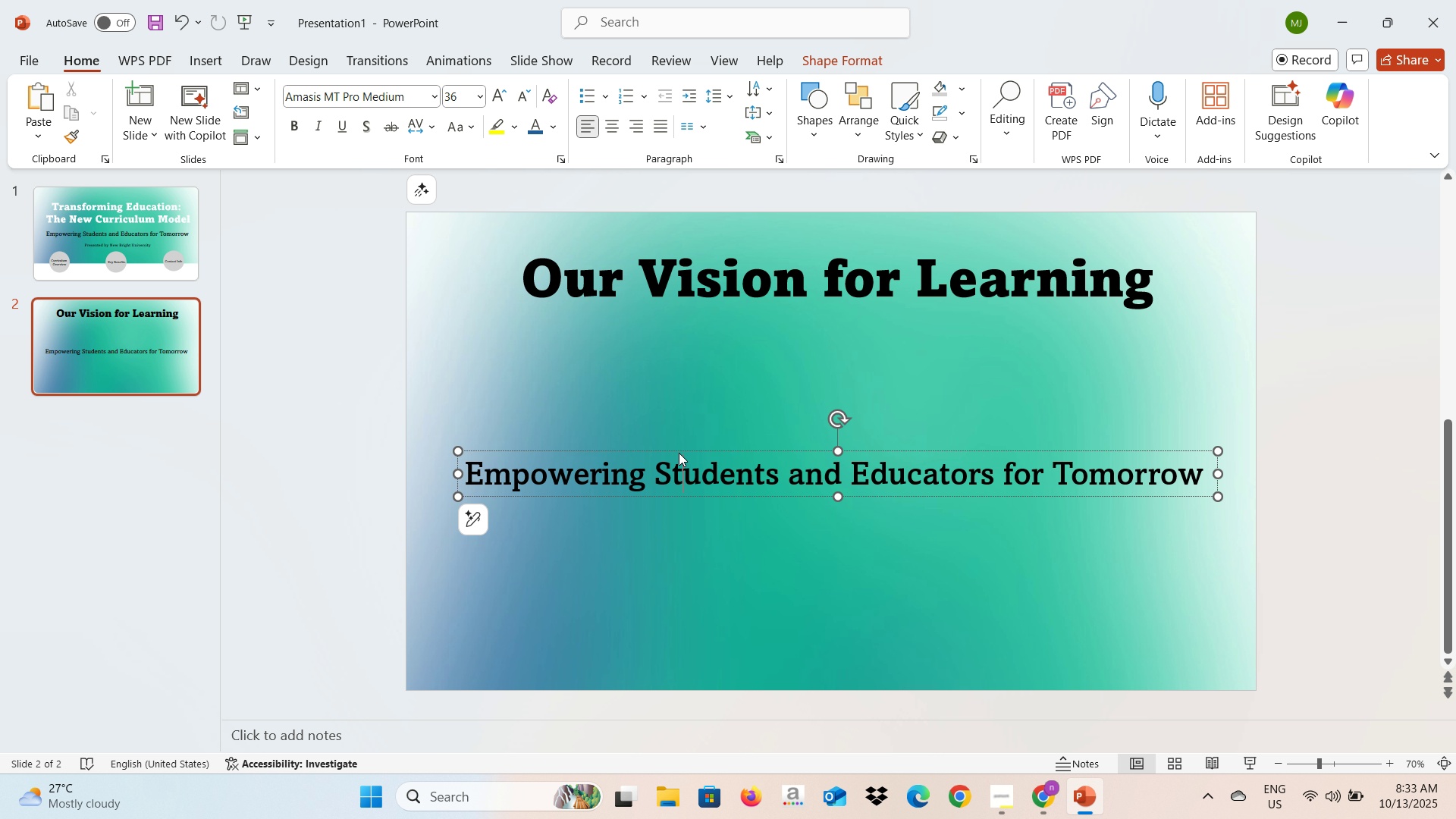 
key(Alt+Tab)
 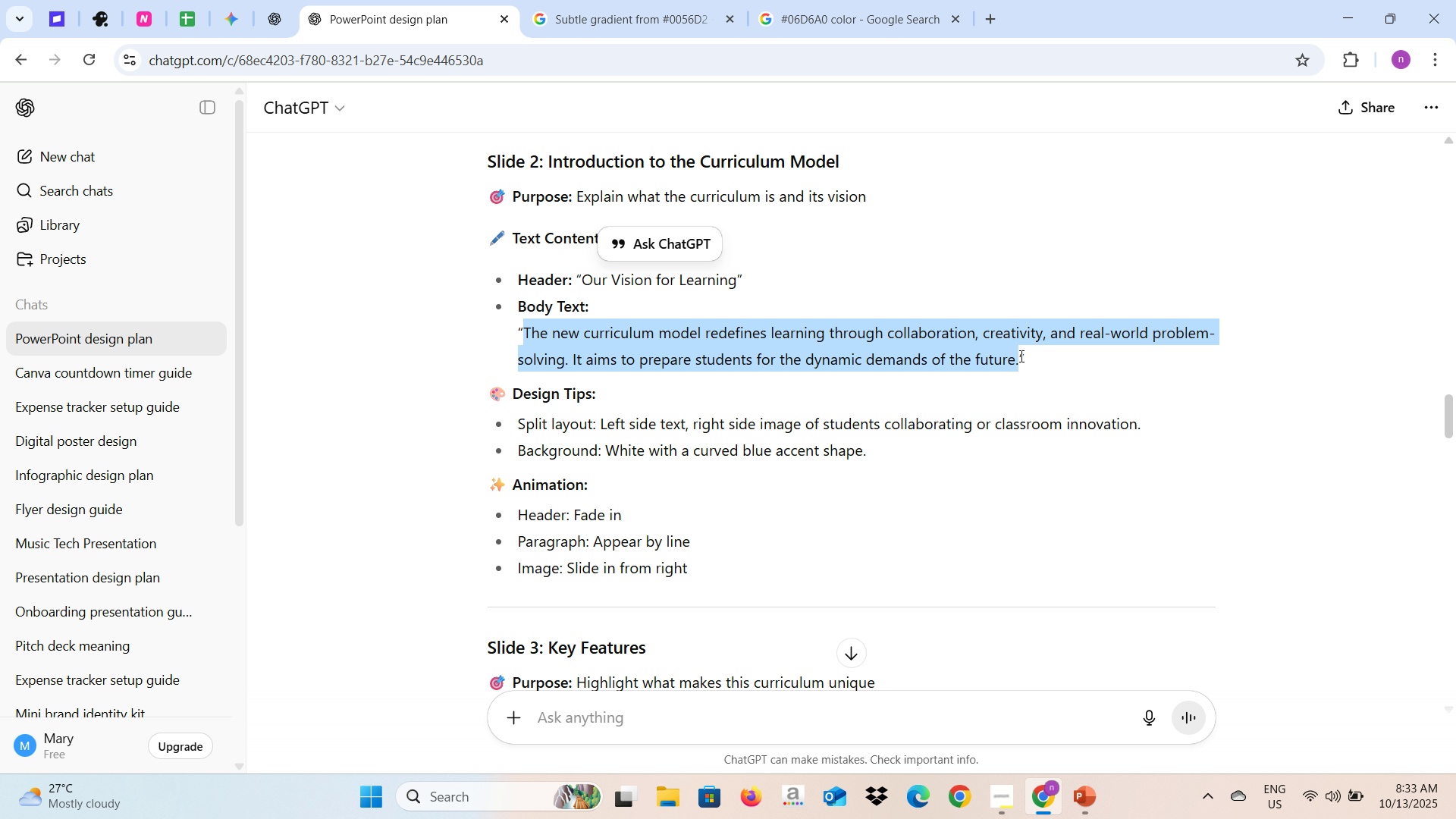 
wait(16.54)
 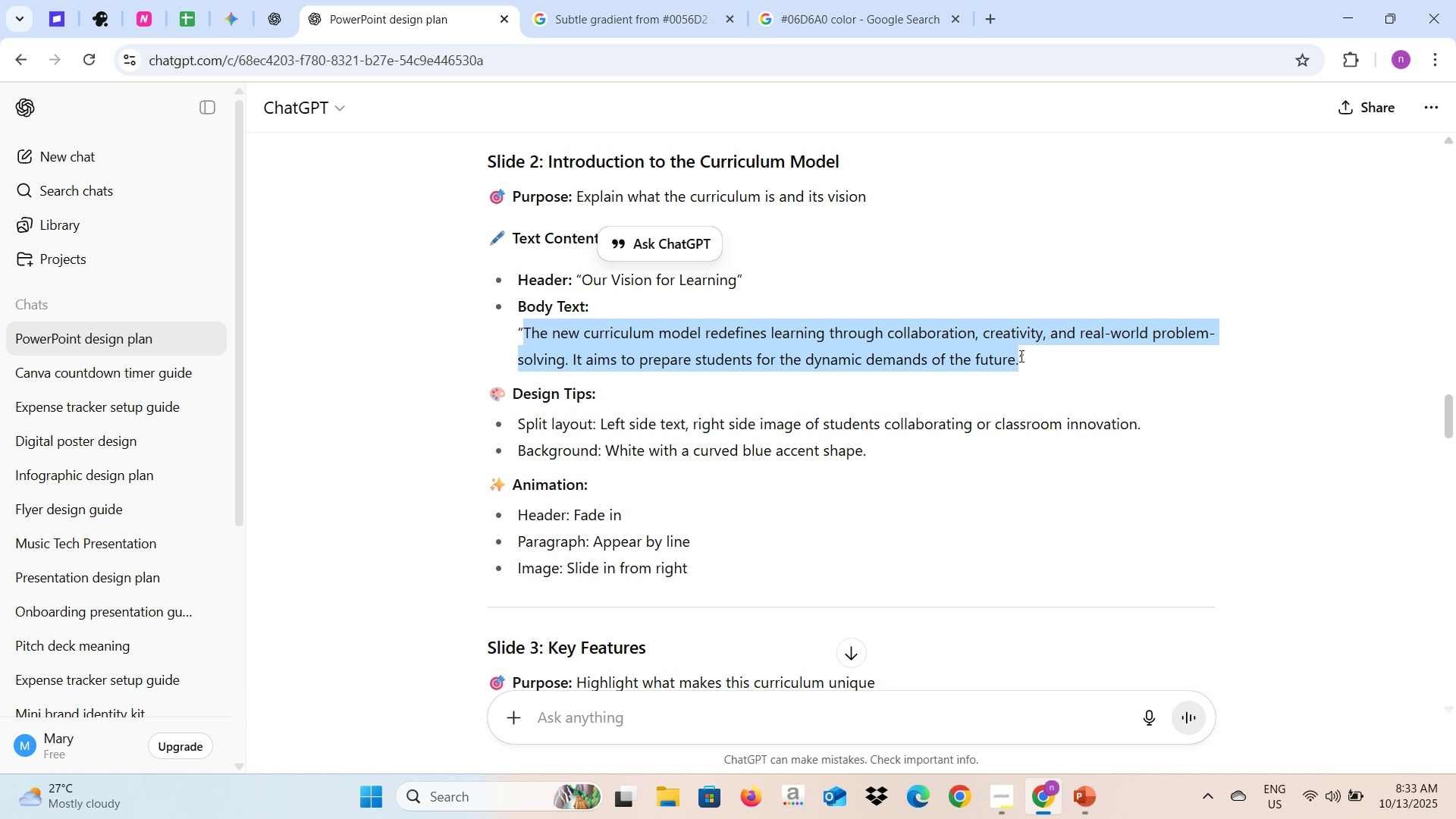 
key(Control+C)
 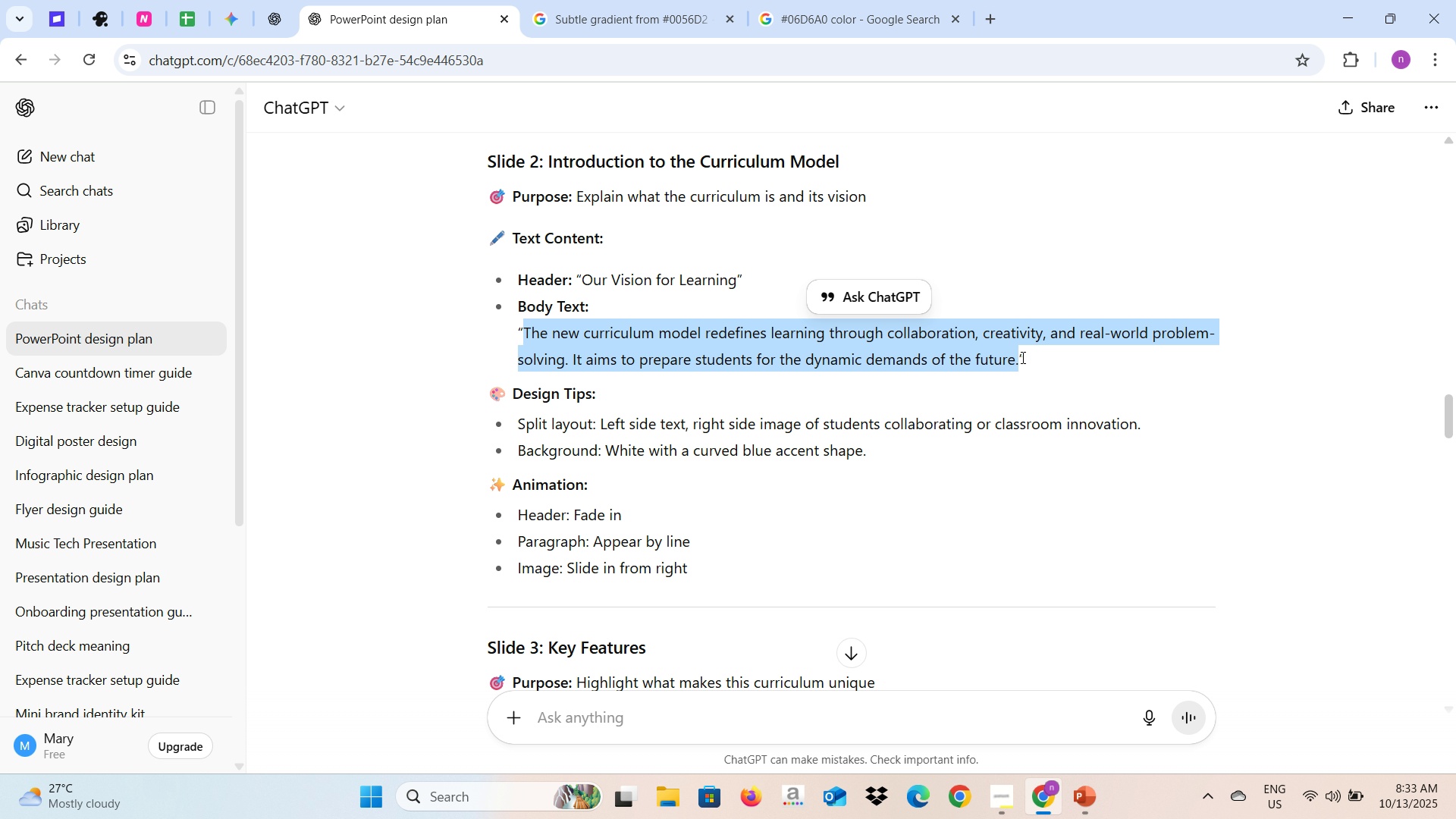 
key(Alt+AltLeft)
 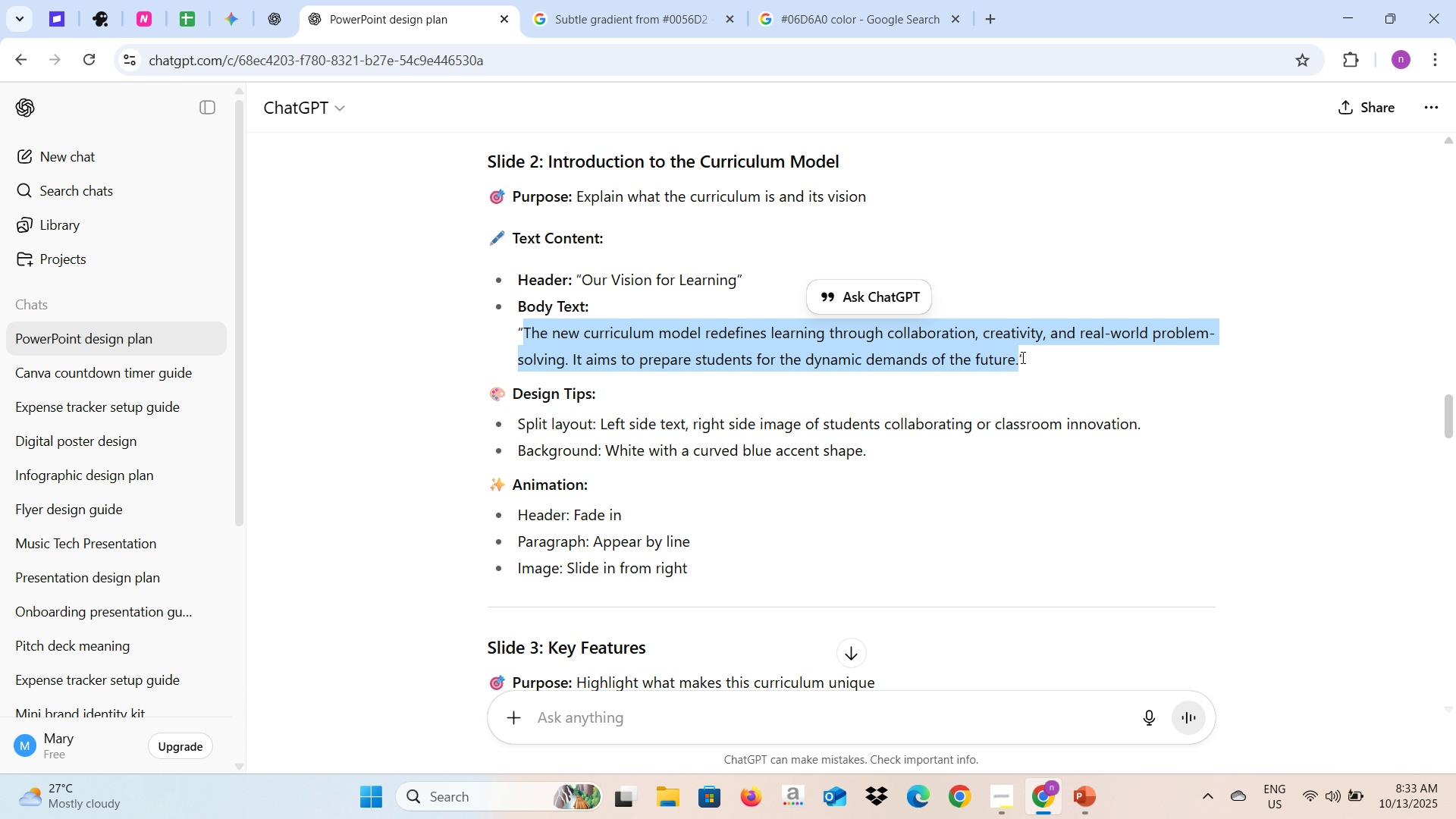 
key(Alt+Tab)
 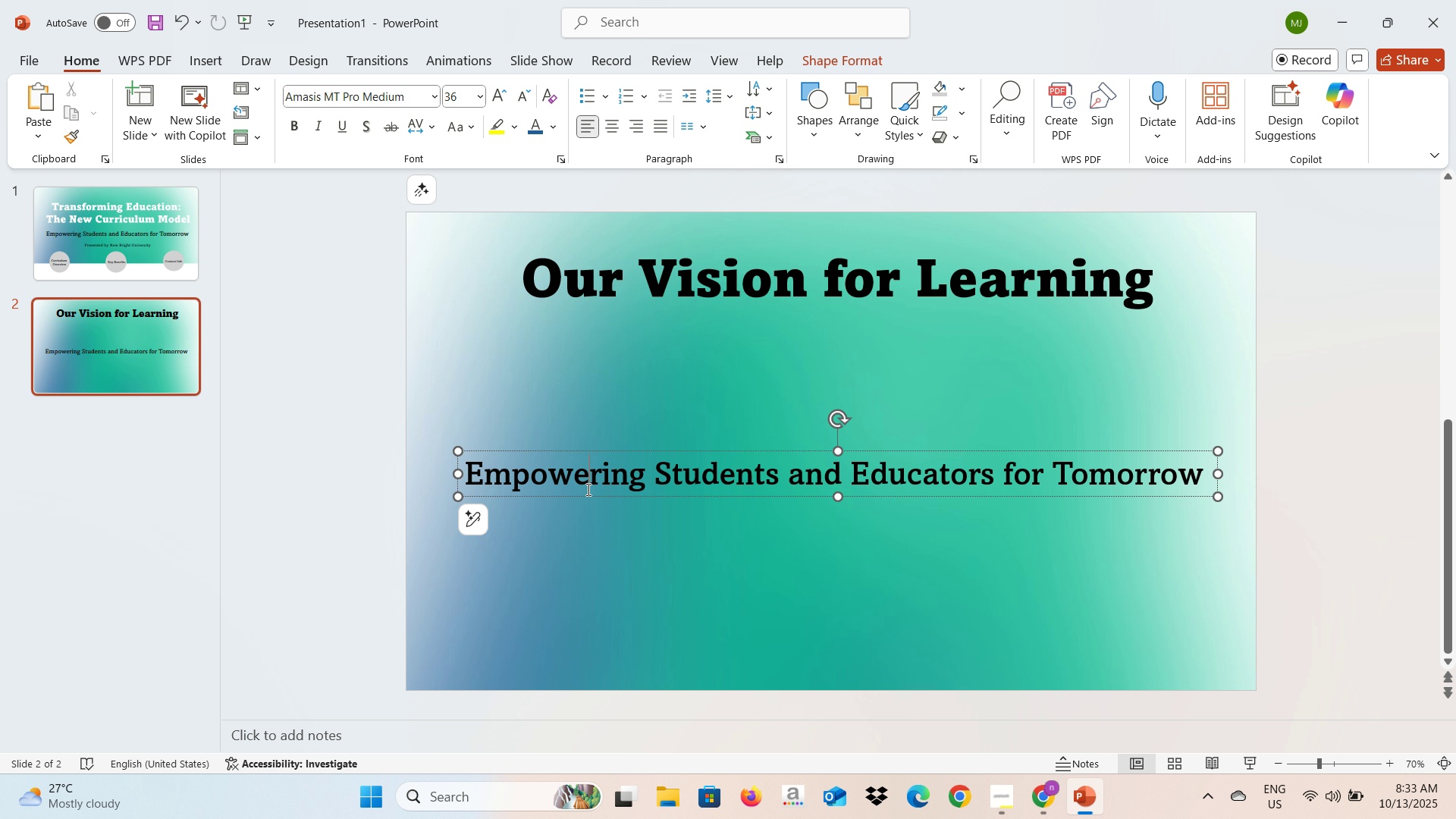 
left_click([587, 489])
 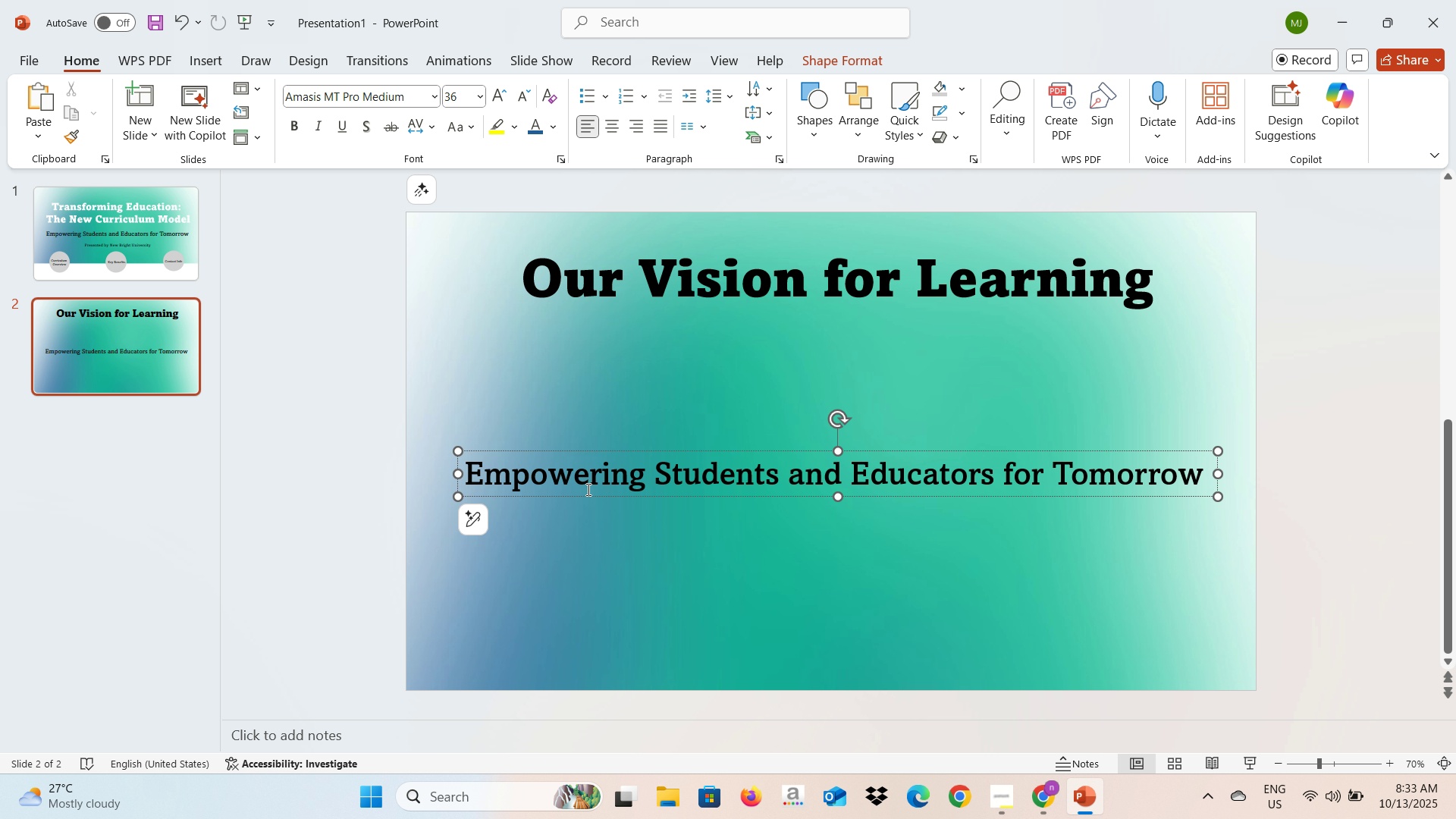 
key(Control+A)
 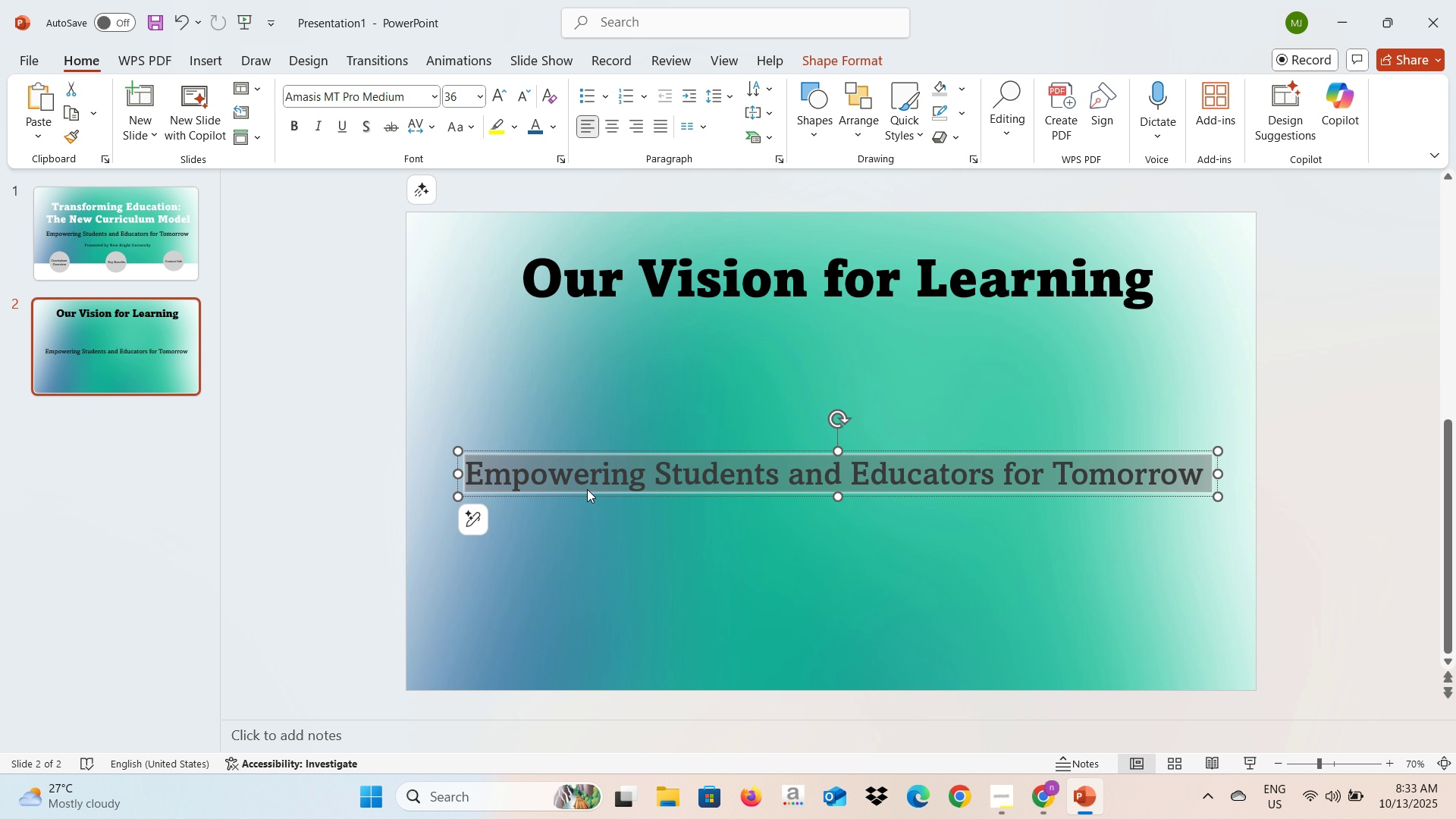 
key(Control+V)
 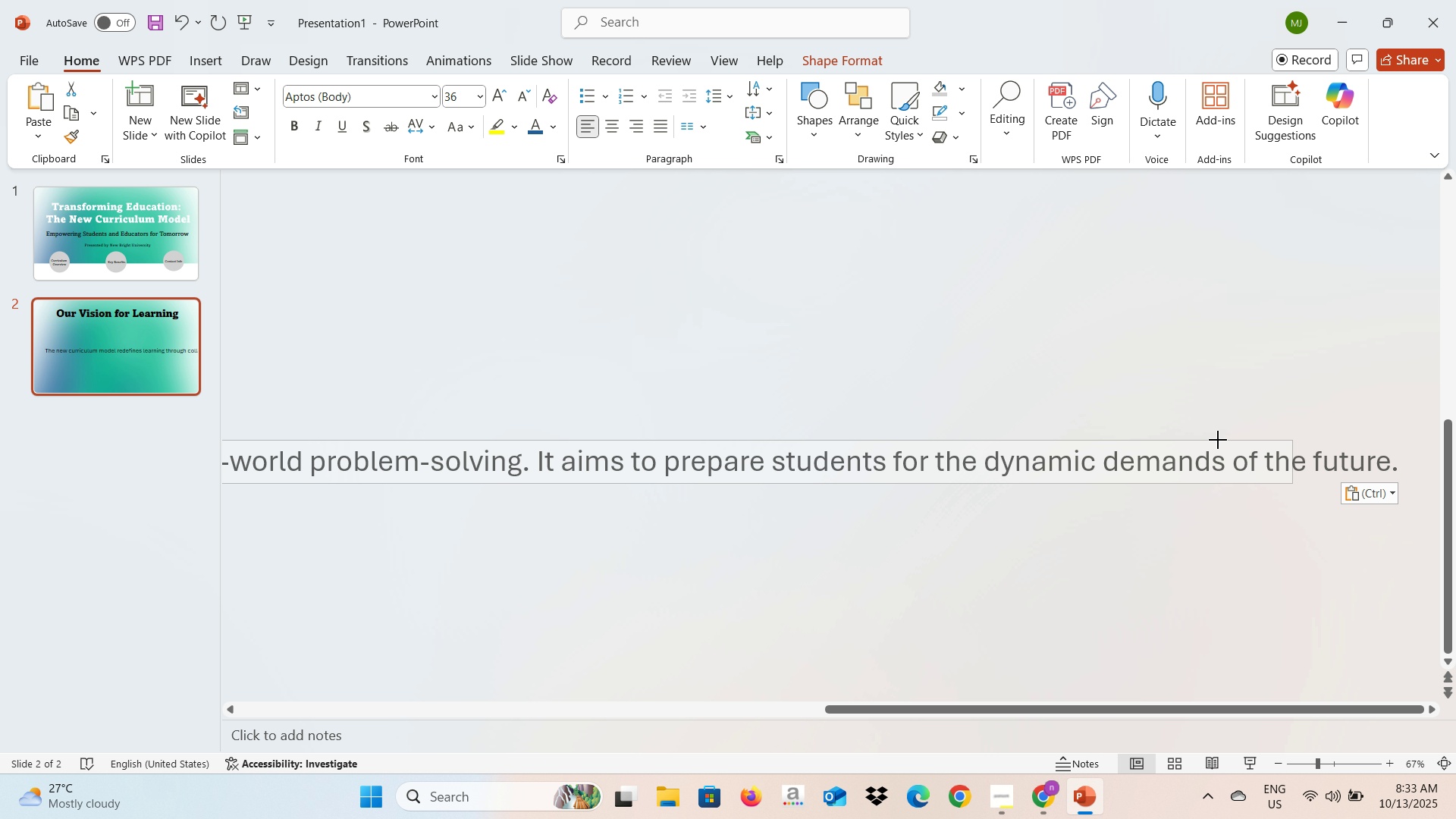 
wait(8.33)
 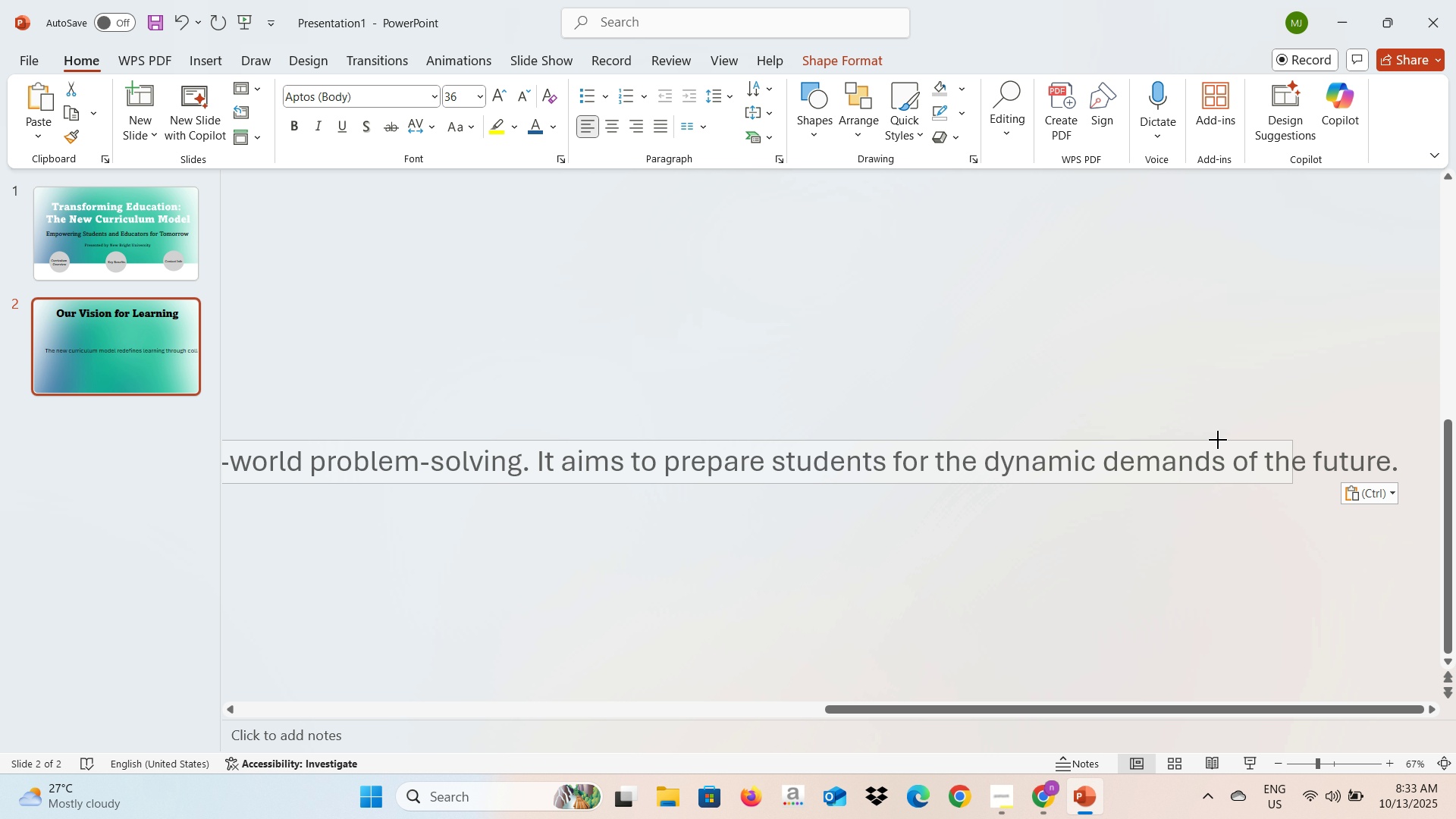 
scroll: coordinate [857, 512], scroll_direction: down, amount: 2.0
 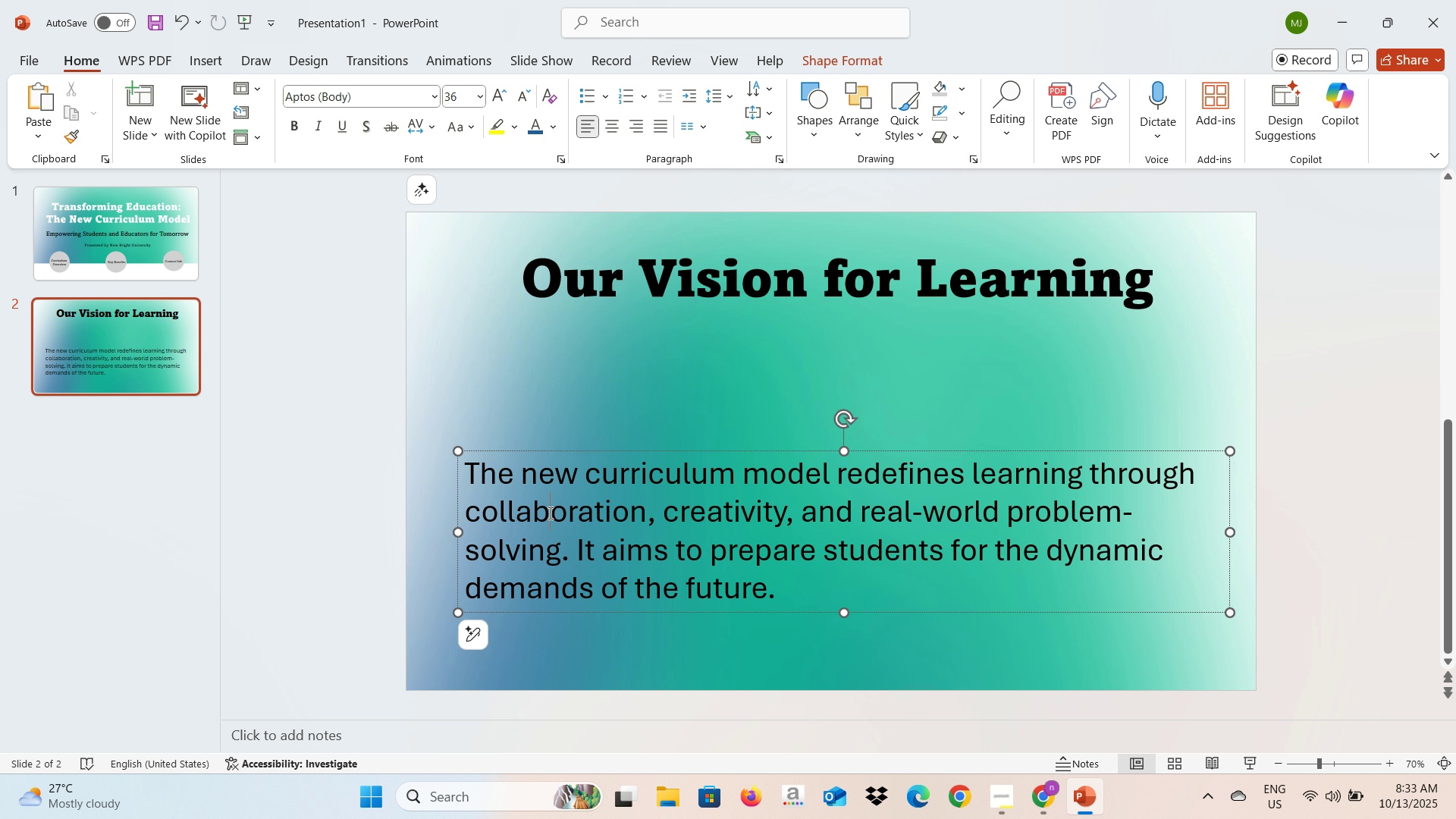 
left_click([549, 513])
 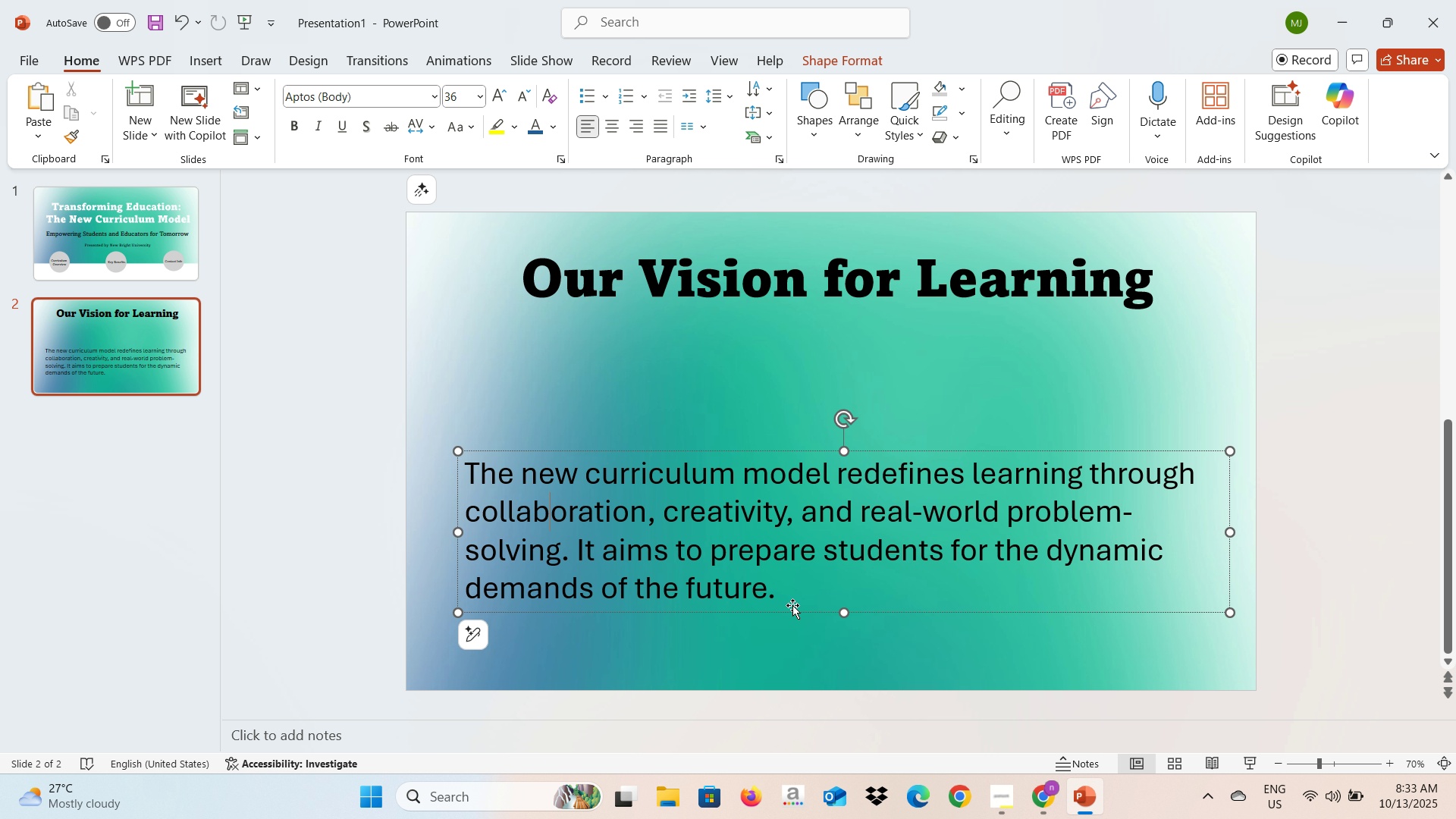 
left_click([764, 582])
 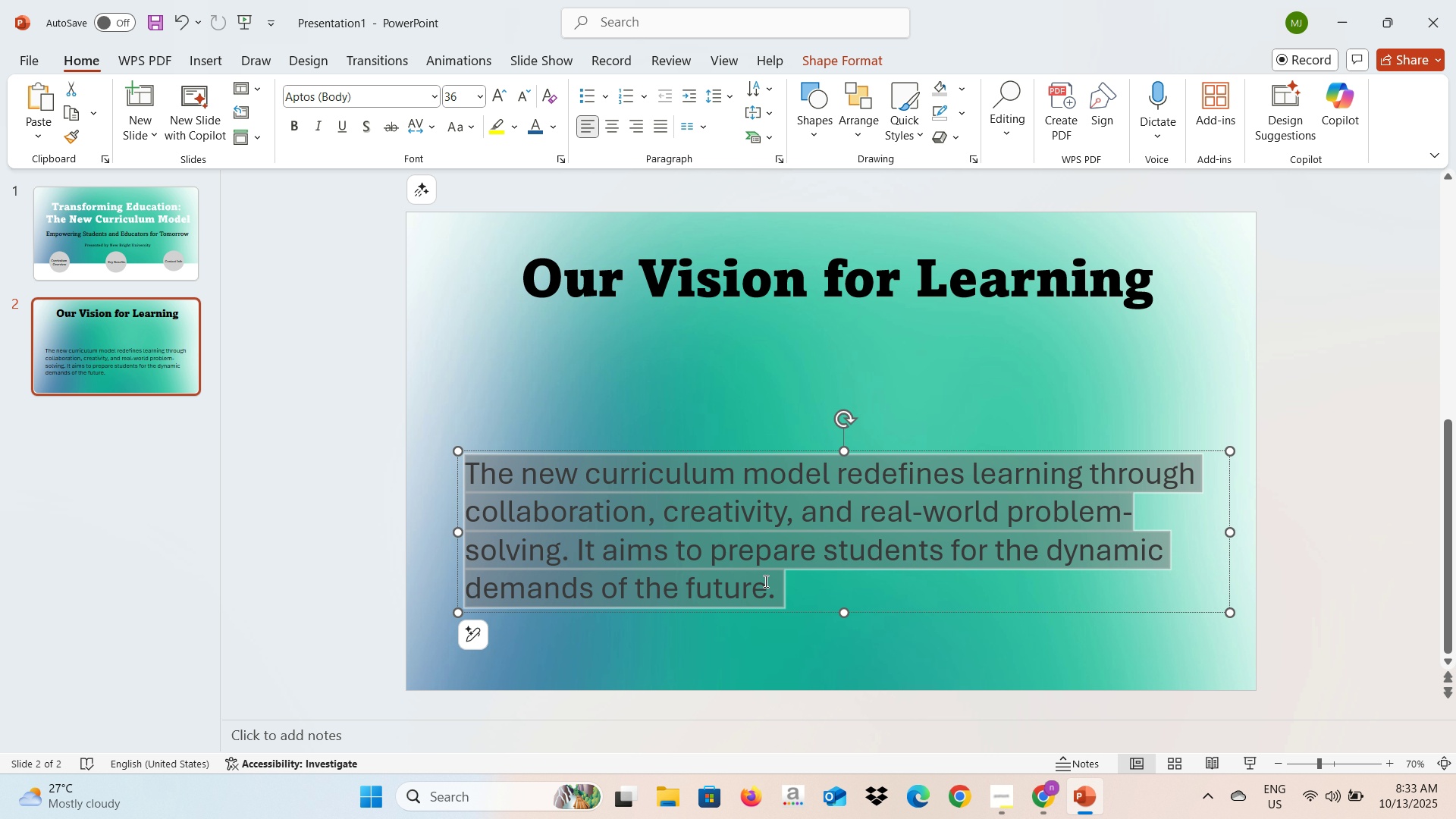 
key(Control+A)
 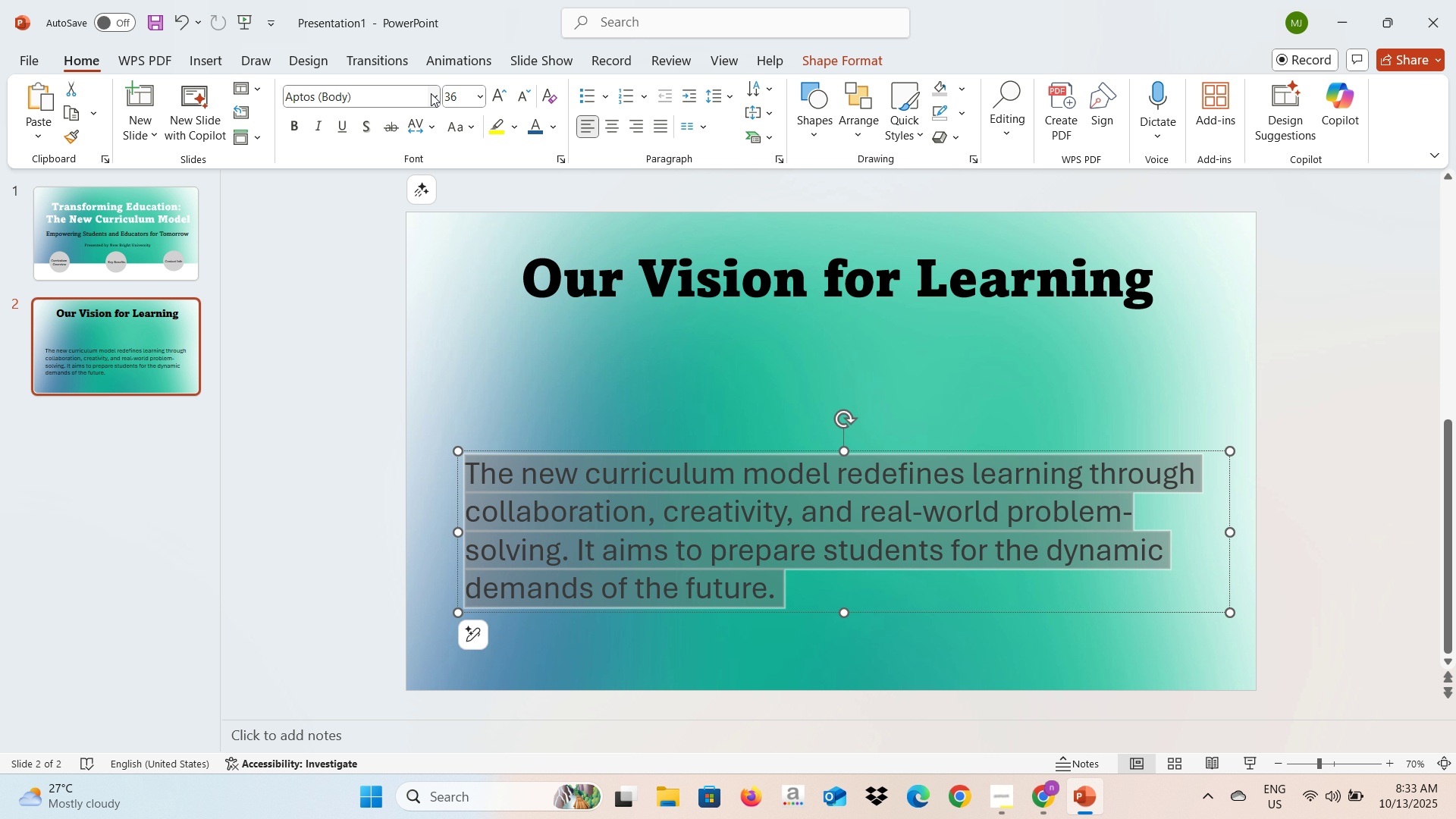 
key(Alt+AltLeft)
 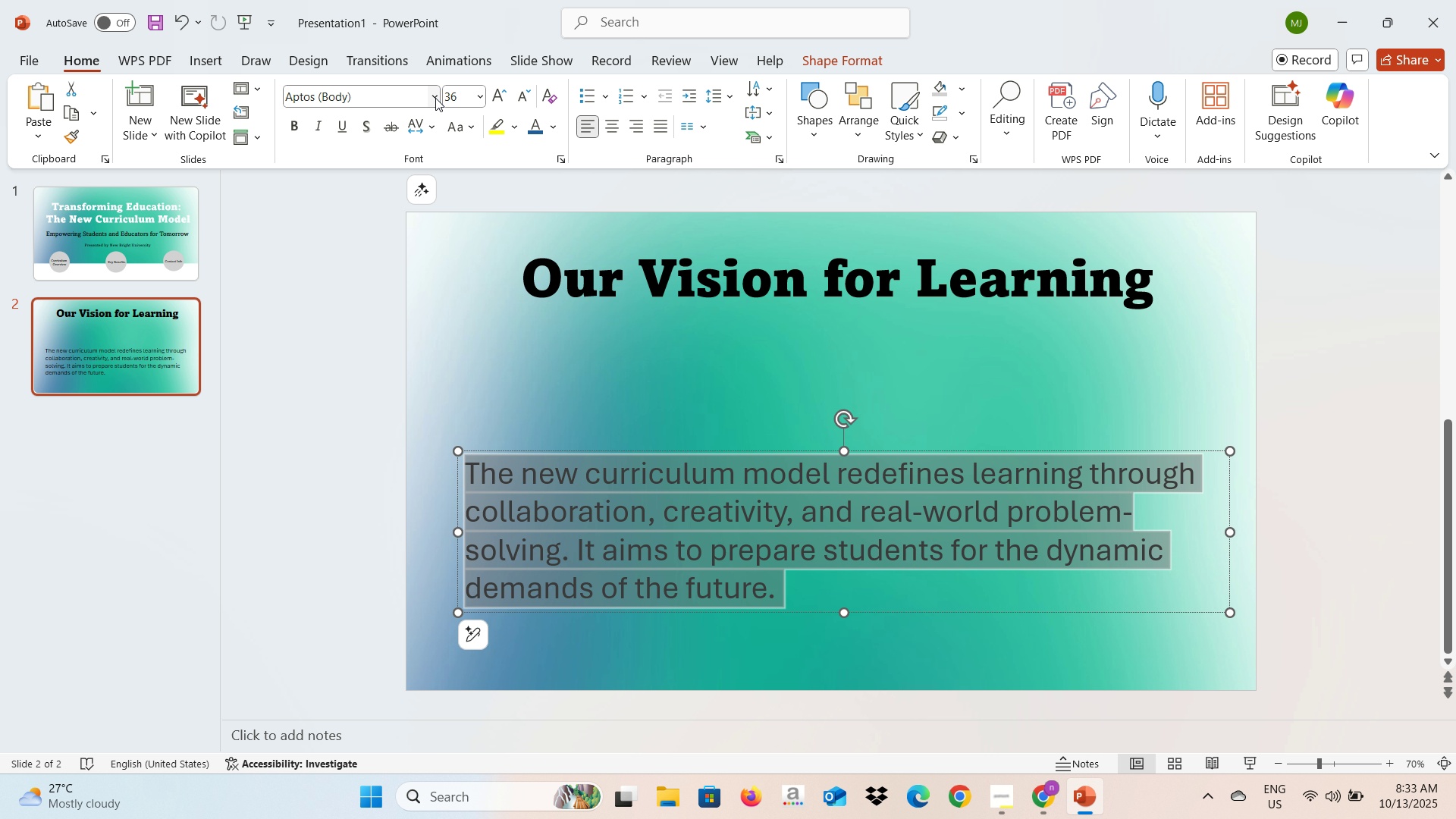 
key(Alt+Tab)
 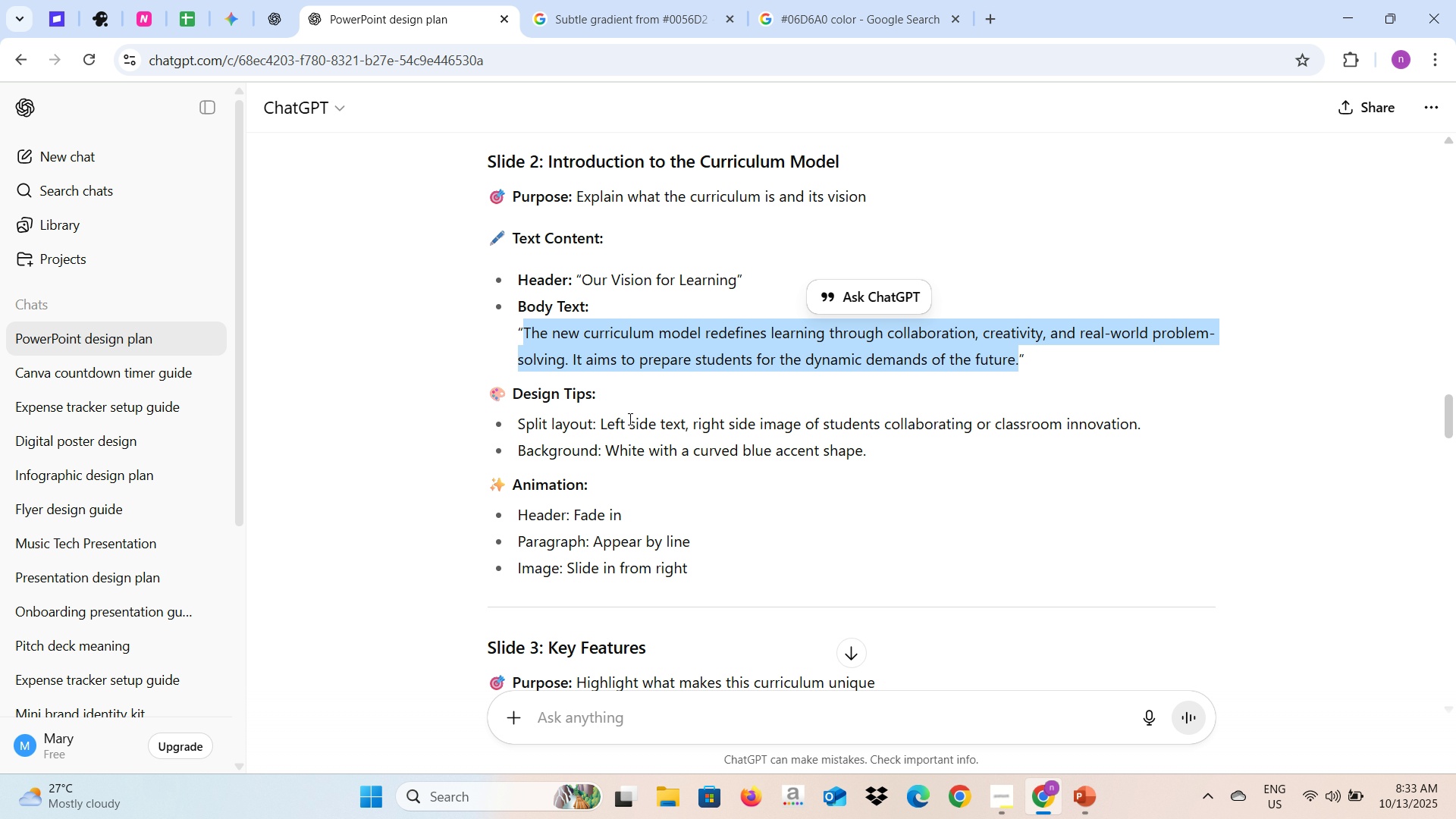 
wait(6.55)
 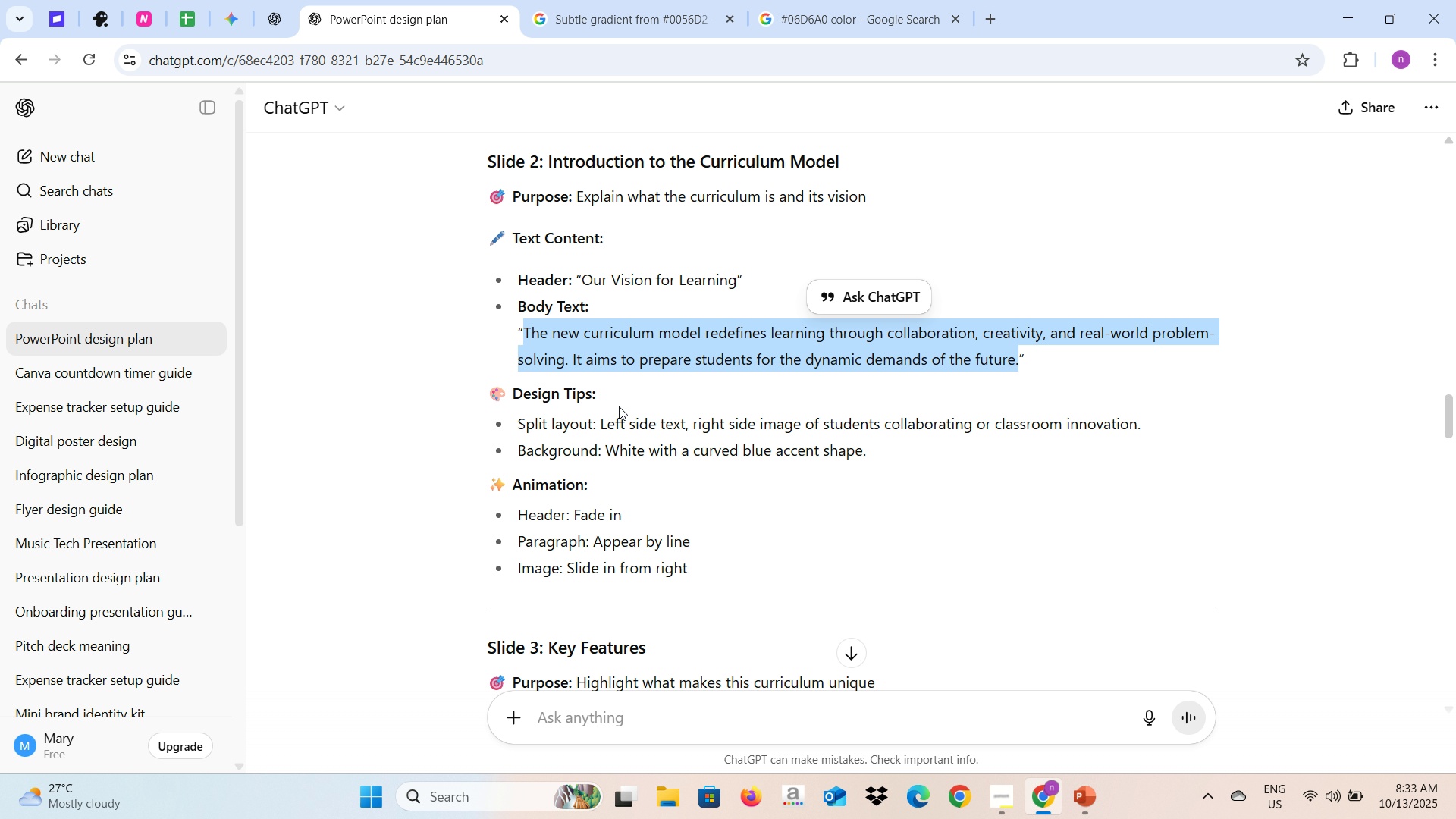 
key(Alt+AltLeft)
 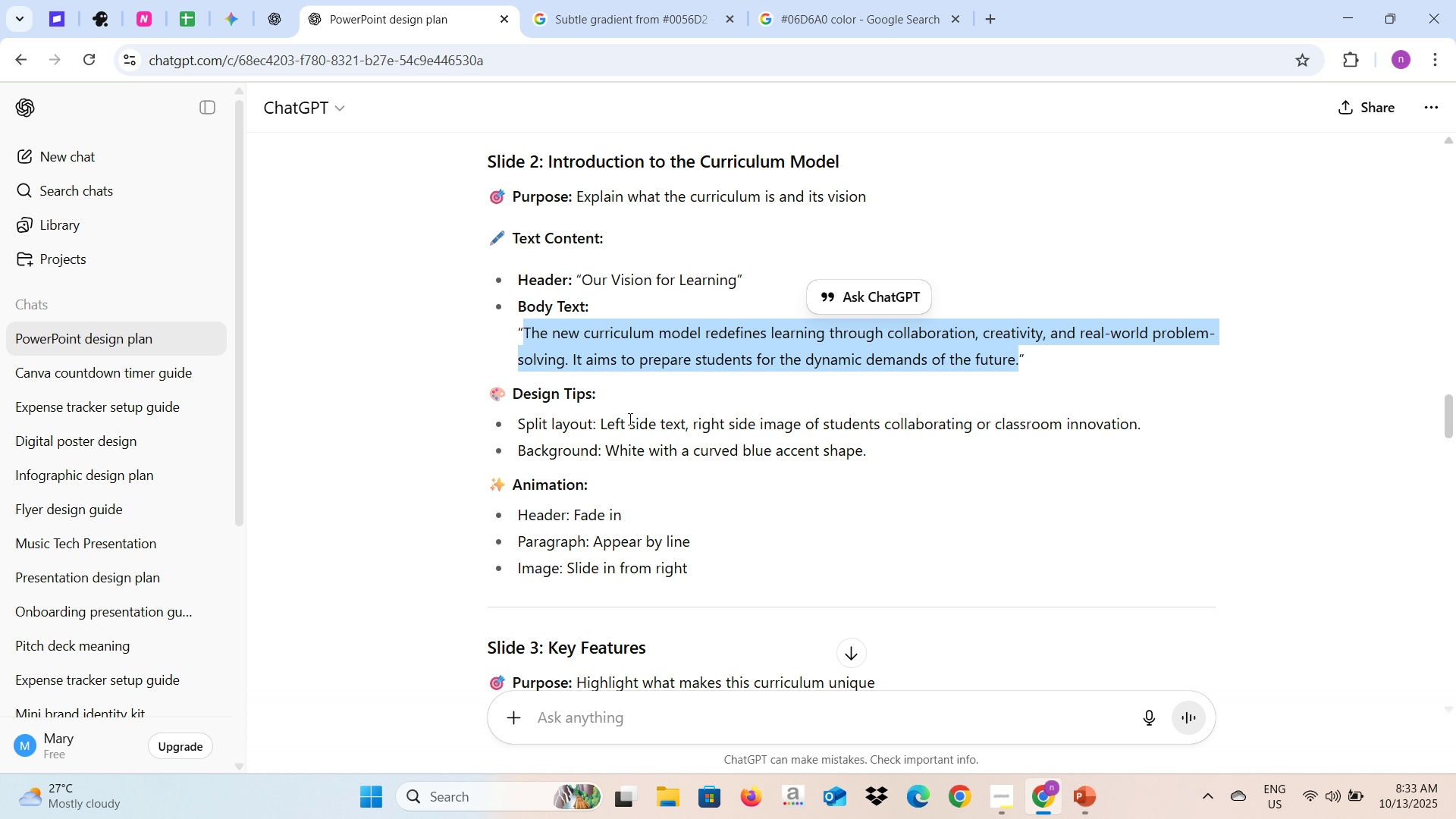 
key(Alt+Tab)
 